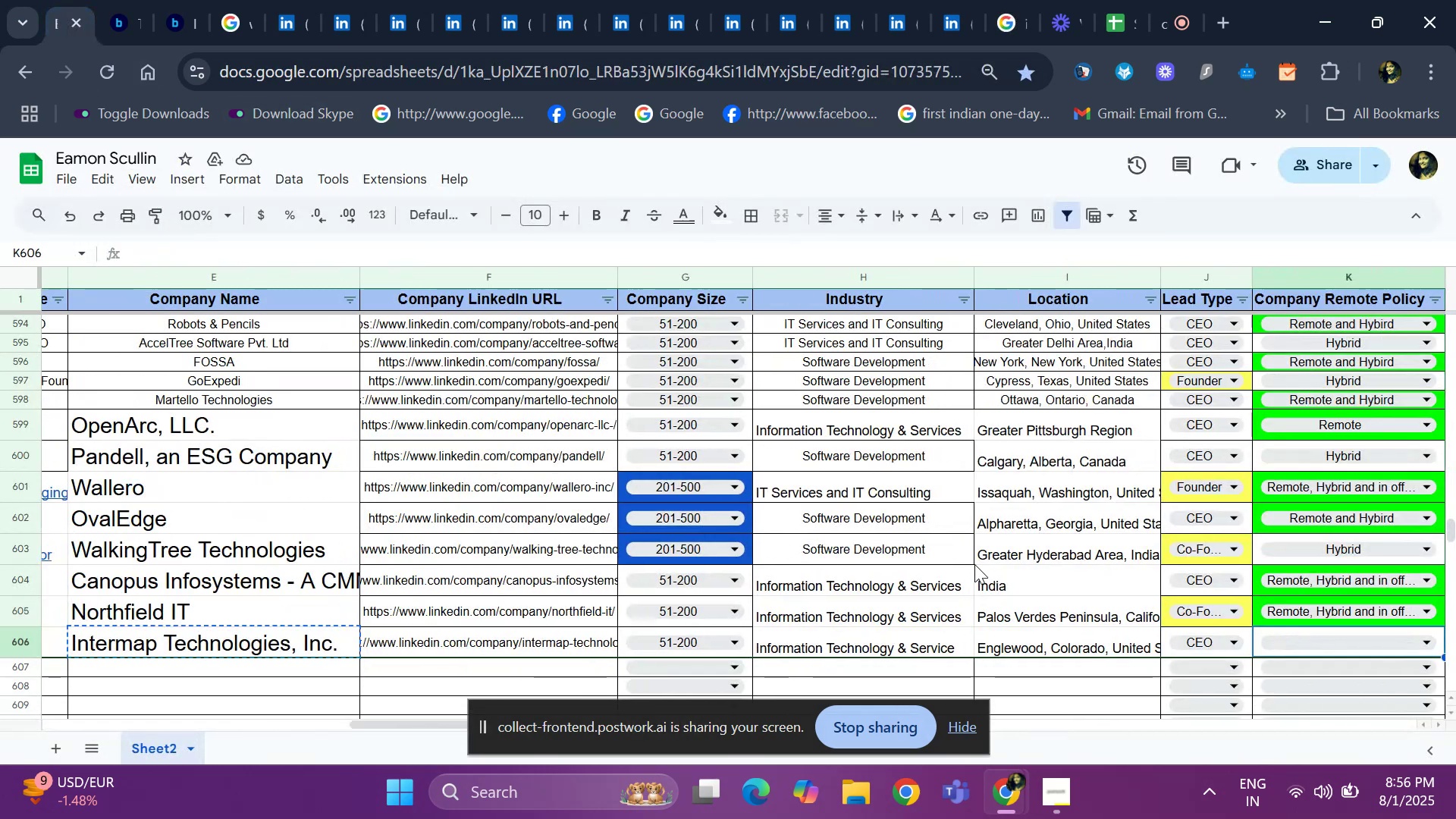 
key(ArrowRight)
 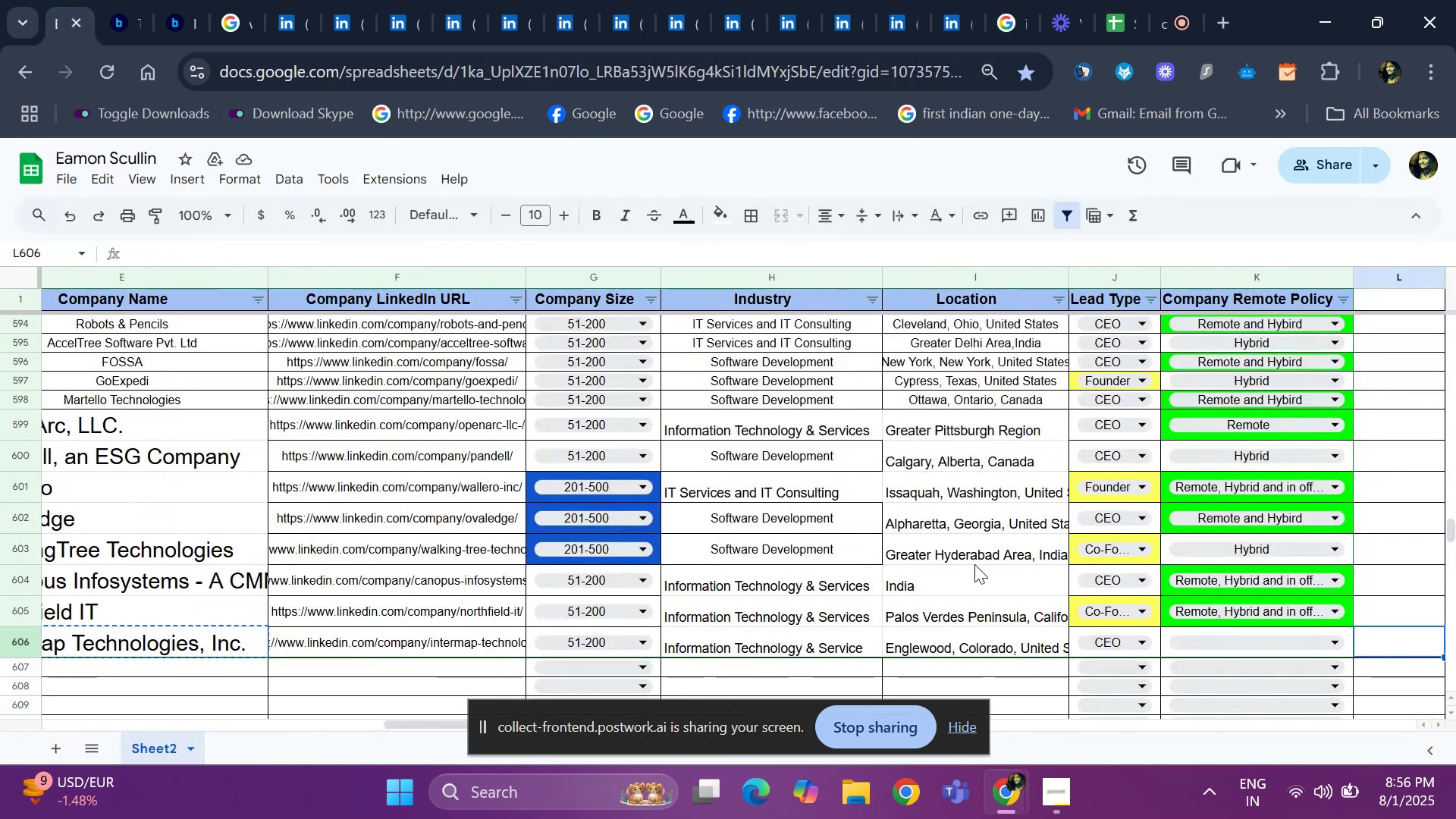 
key(Enter)
 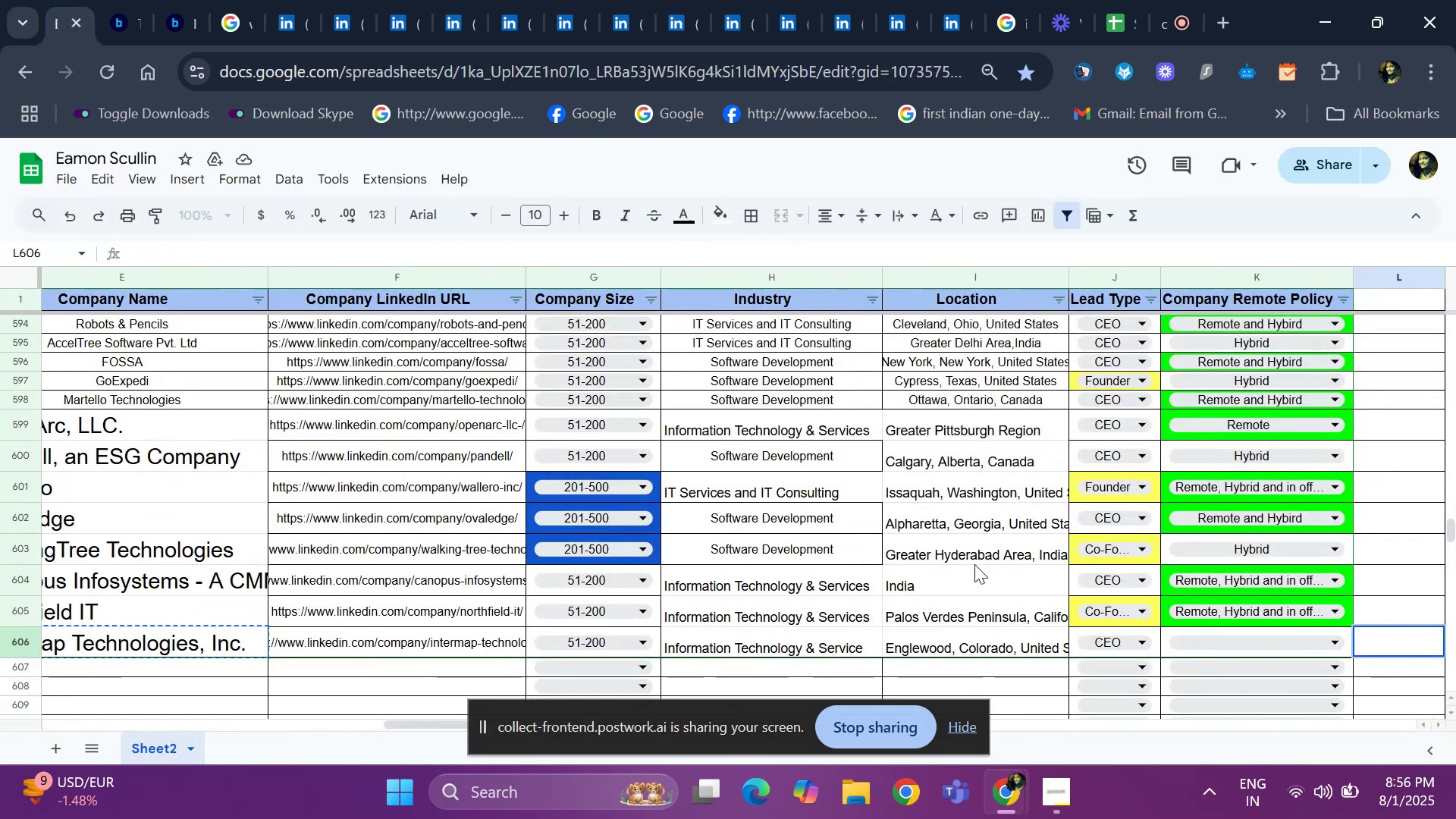 
key(Escape)
 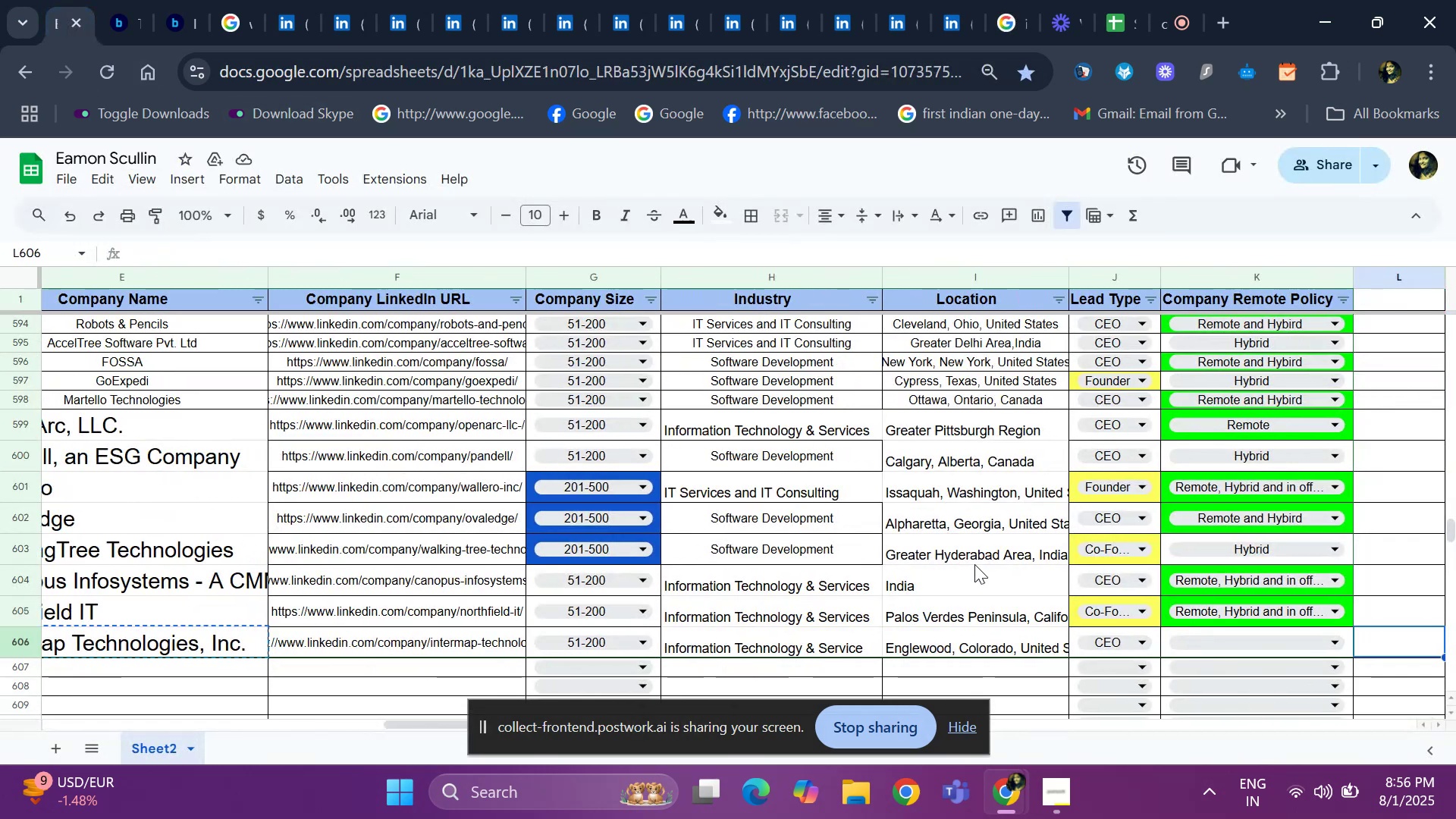 
key(ArrowLeft)
 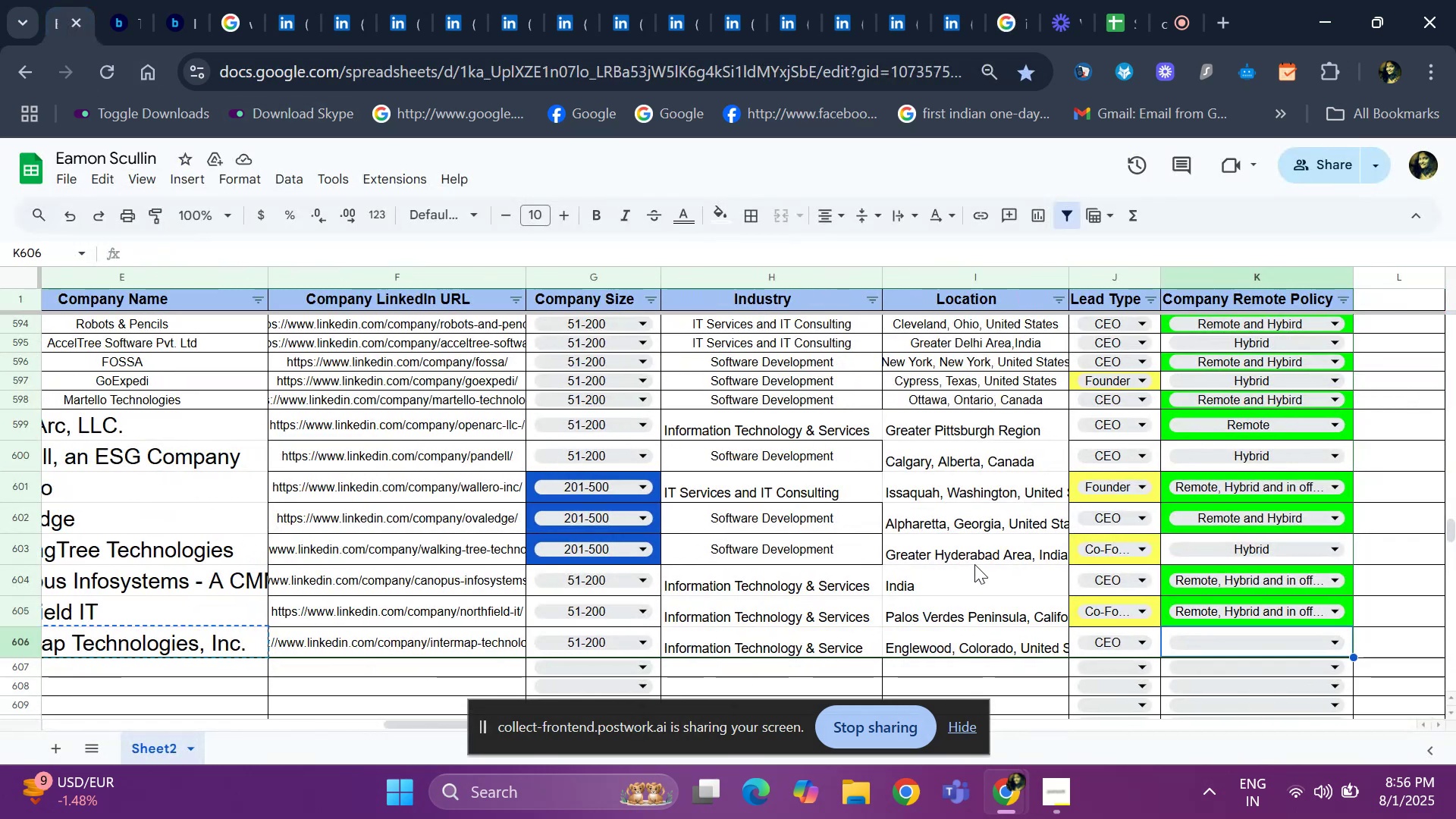 
key(Enter)
 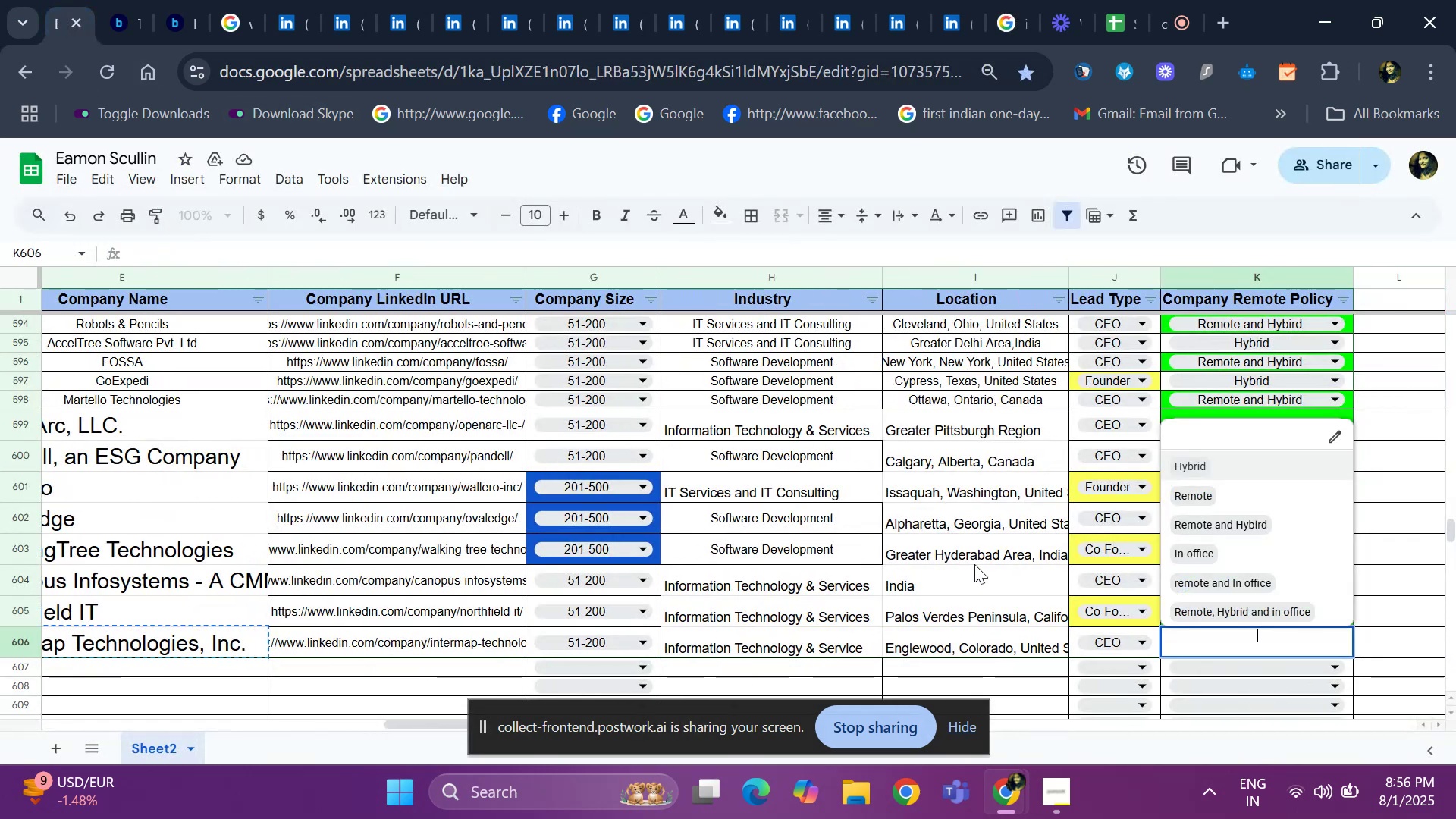 
key(ArrowDown)
 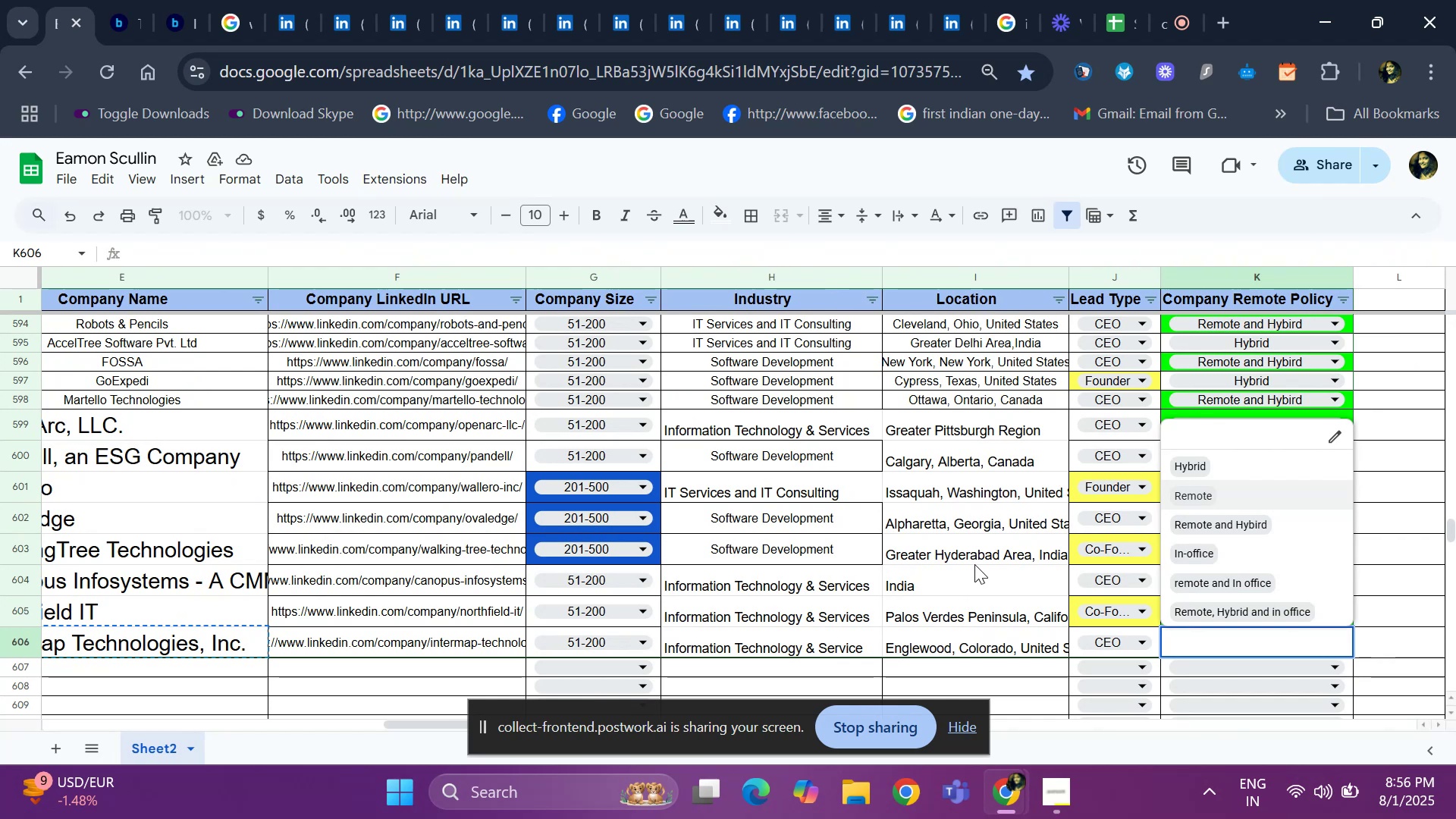 
key(Shift+ShiftRight)
 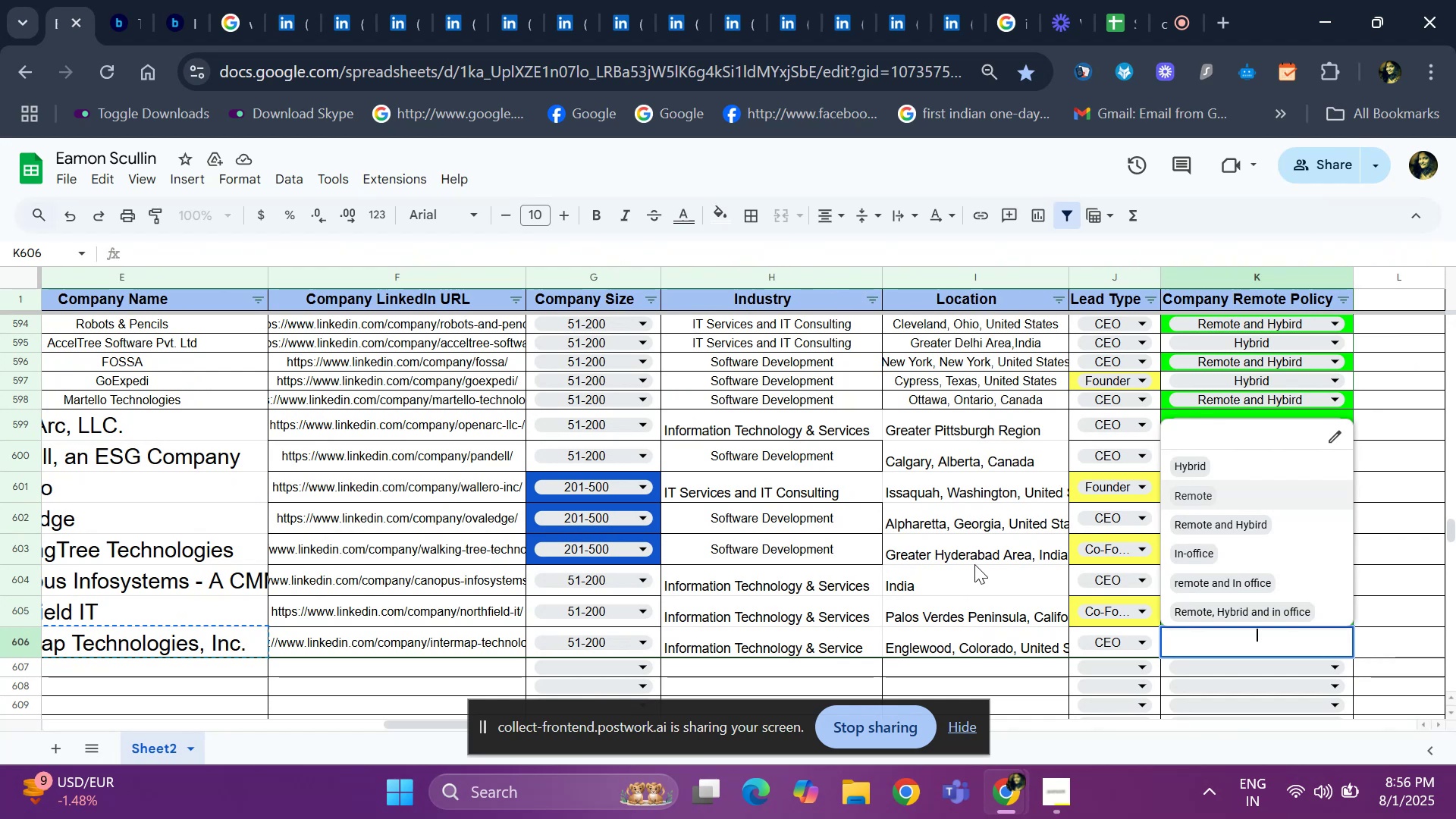 
key(ArrowUp)
 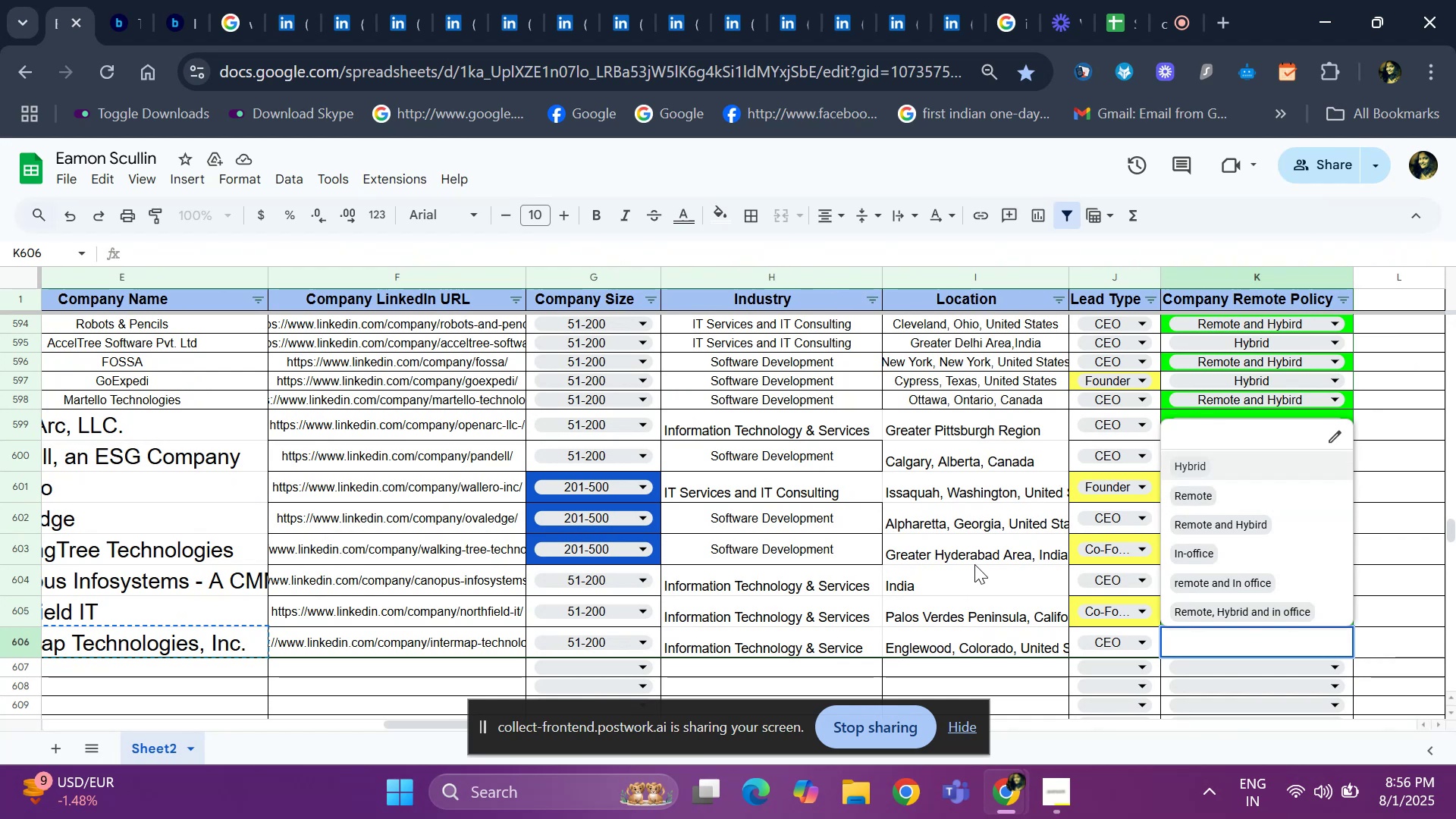 
key(Enter)
 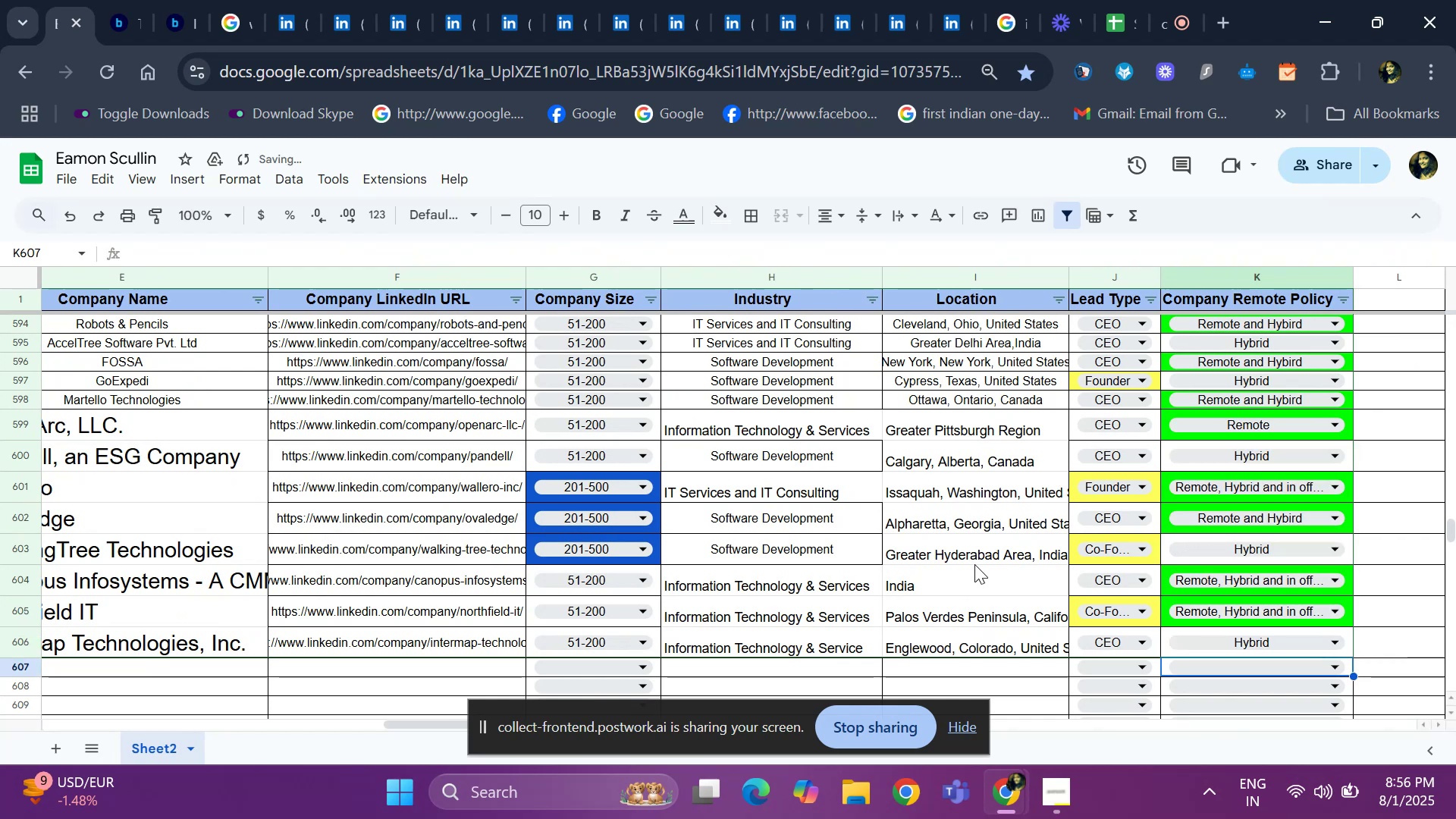 
hold_key(key=ArrowLeft, duration=1.12)
 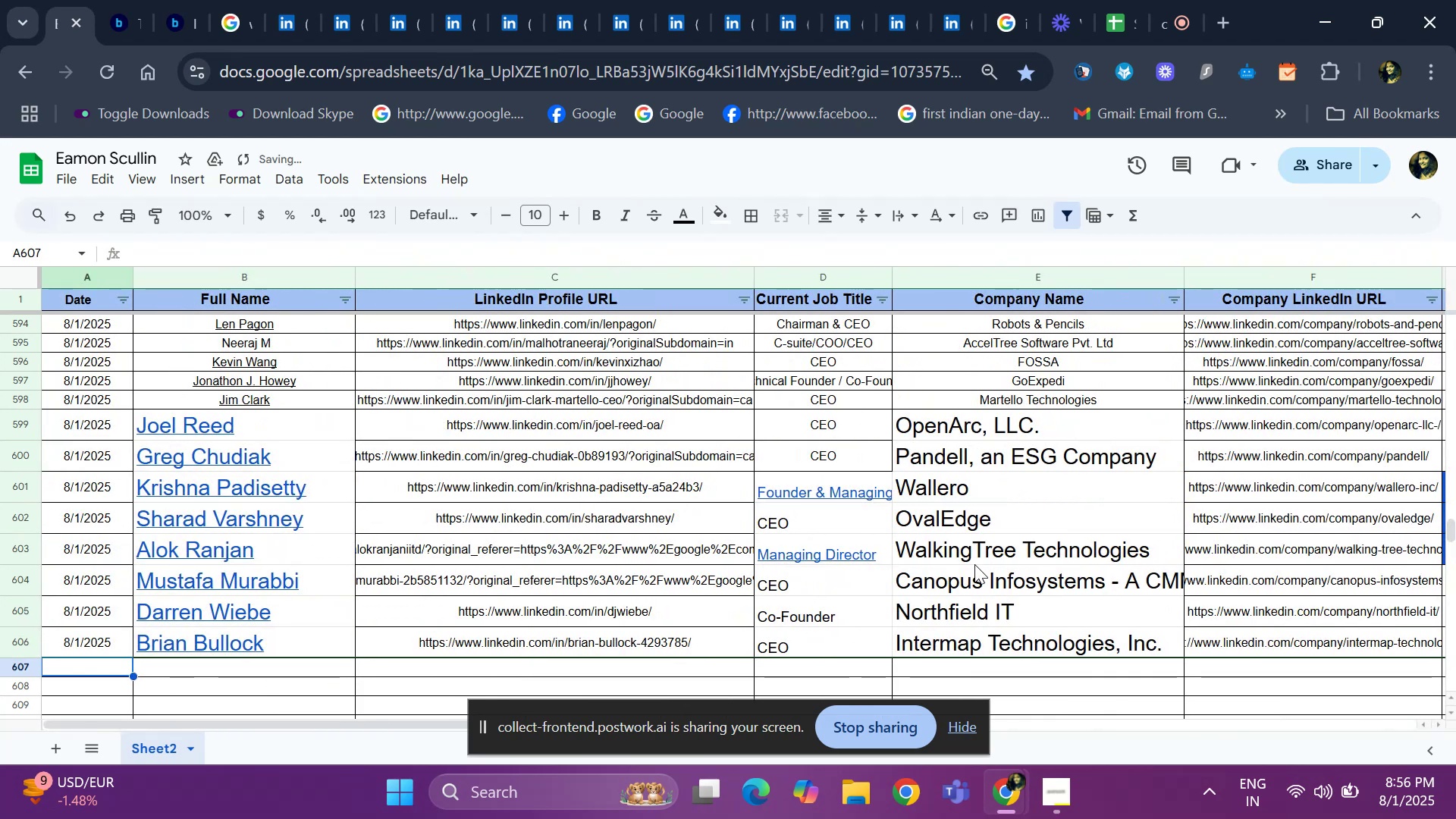 
key(Control+D)
 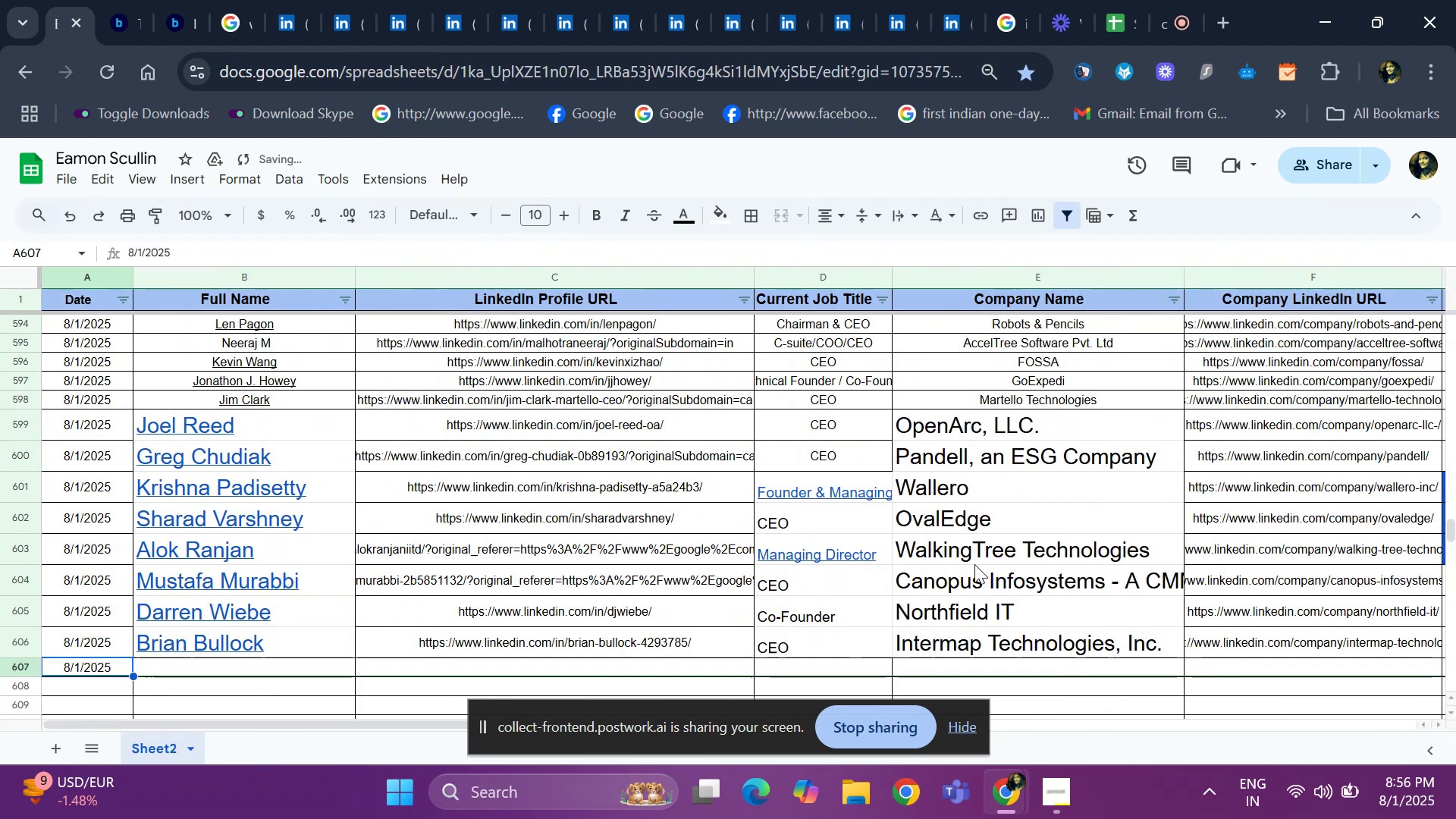 
key(ArrowRight)
 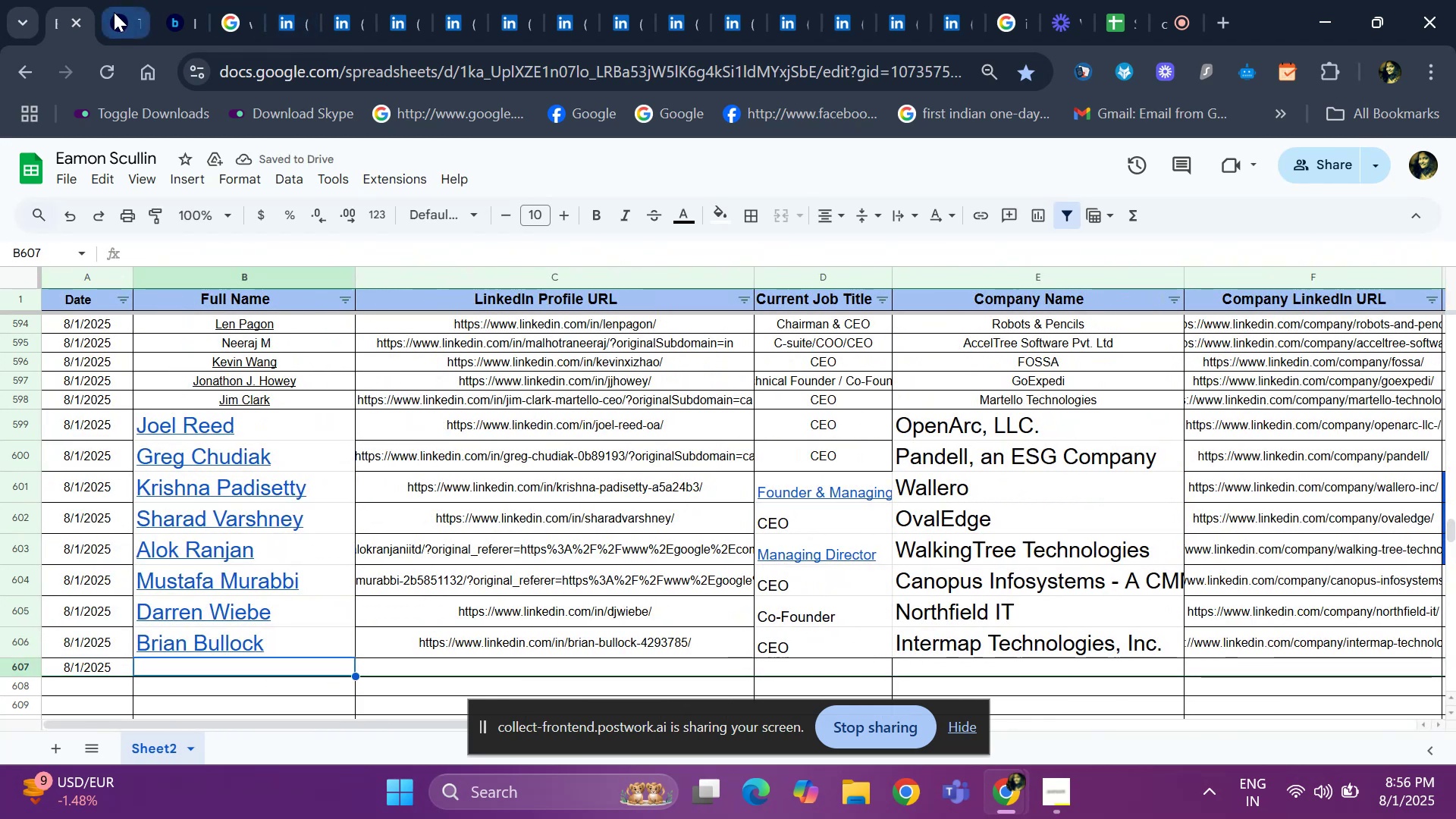 
scroll: coordinate [184, 579], scroll_direction: down, amount: 3.0
 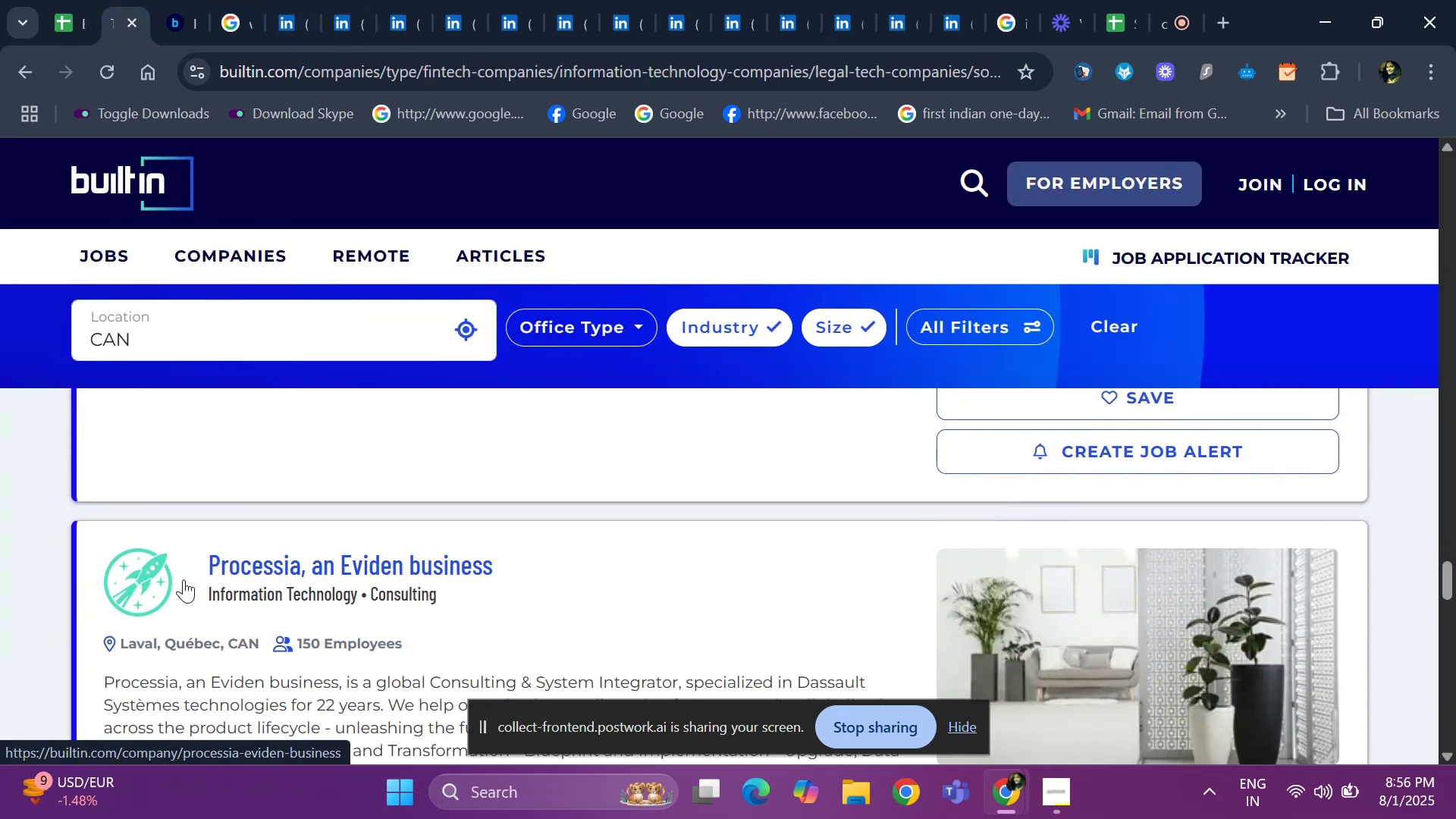 
scroll: coordinate [252, 516], scroll_direction: none, amount: 0.0
 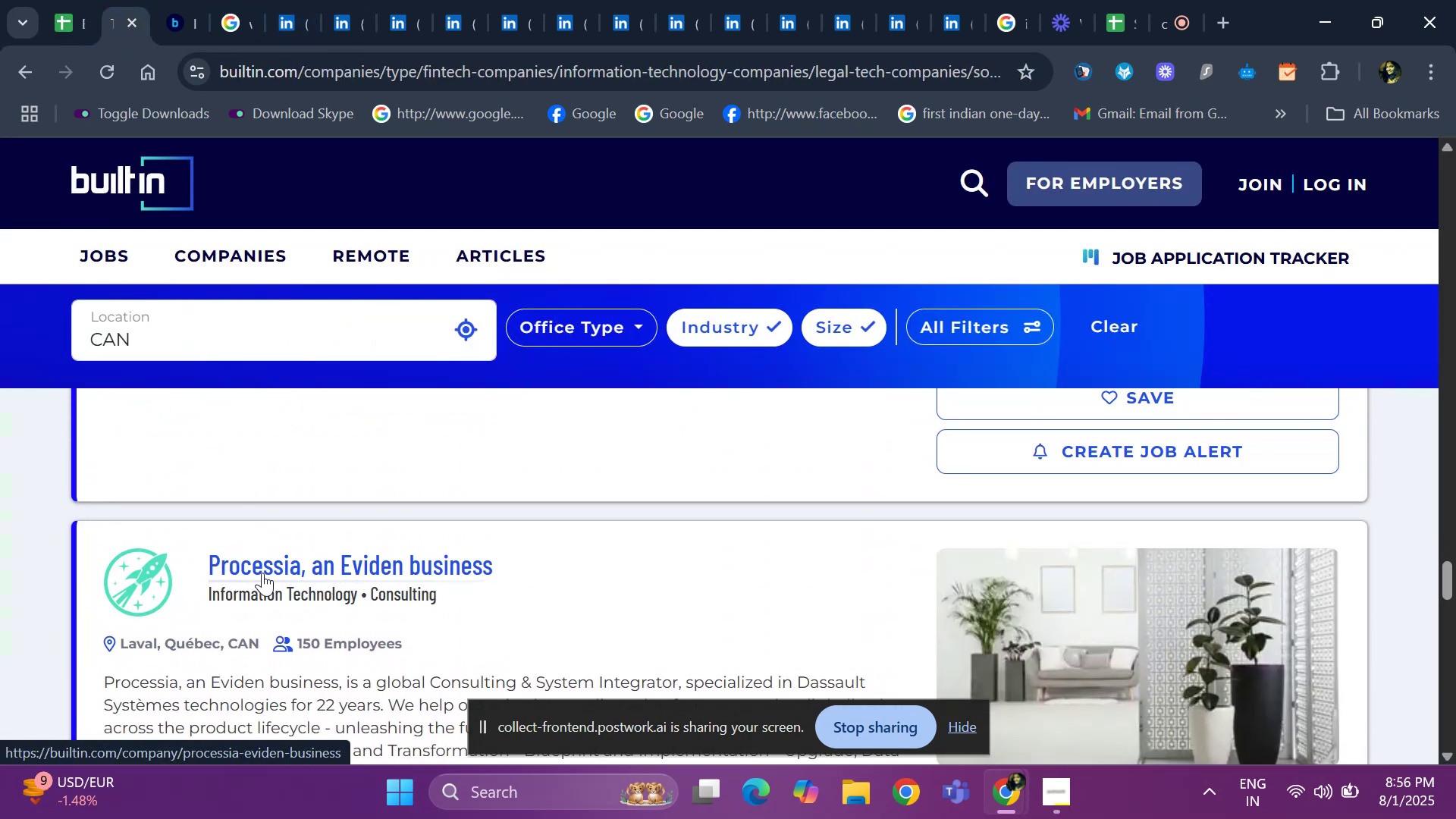 
right_click([262, 573])
 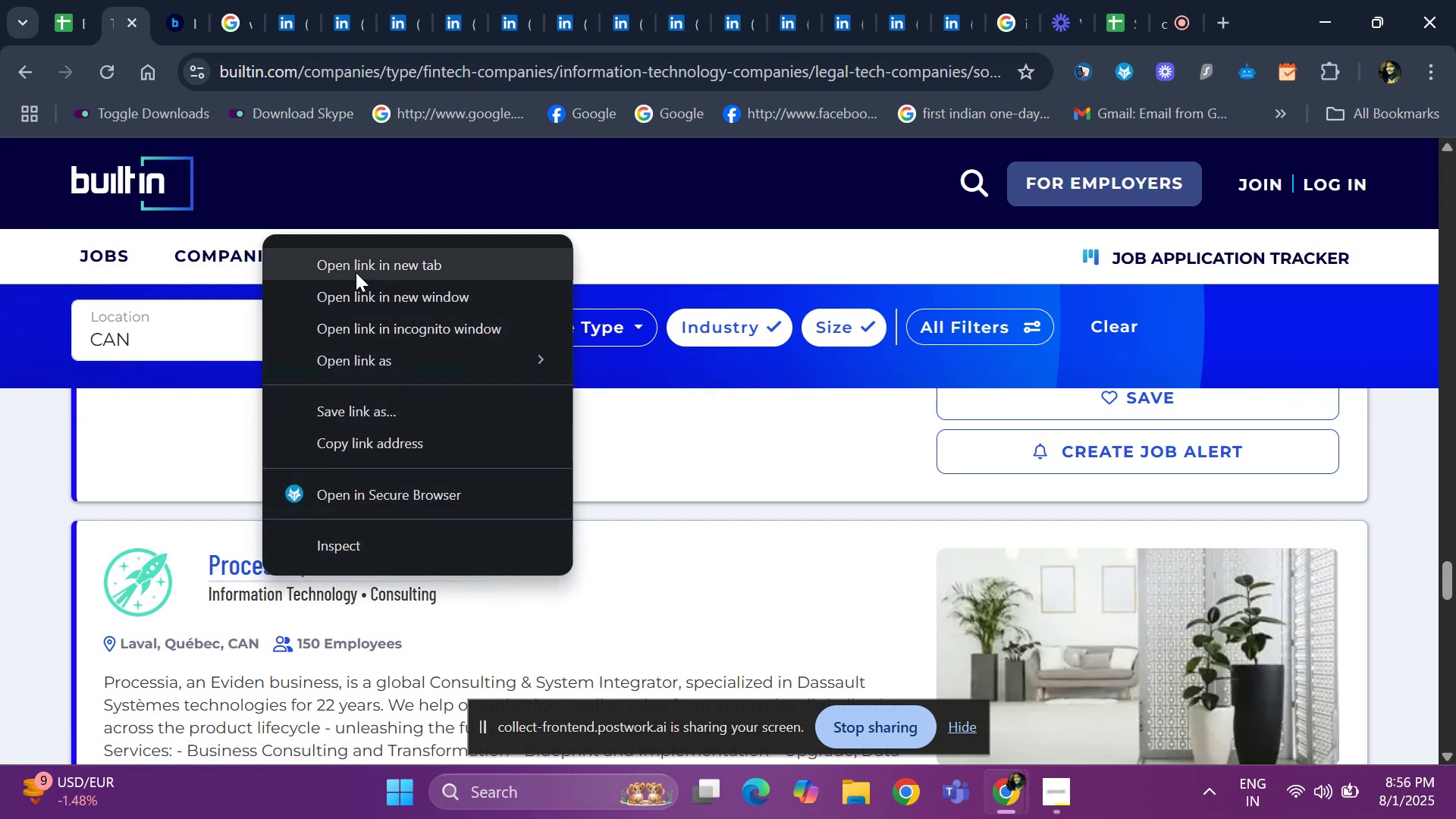 
left_click([356, 272])
 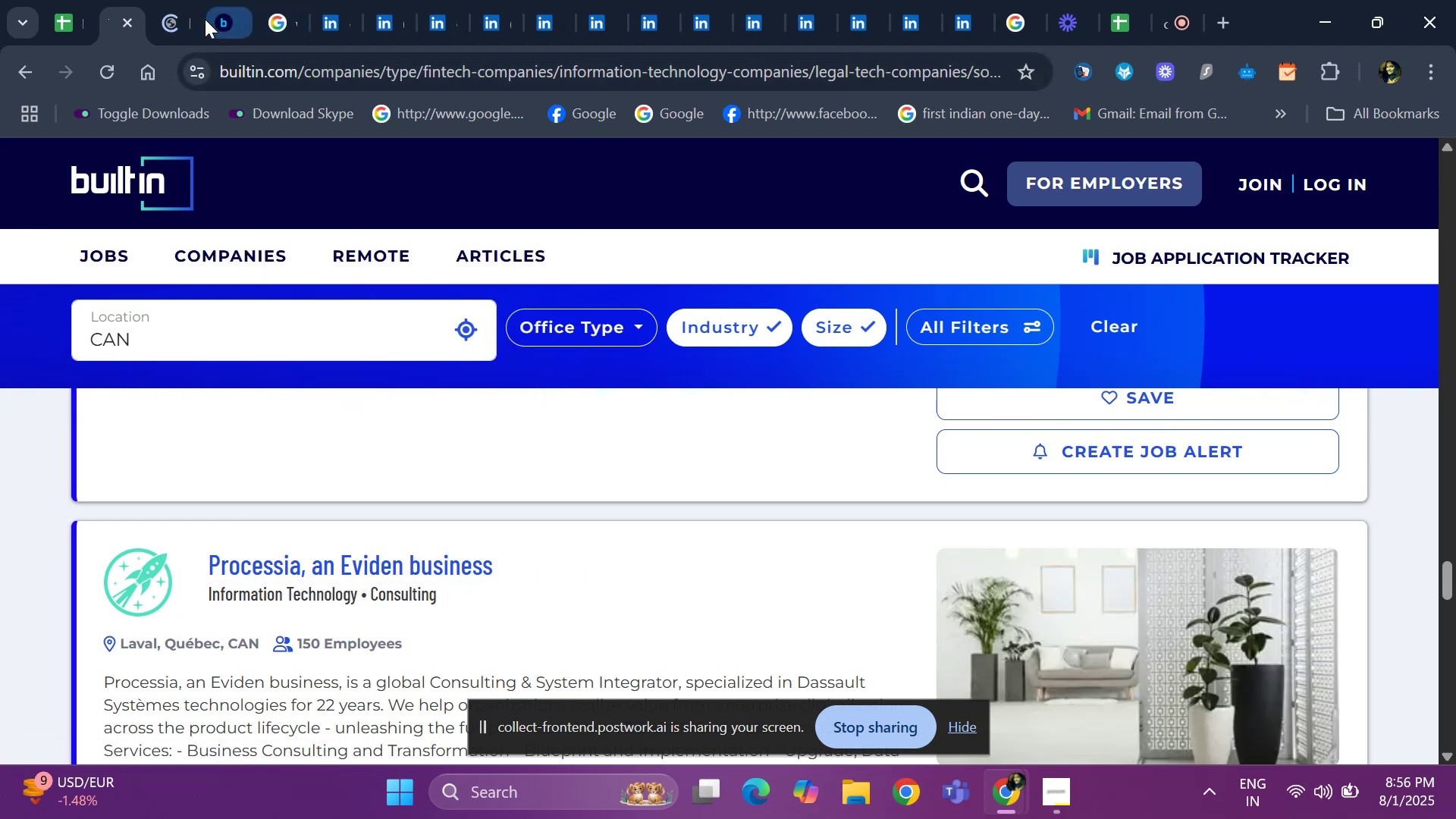 
left_click([180, 18])
 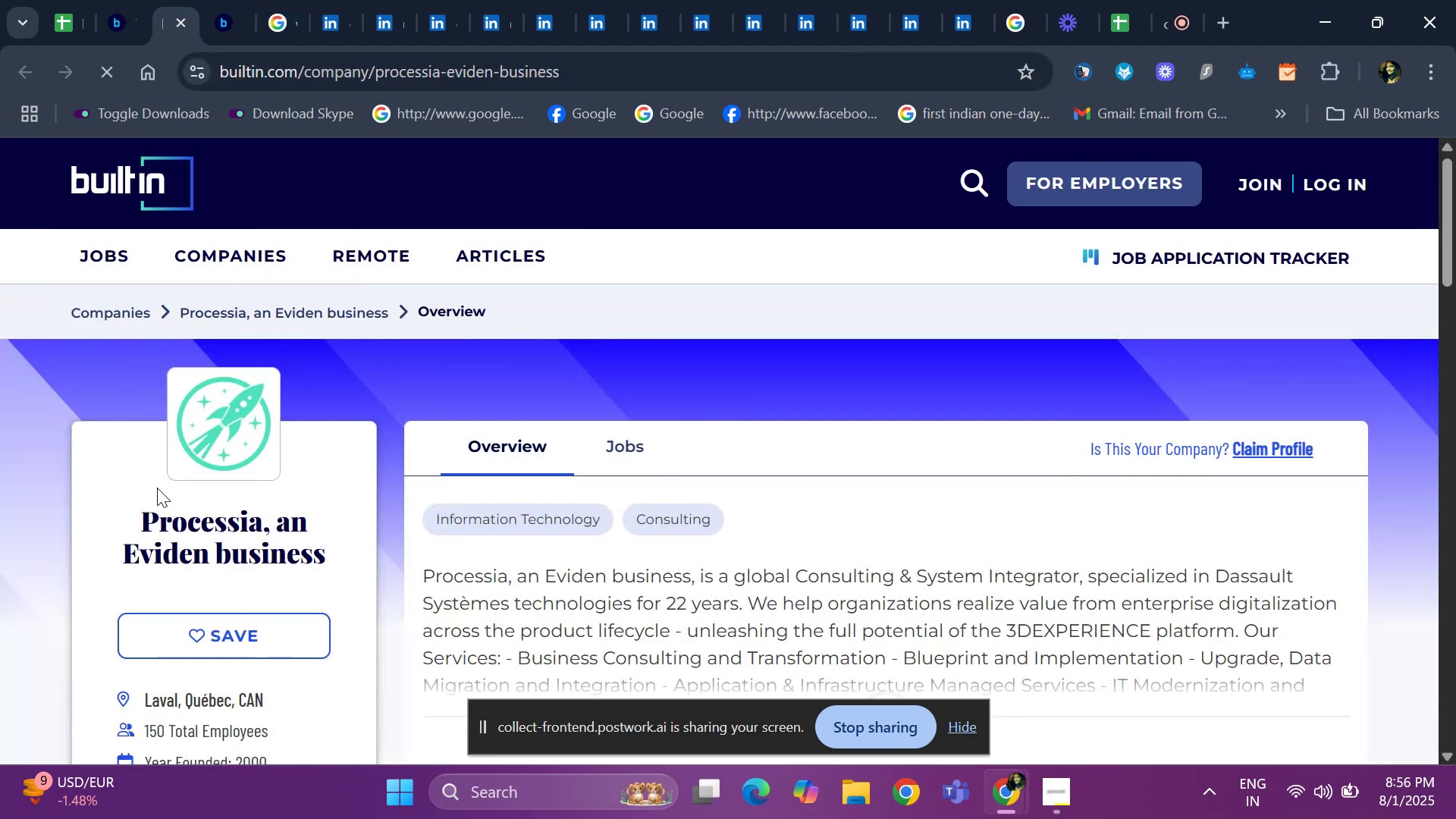 
left_click_drag(start_coordinate=[94, 516], to_coordinate=[331, 556])
 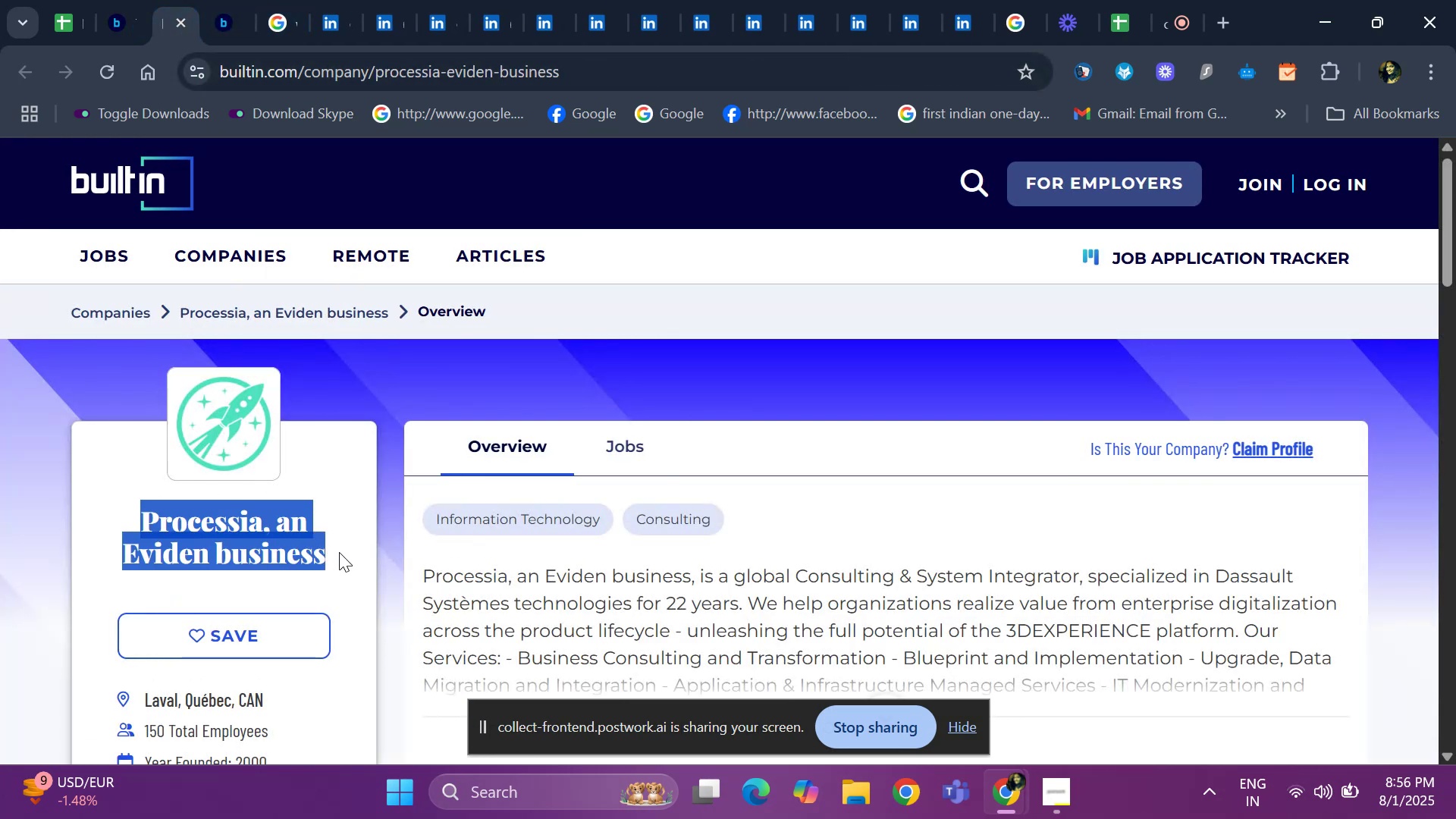 
key(Control+ControlLeft)
 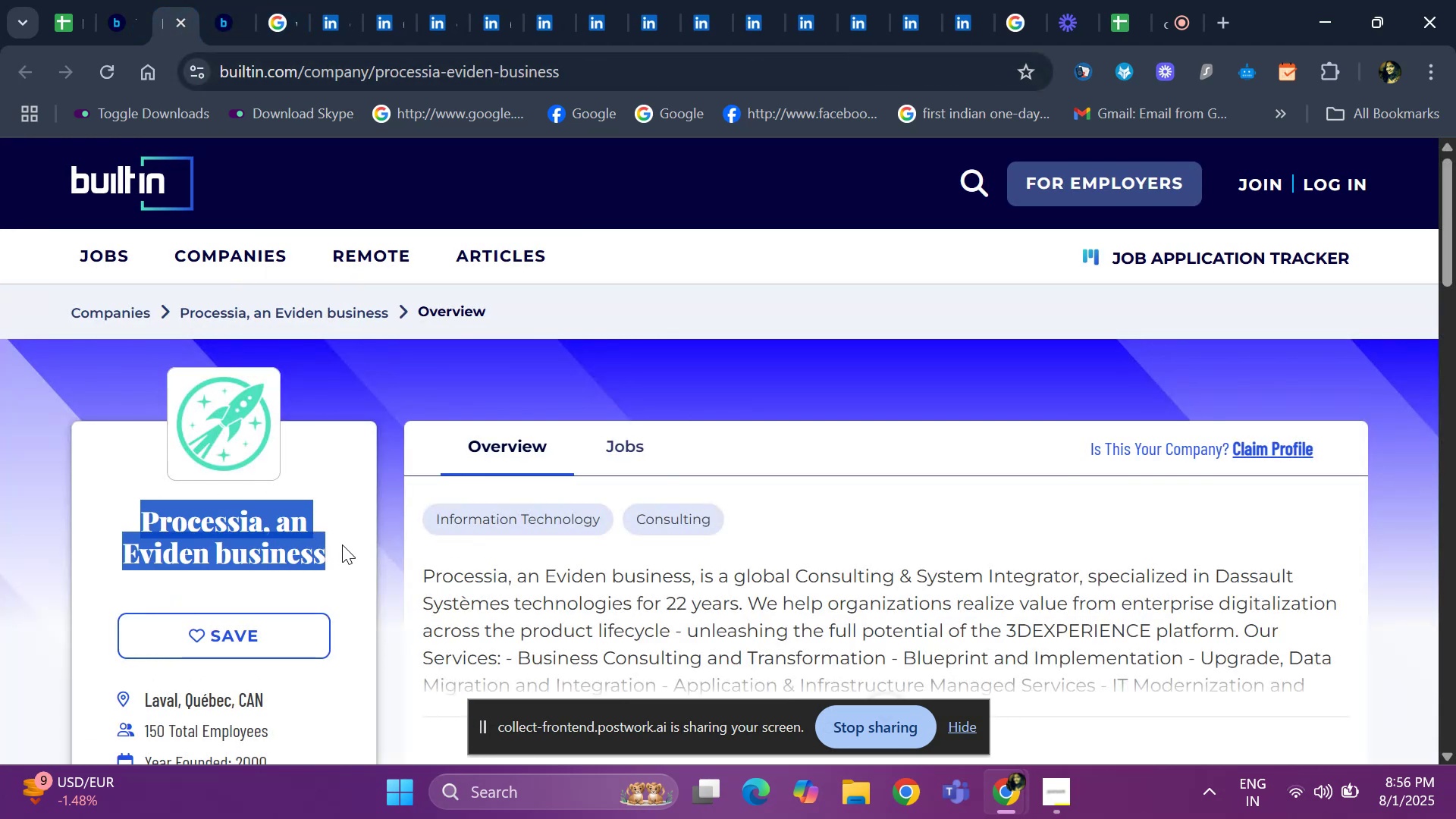 
key(Control+C)
 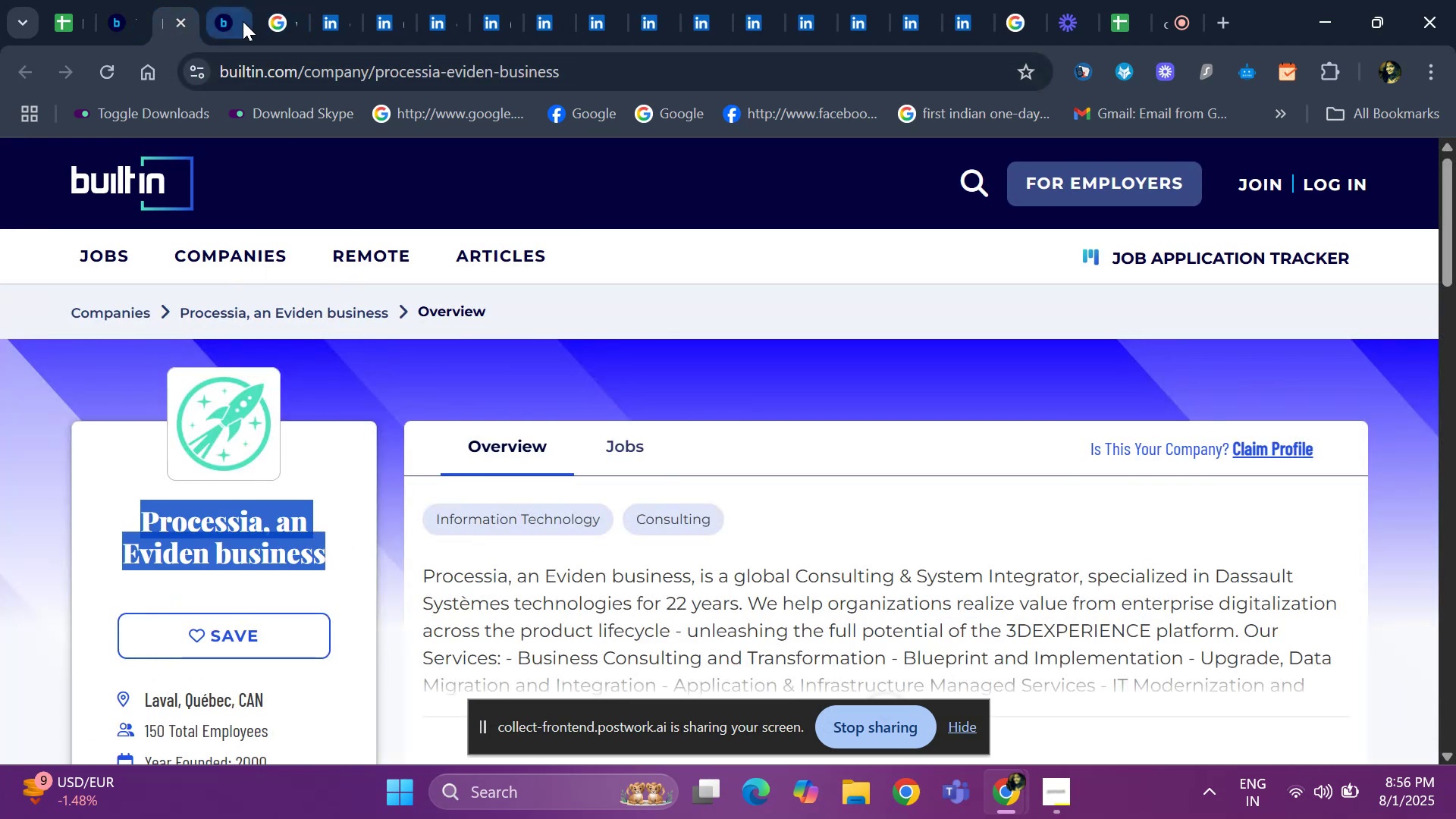 
left_click([240, 21])
 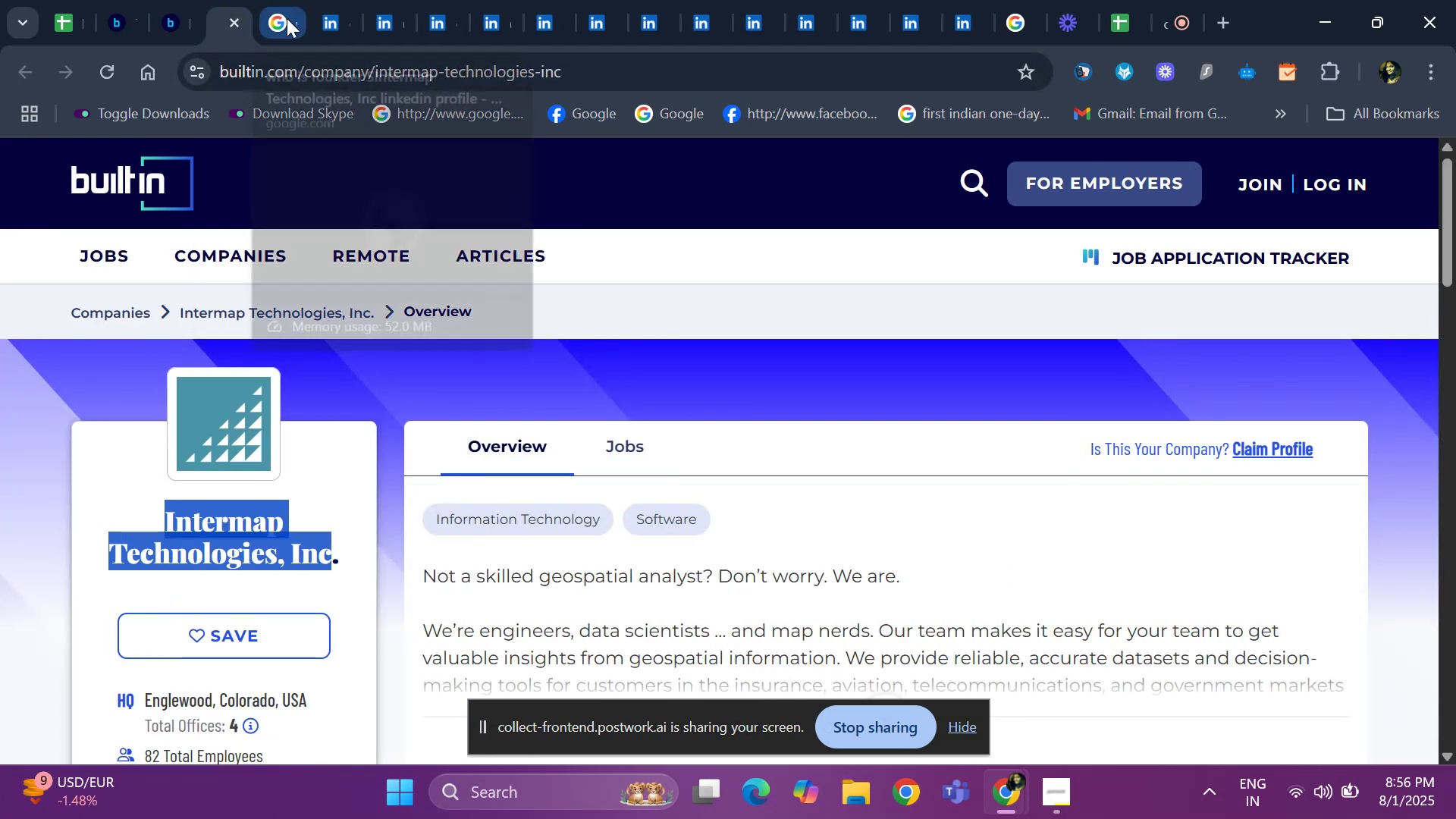 
left_click([284, 20])
 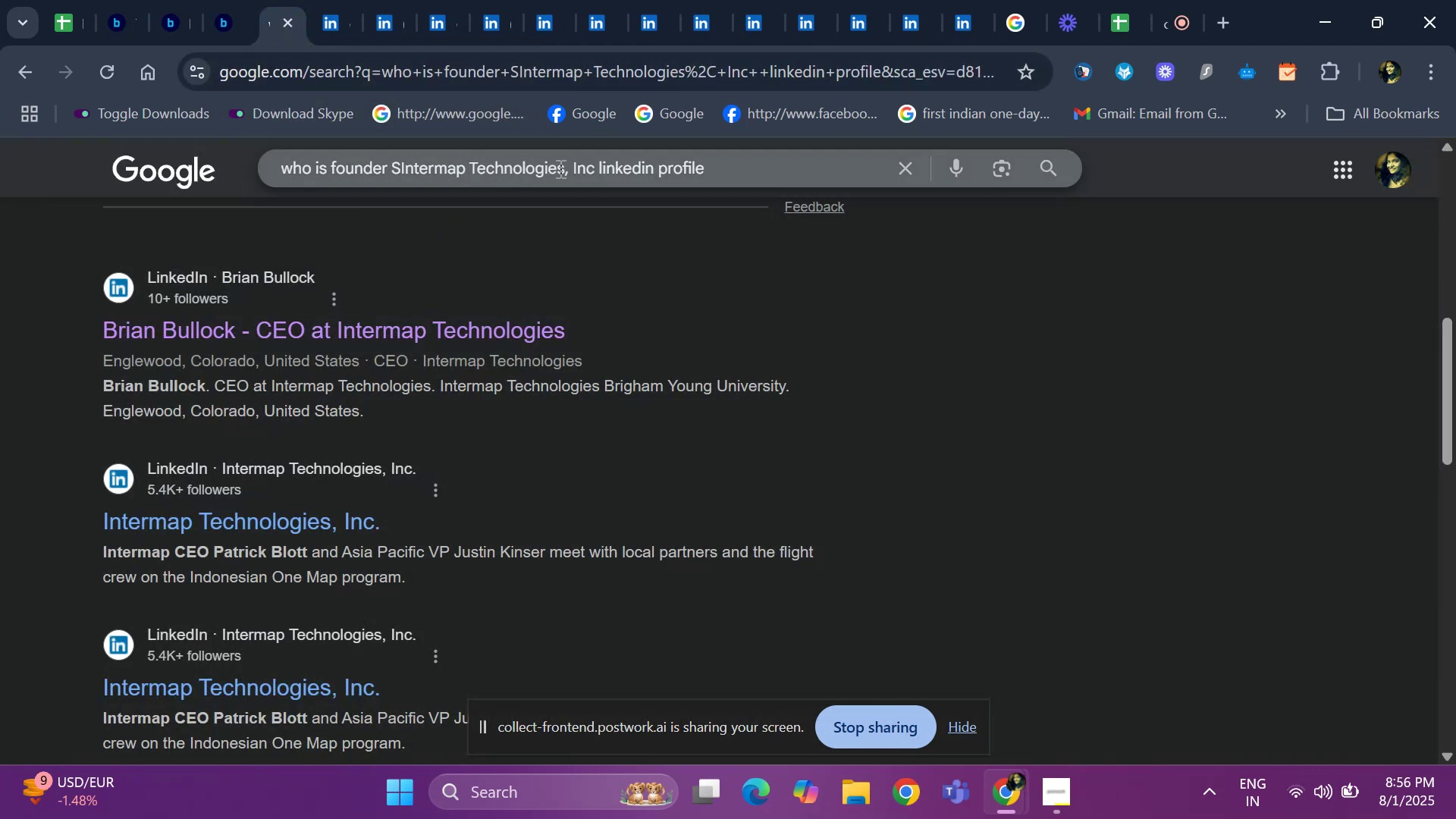 
left_click_drag(start_coordinate=[568, 170], to_coordinate=[391, 170])
 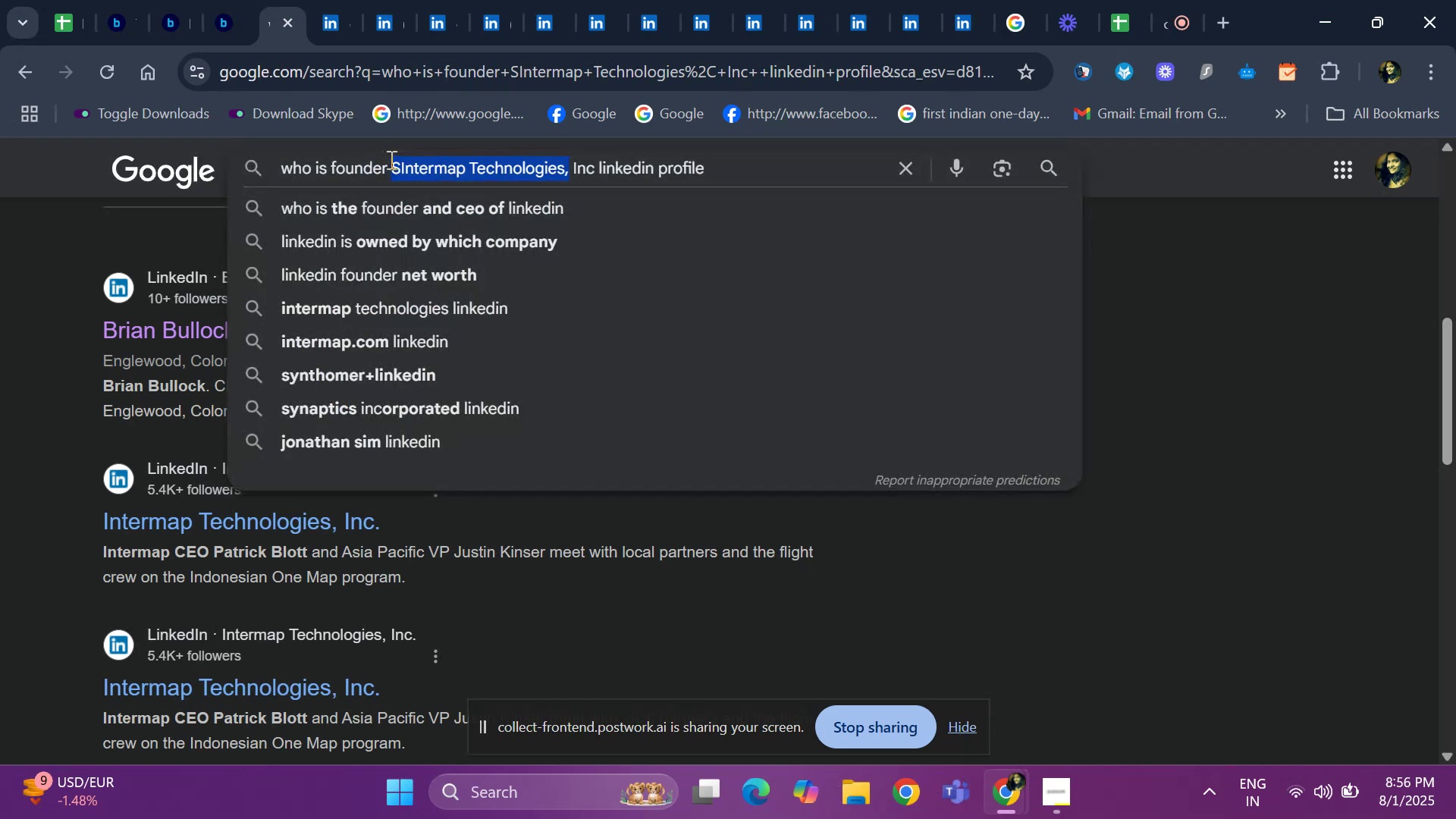 
key(Backspace)
 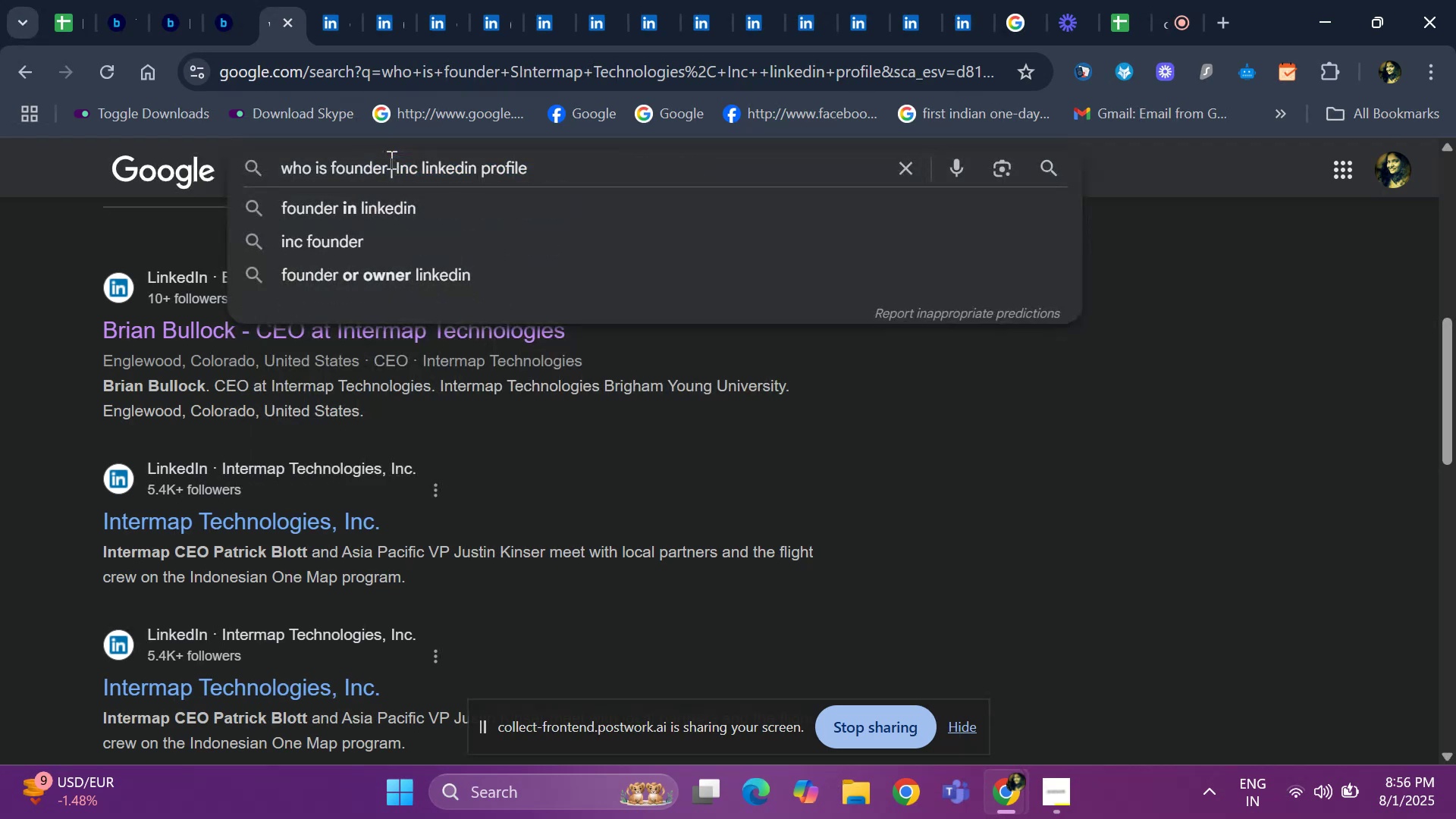 
key(ArrowRight)
 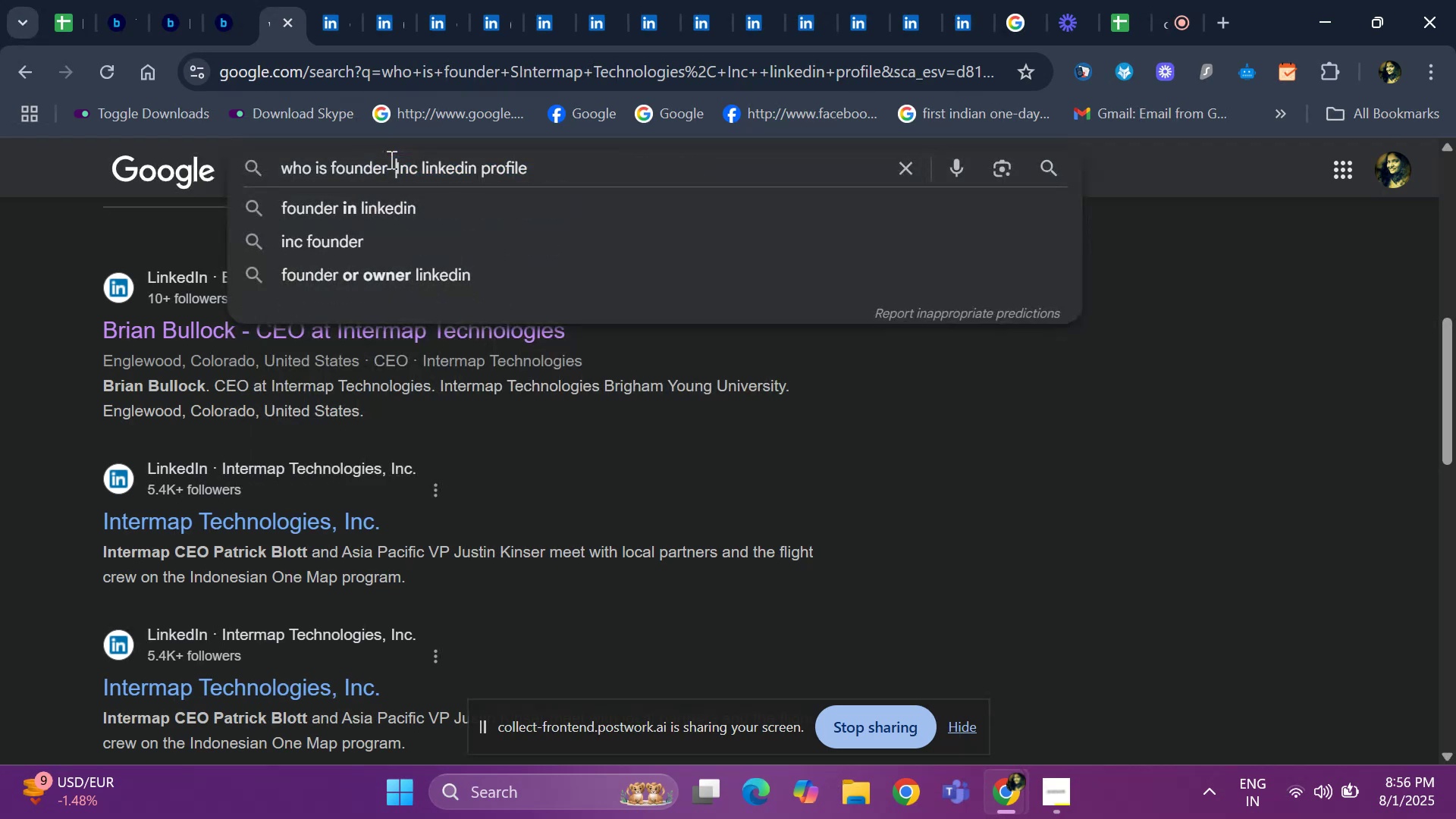 
key(ArrowRight)
 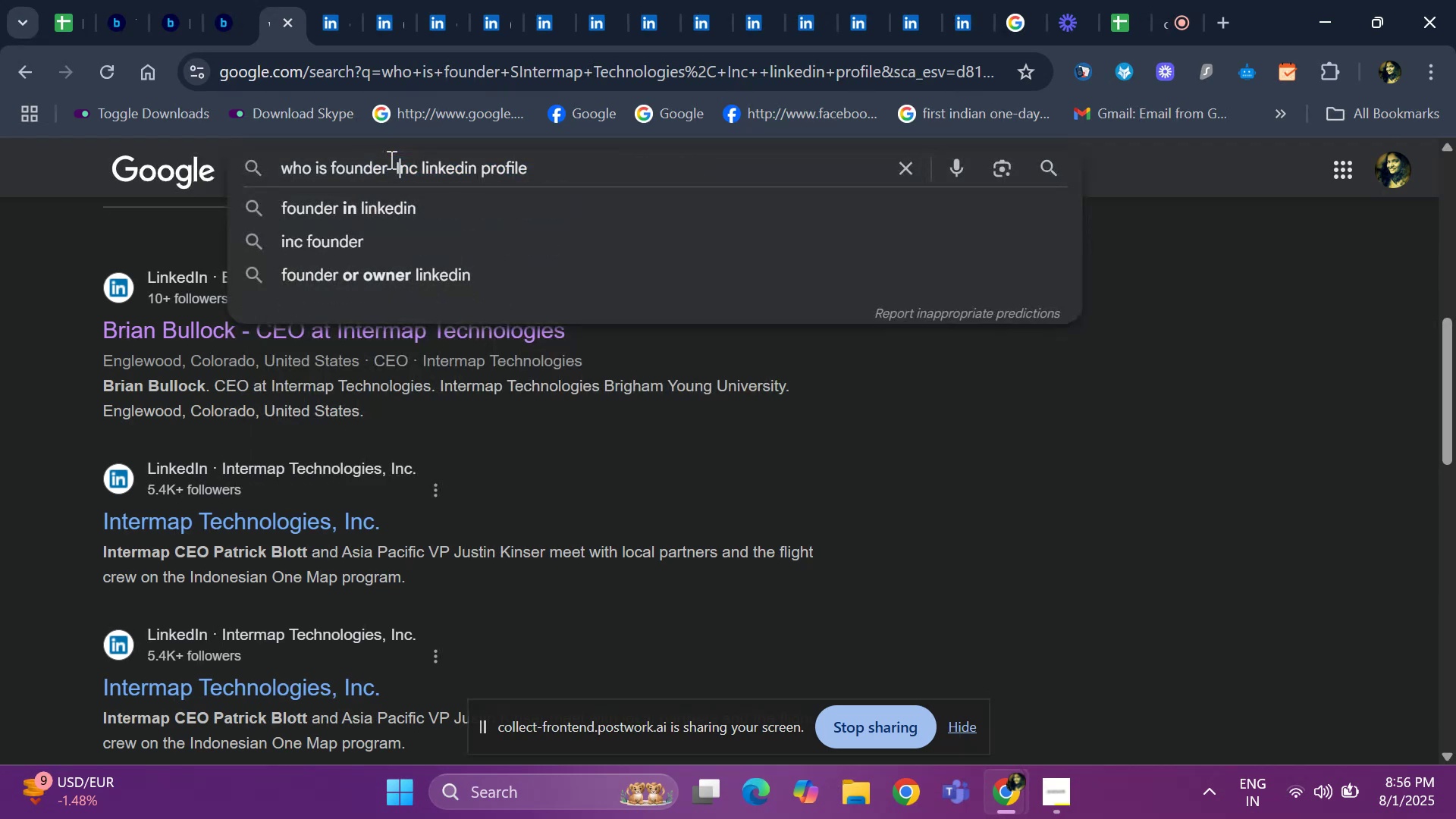 
key(ArrowRight)
 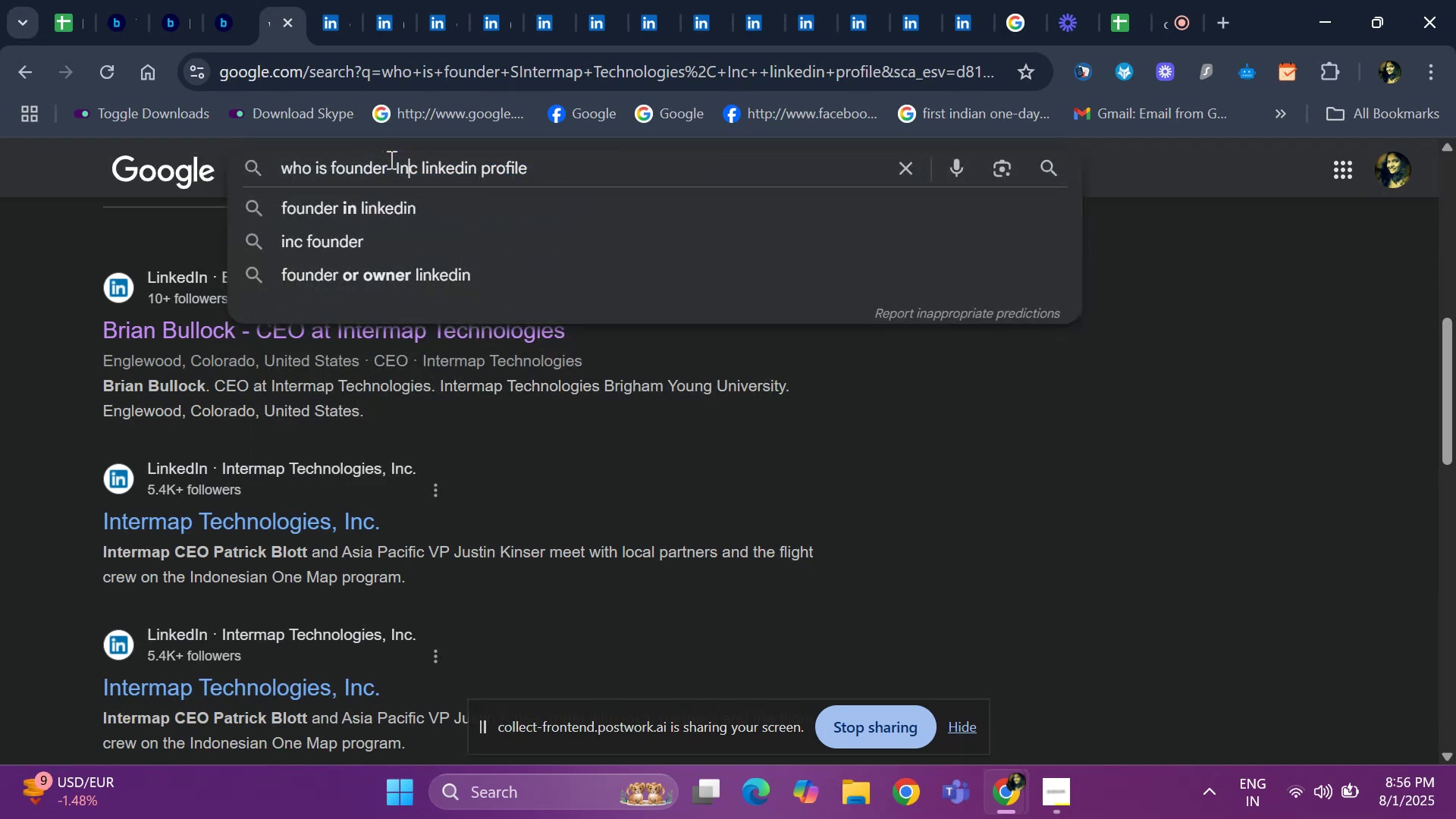 
key(Backspace)
 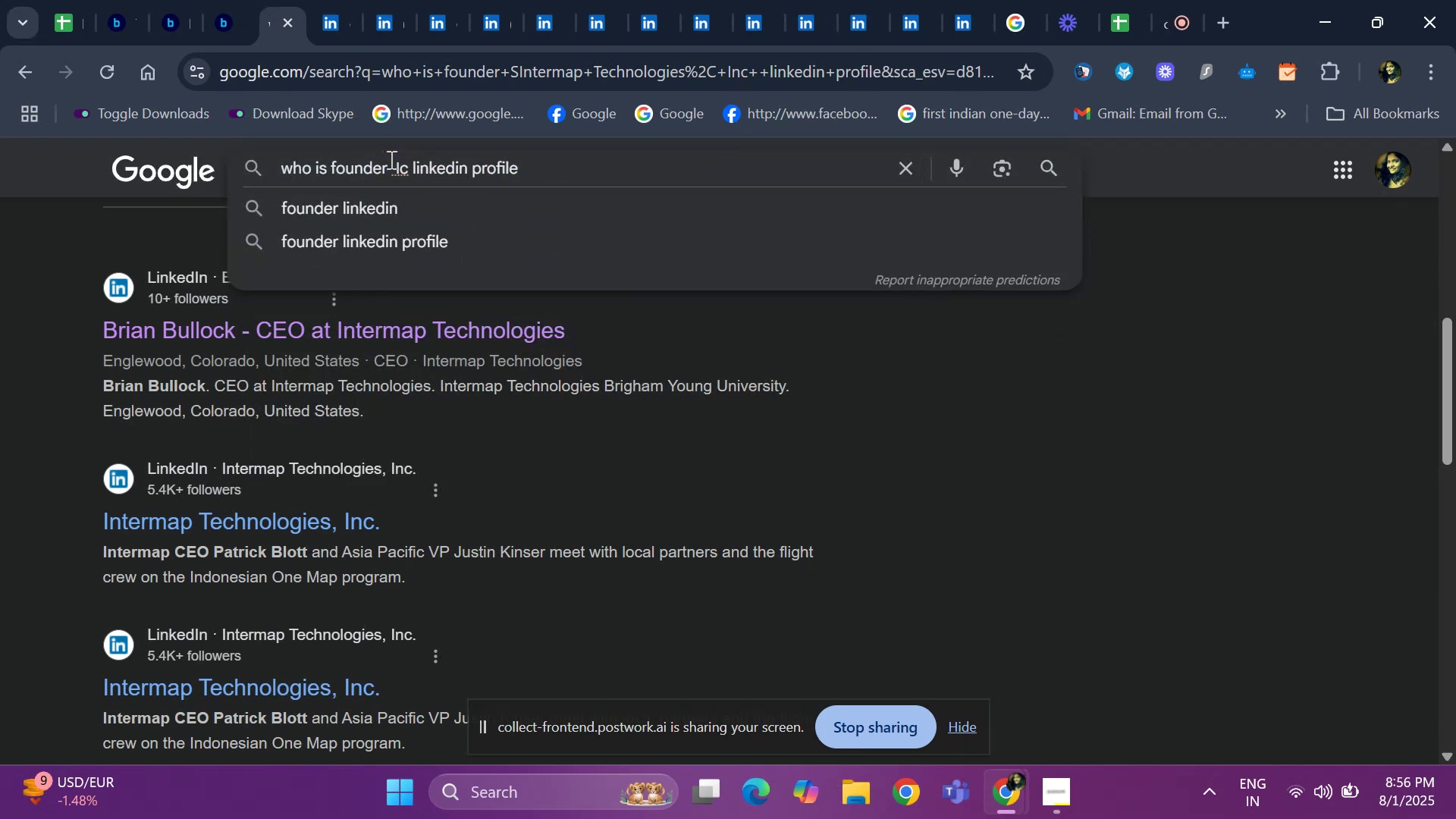 
key(Backspace)
 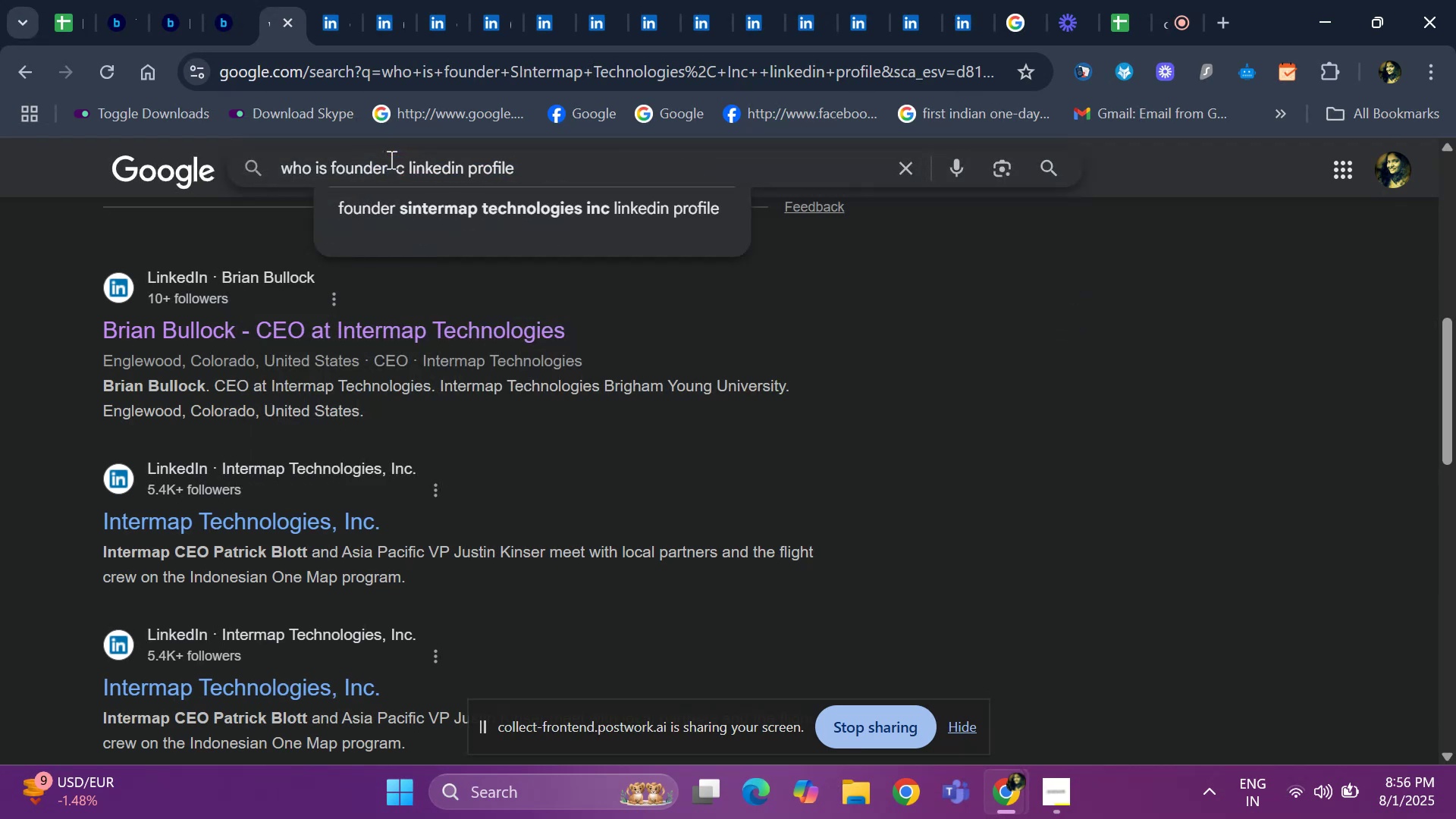 
key(ArrowRight)
 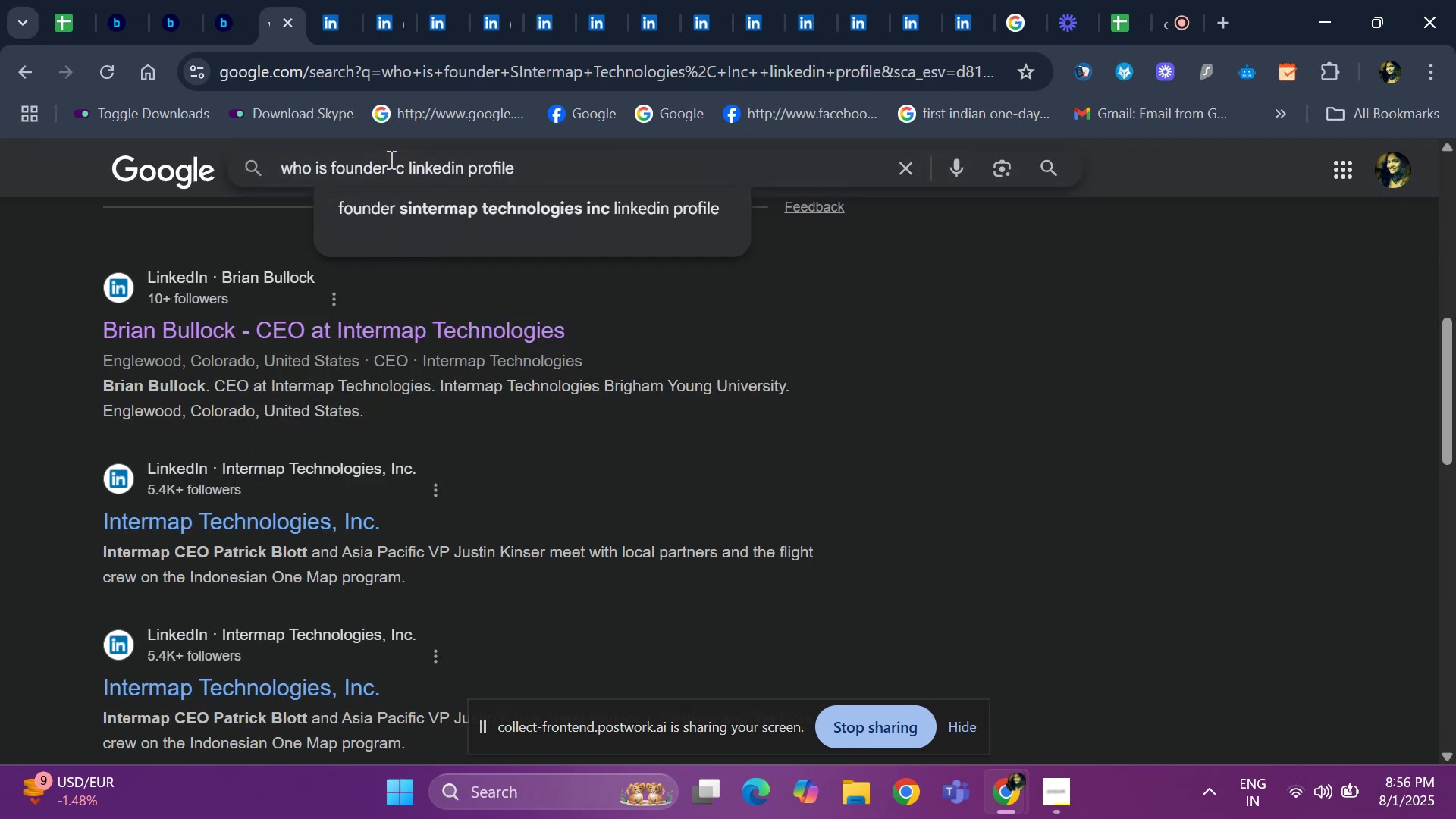 
key(Backspace)
 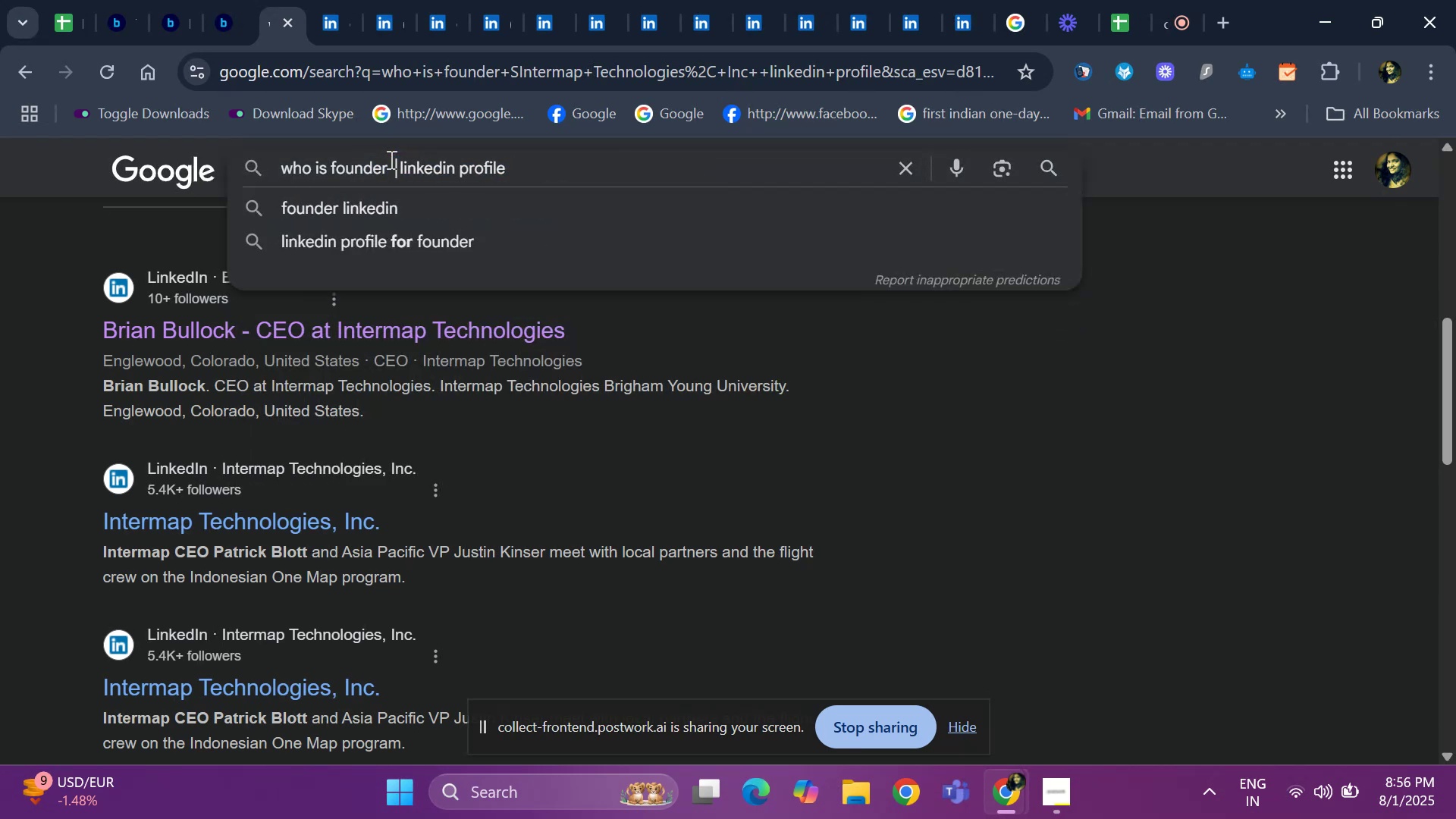 
key(Backspace)
 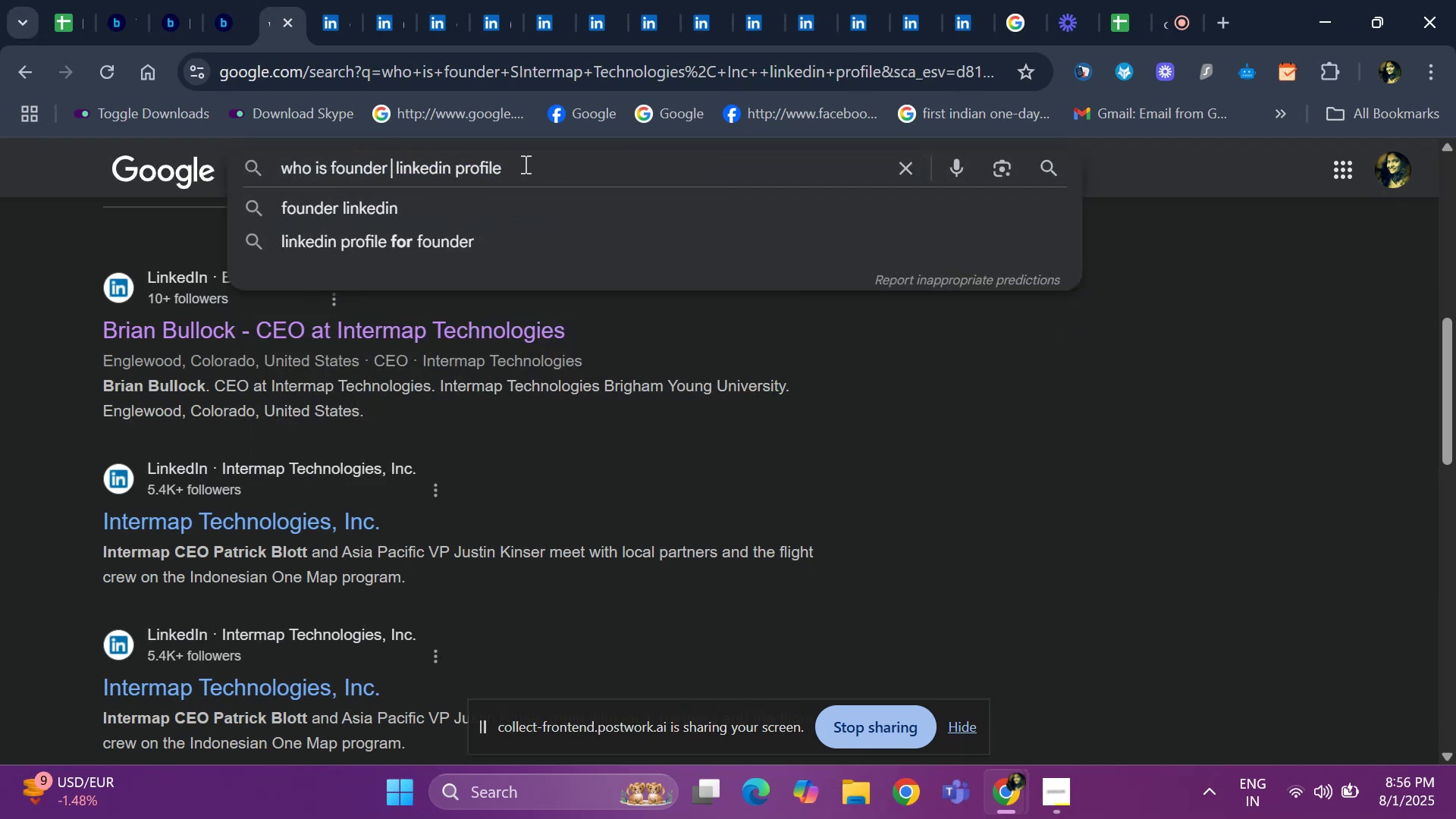 
key(Control+V)
 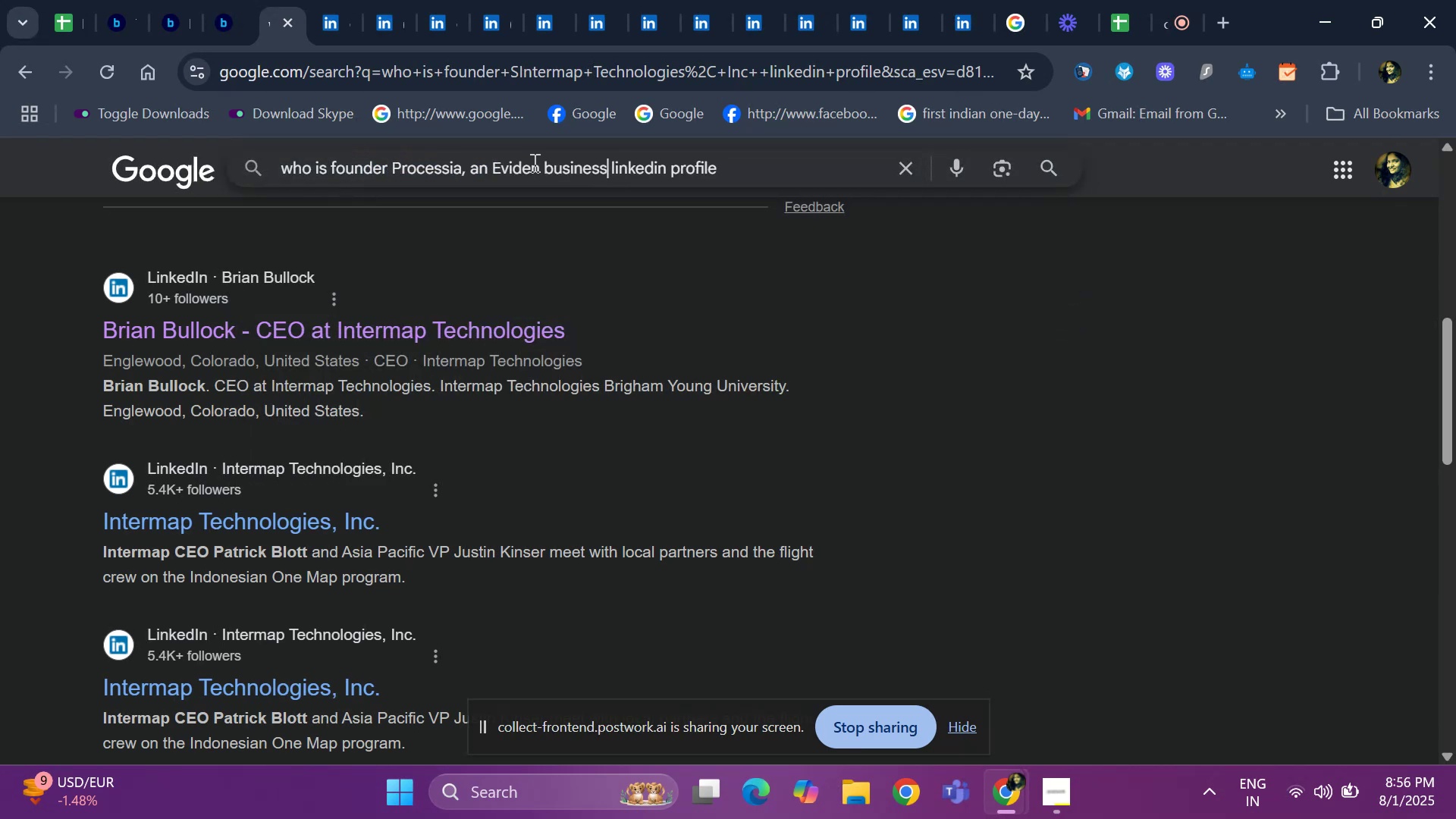 
key(Space)
 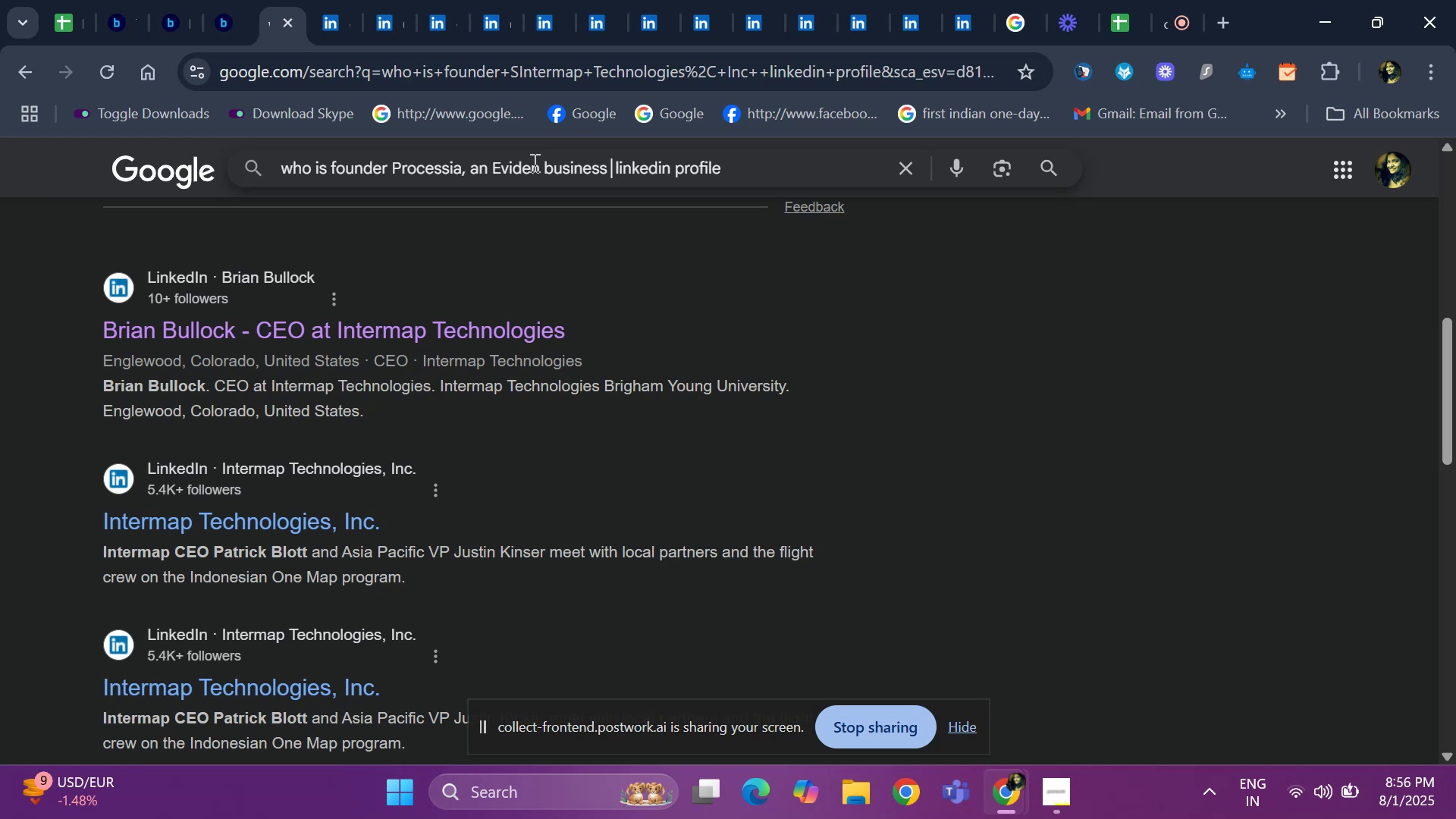 
key(Enter)
 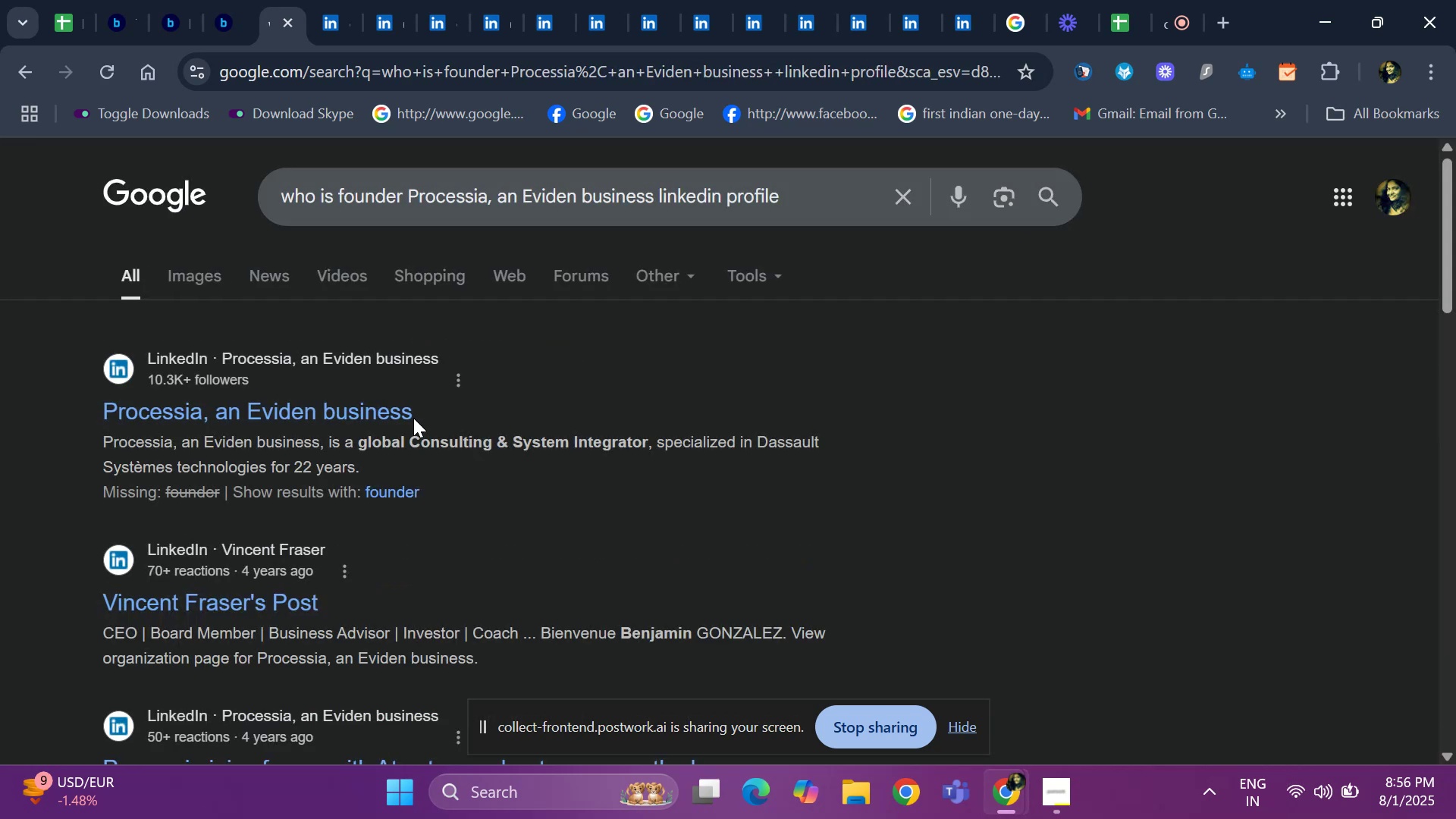 
scroll: coordinate [238, 455], scroll_direction: down, amount: 2.0
 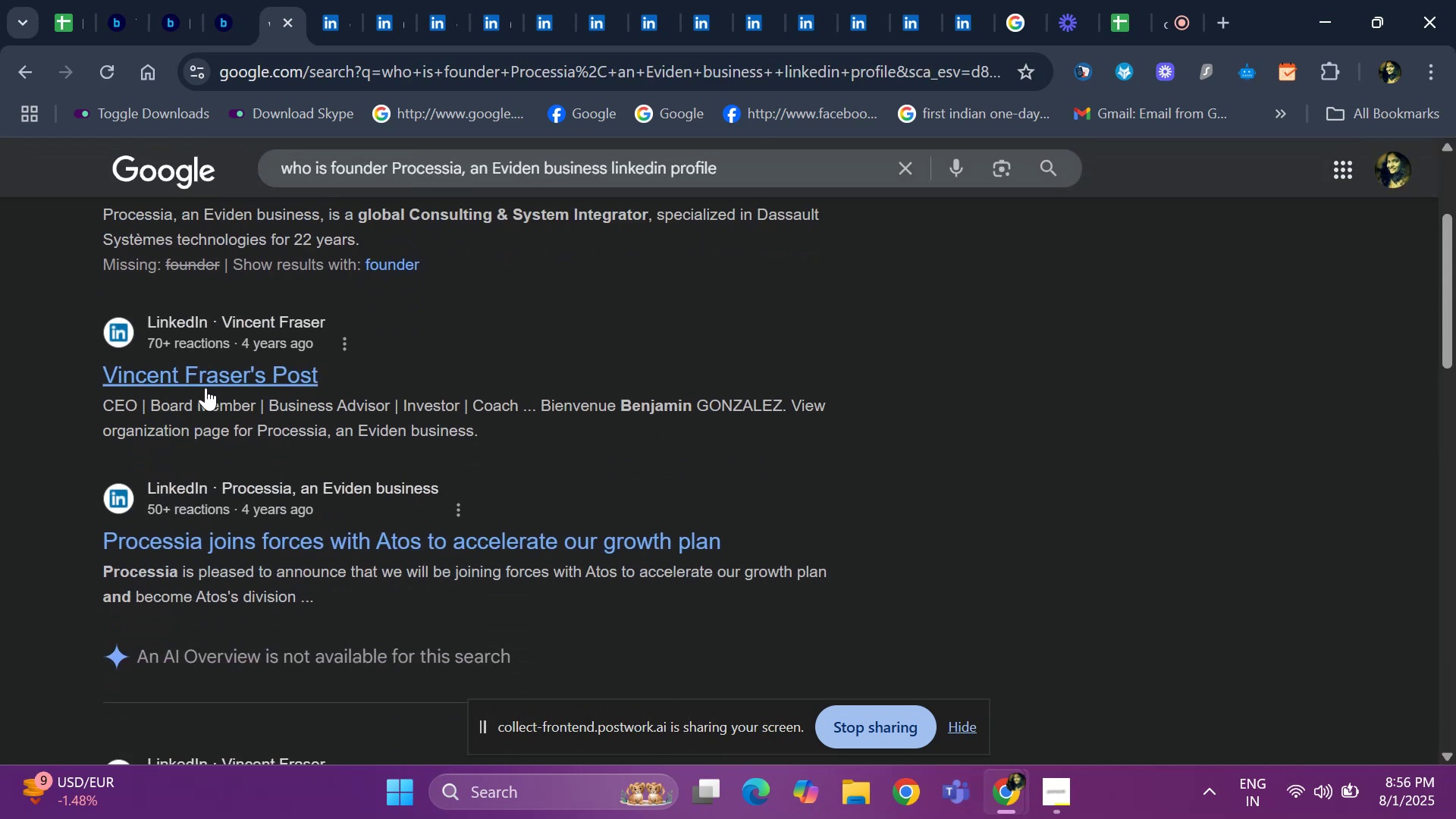 
right_click([203, 372])
 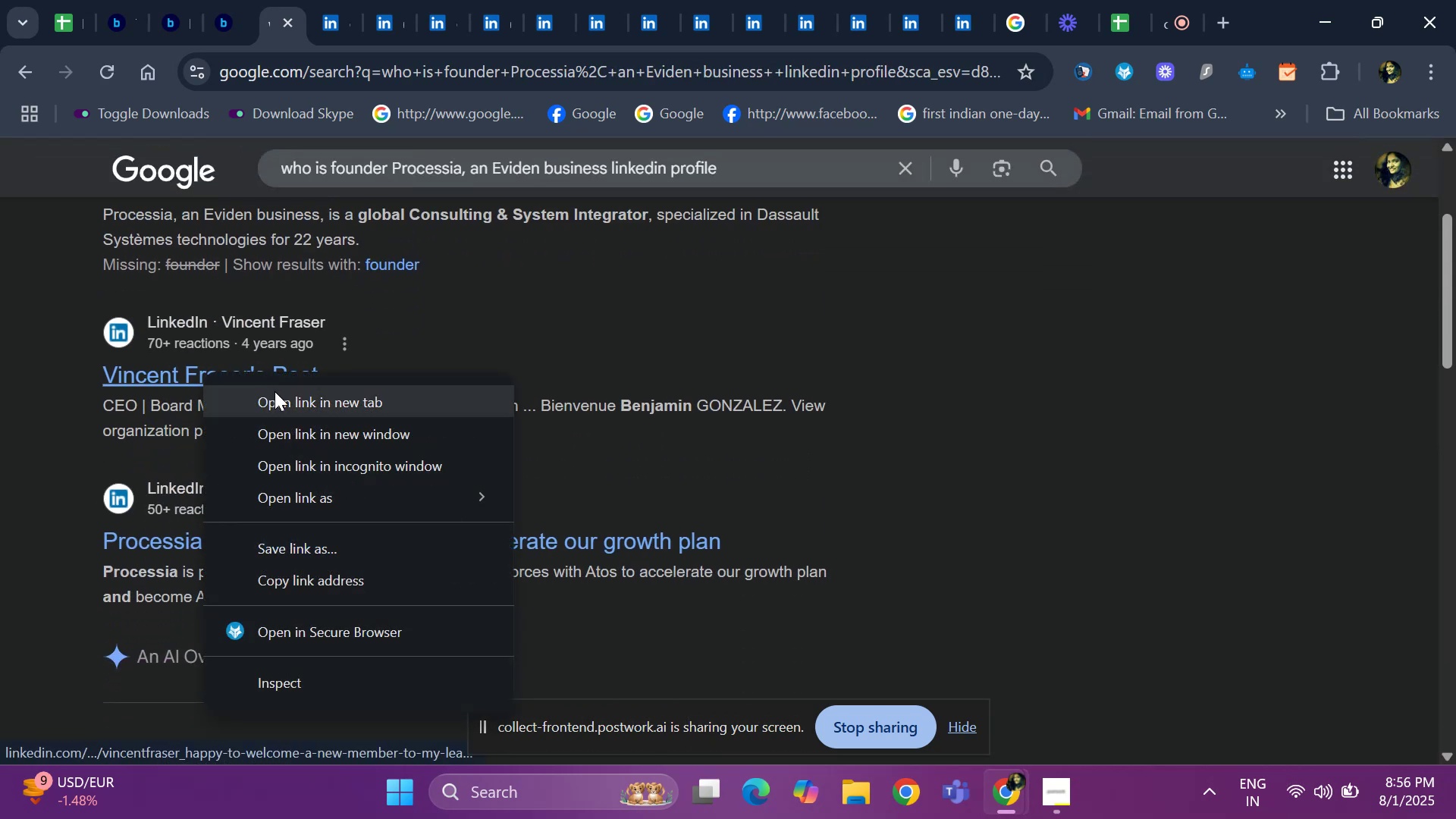 
left_click([275, 392])
 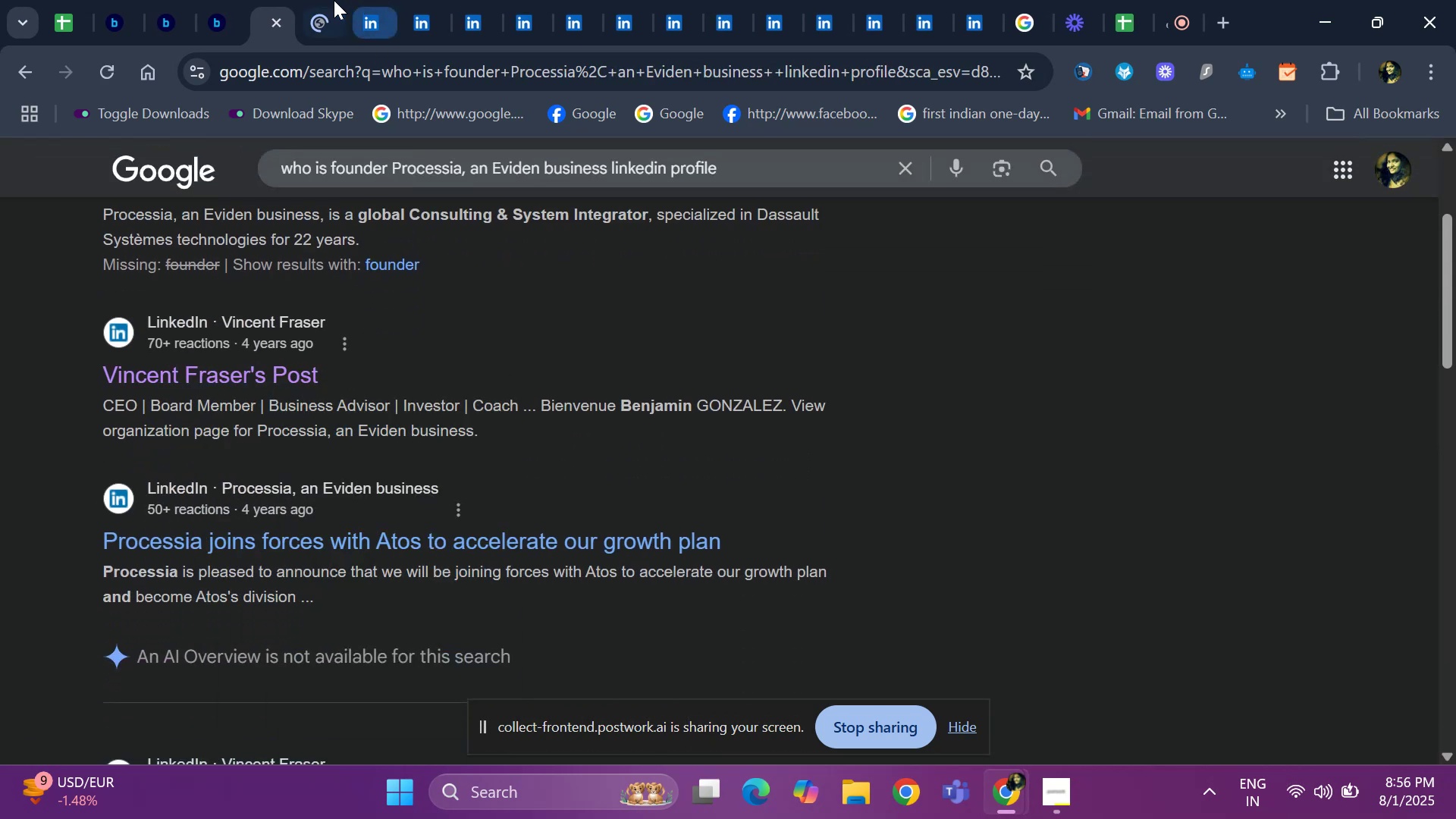 
left_click([315, 14])
 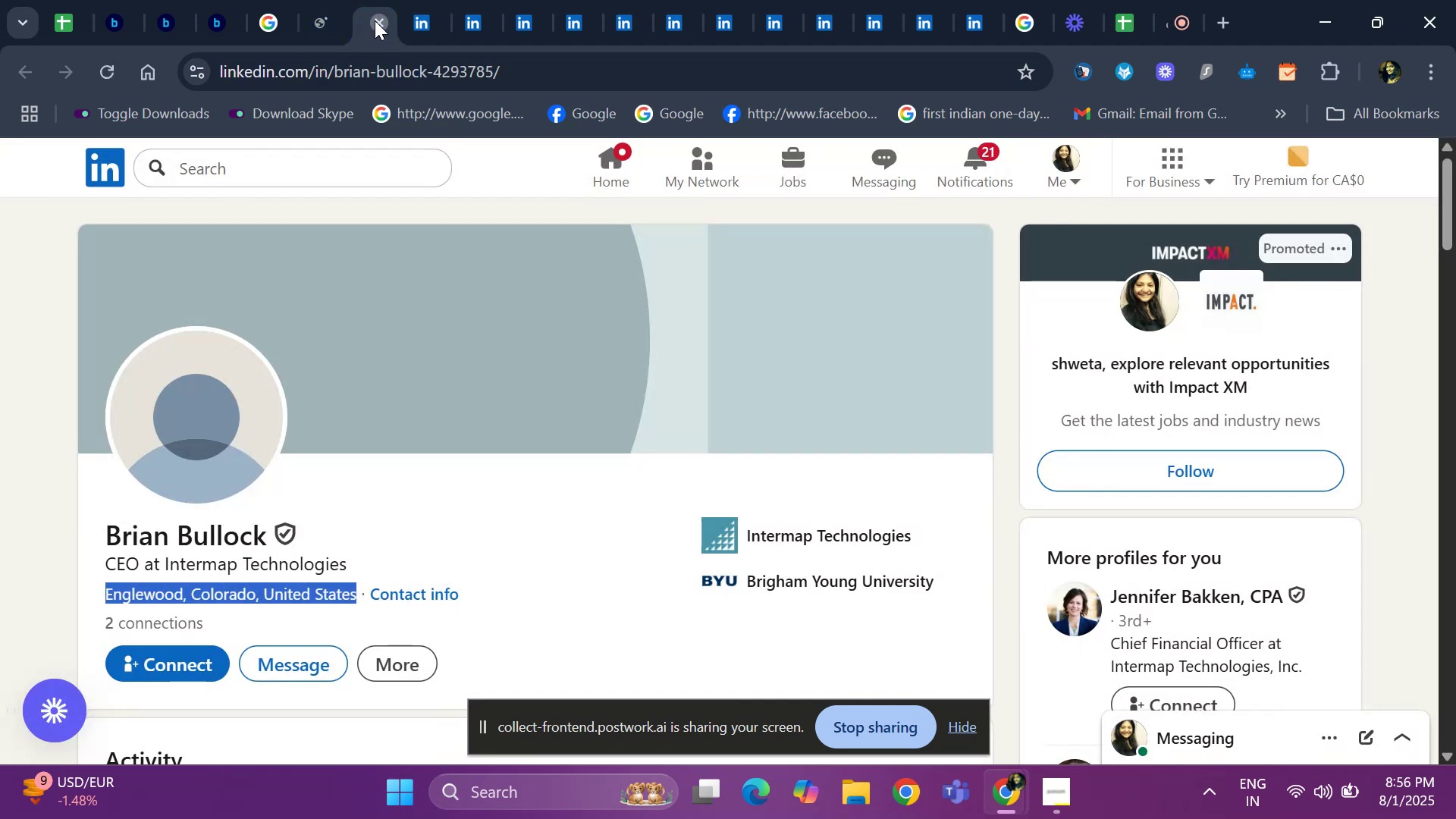 
left_click([375, 20])
 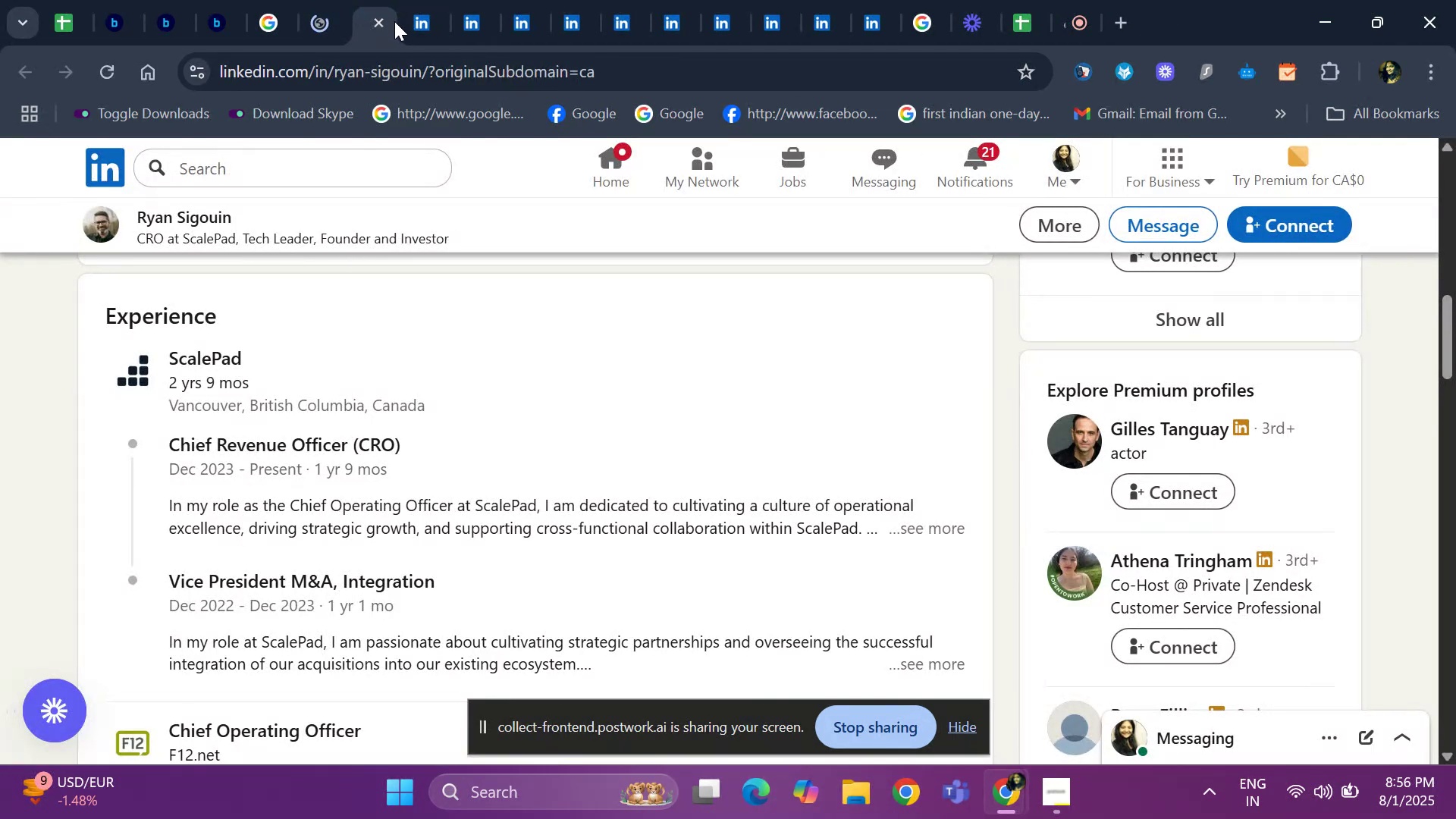 
left_click([387, 21])
 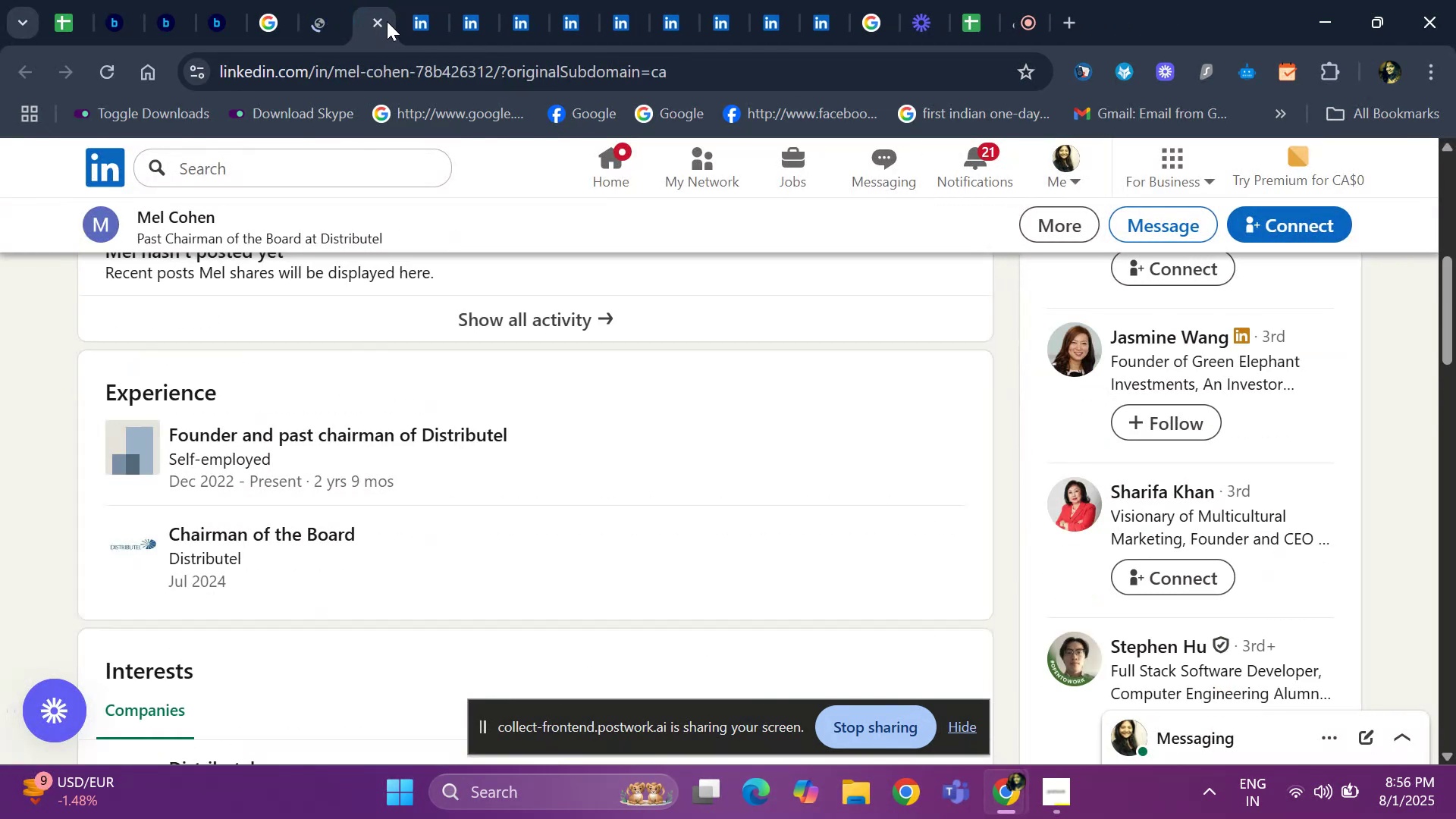 
left_click([387, 21])
 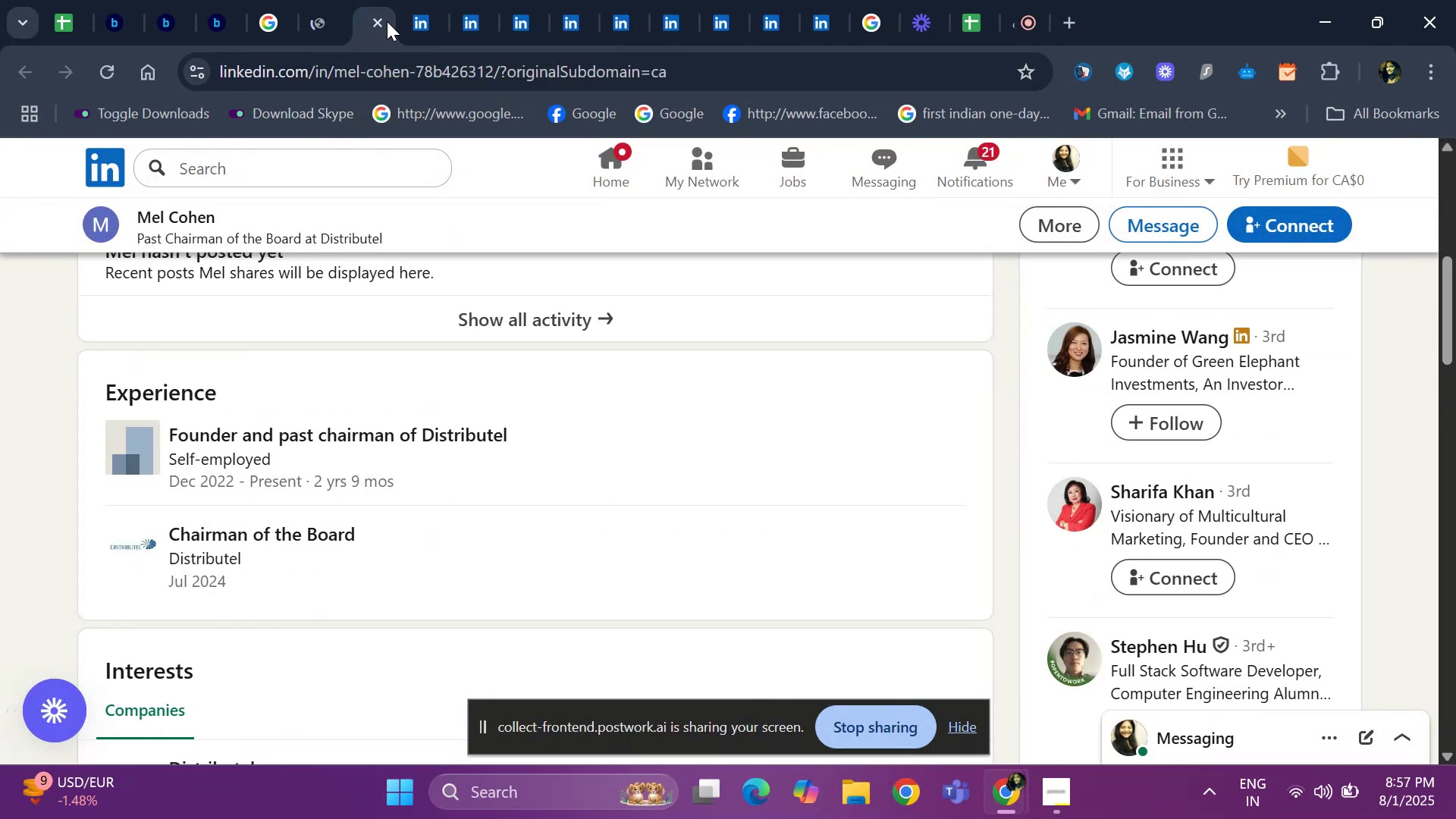 
left_click([387, 21])
 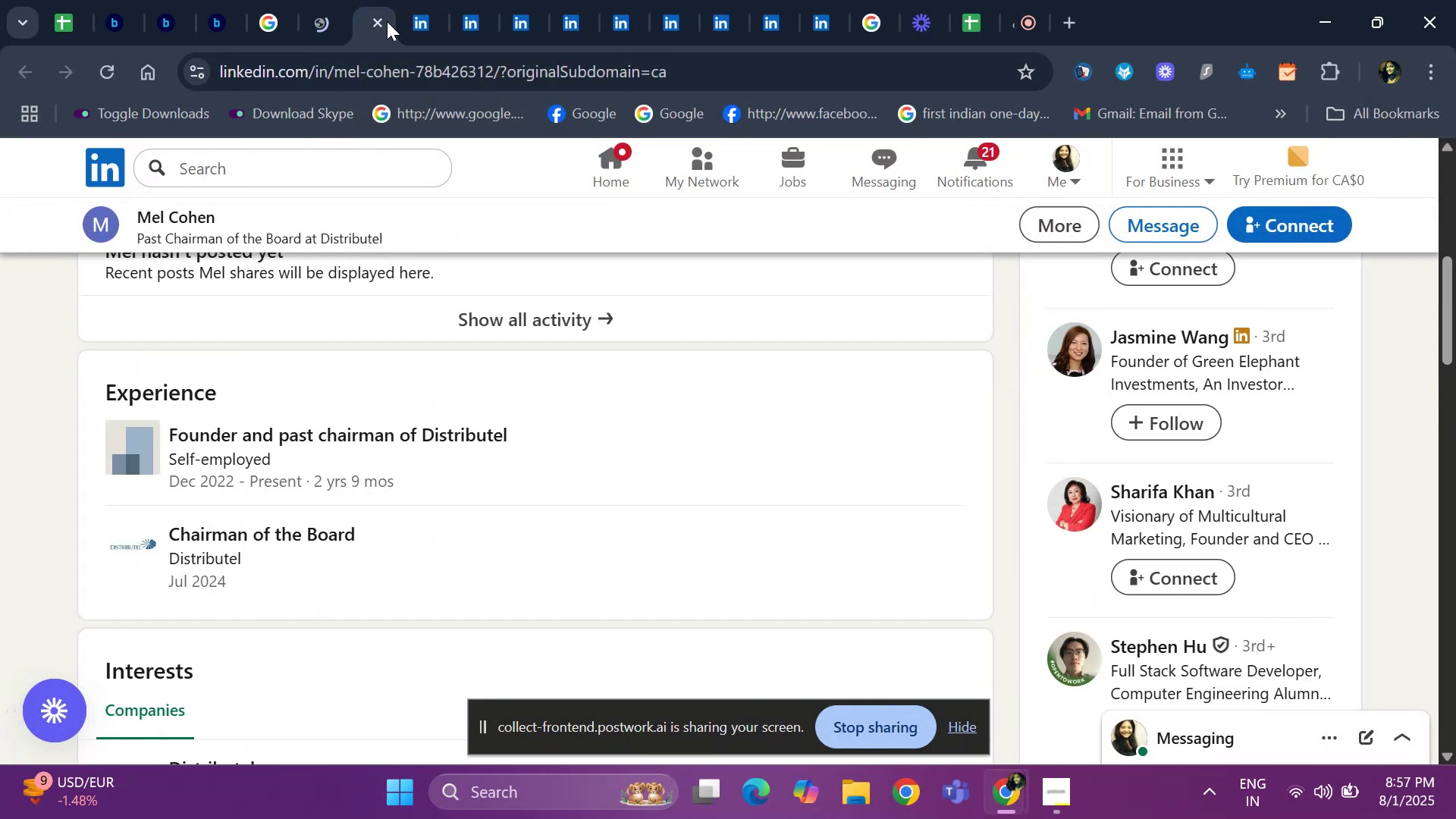 
left_click([387, 21])
 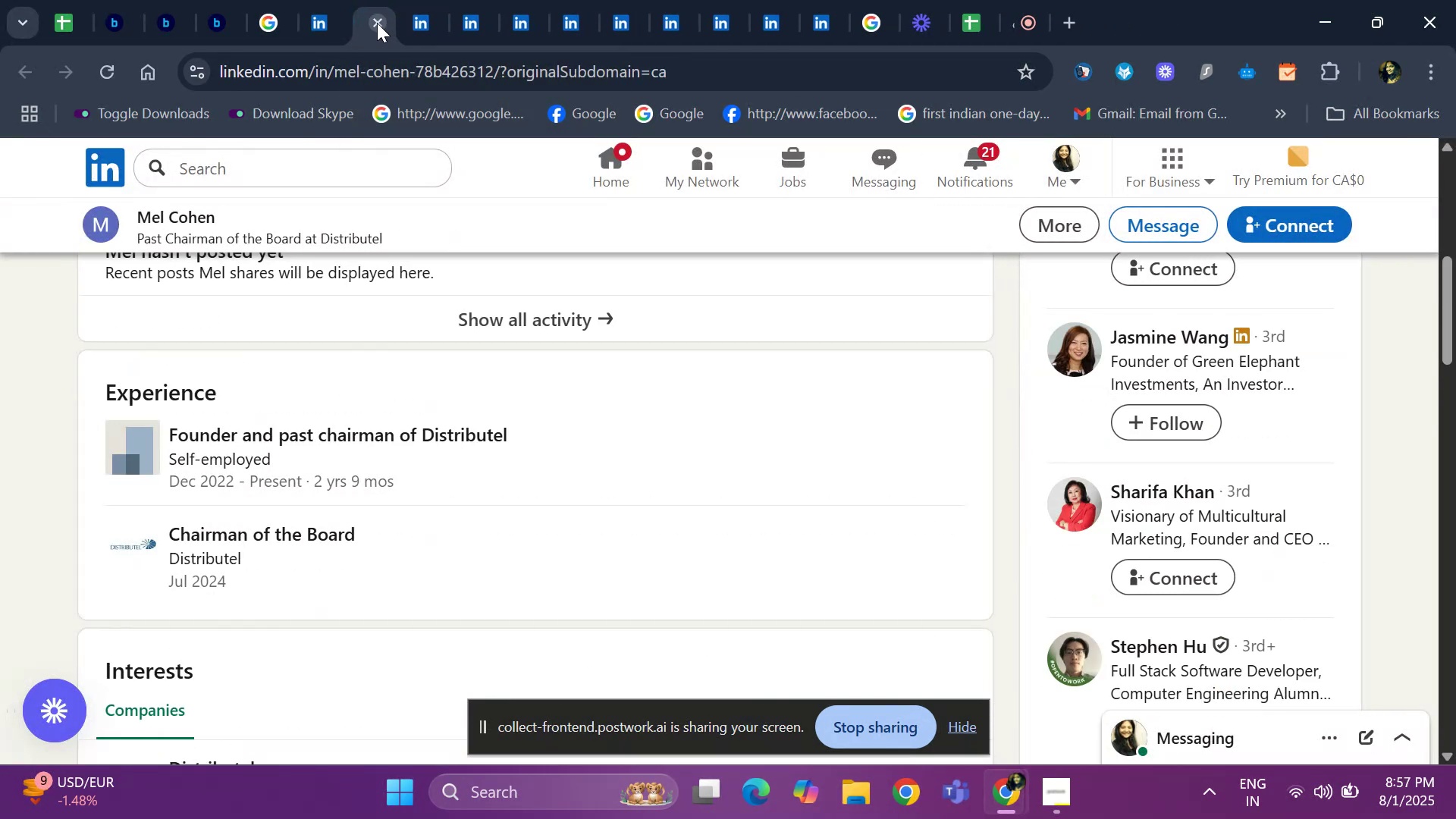 
left_click([377, 23])
 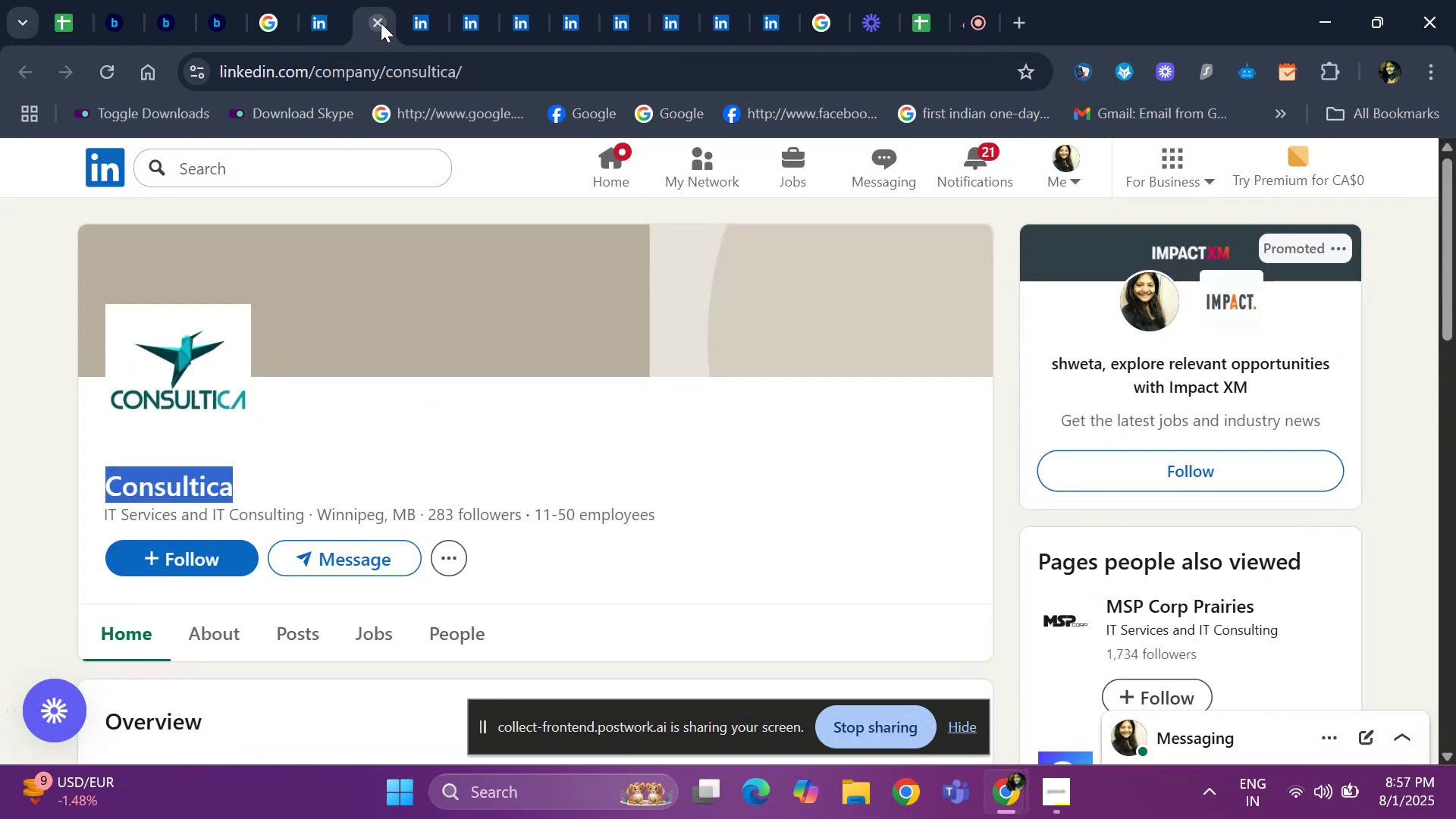 
left_click([381, 23])
 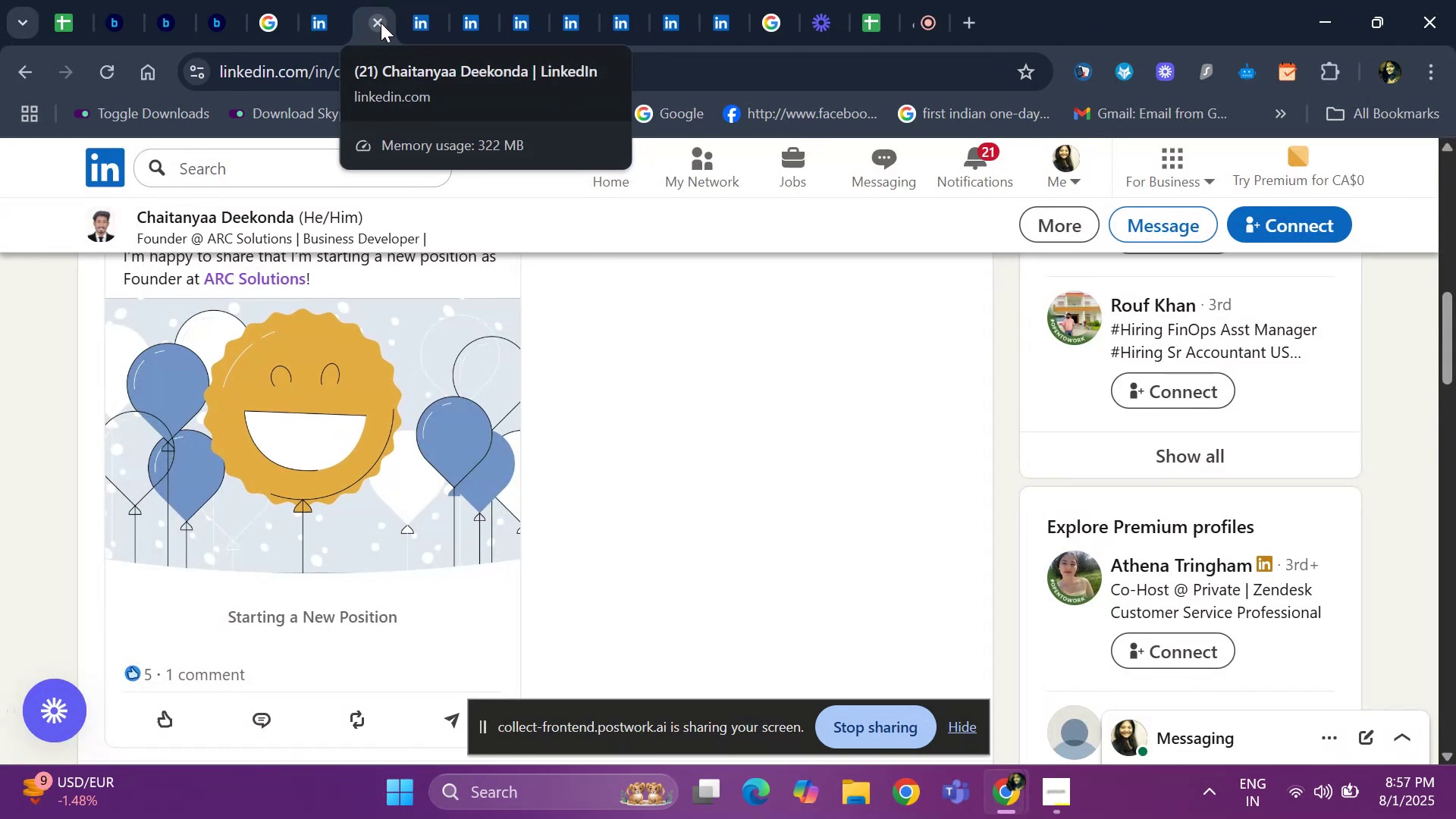 
left_click([381, 23])
 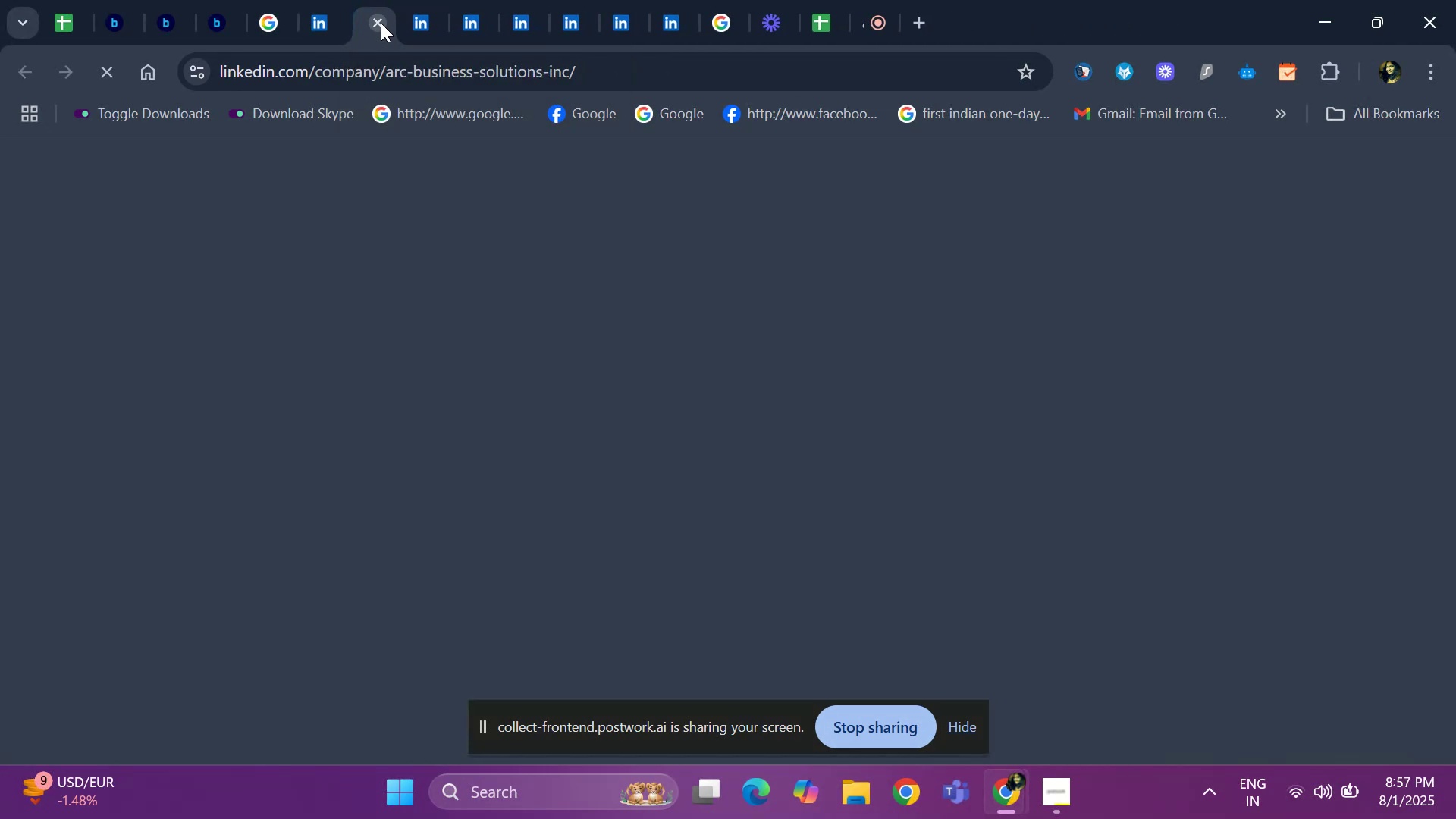 
left_click([381, 23])
 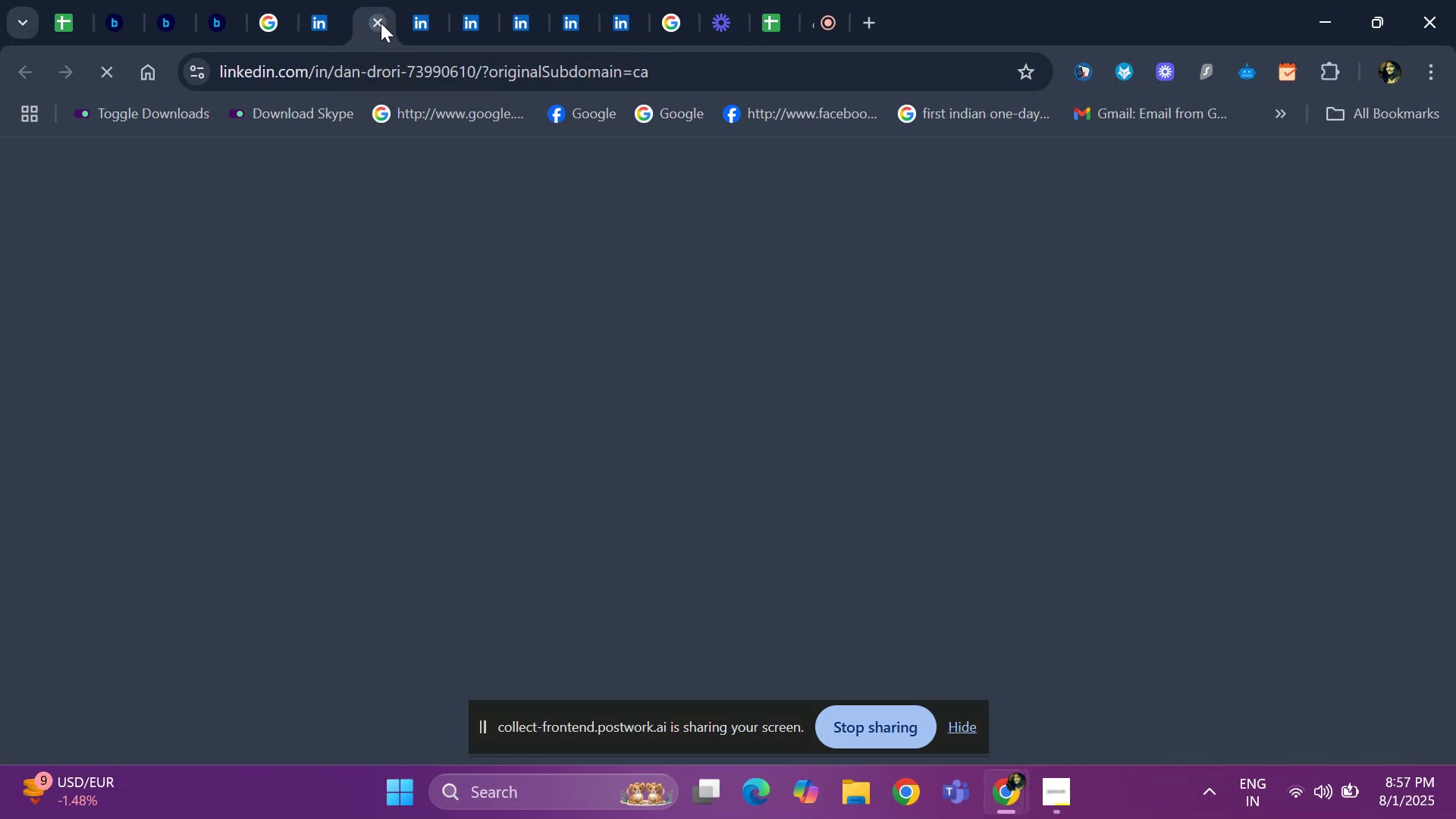 
left_click([381, 23])
 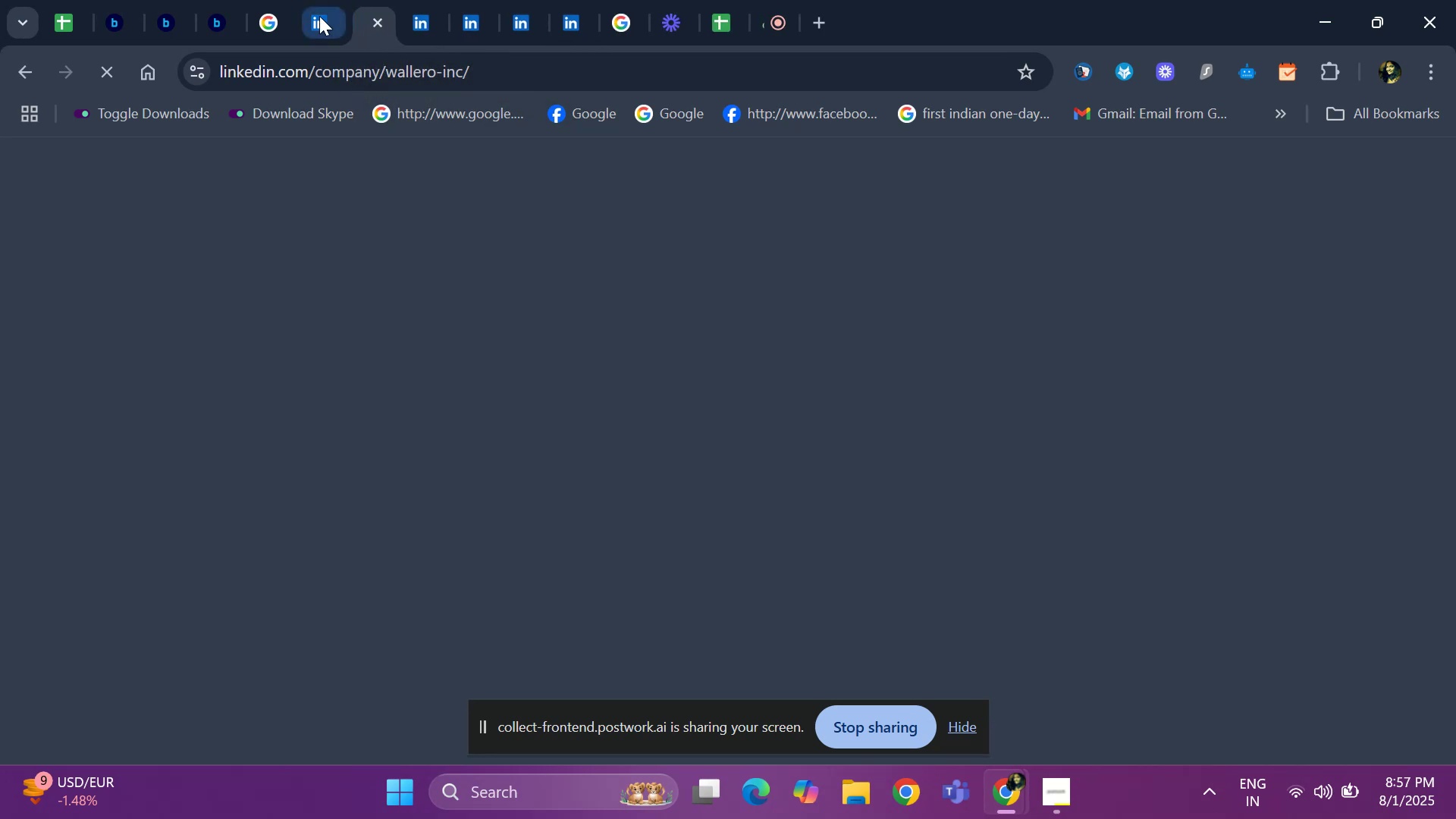 
left_click([319, 16])
 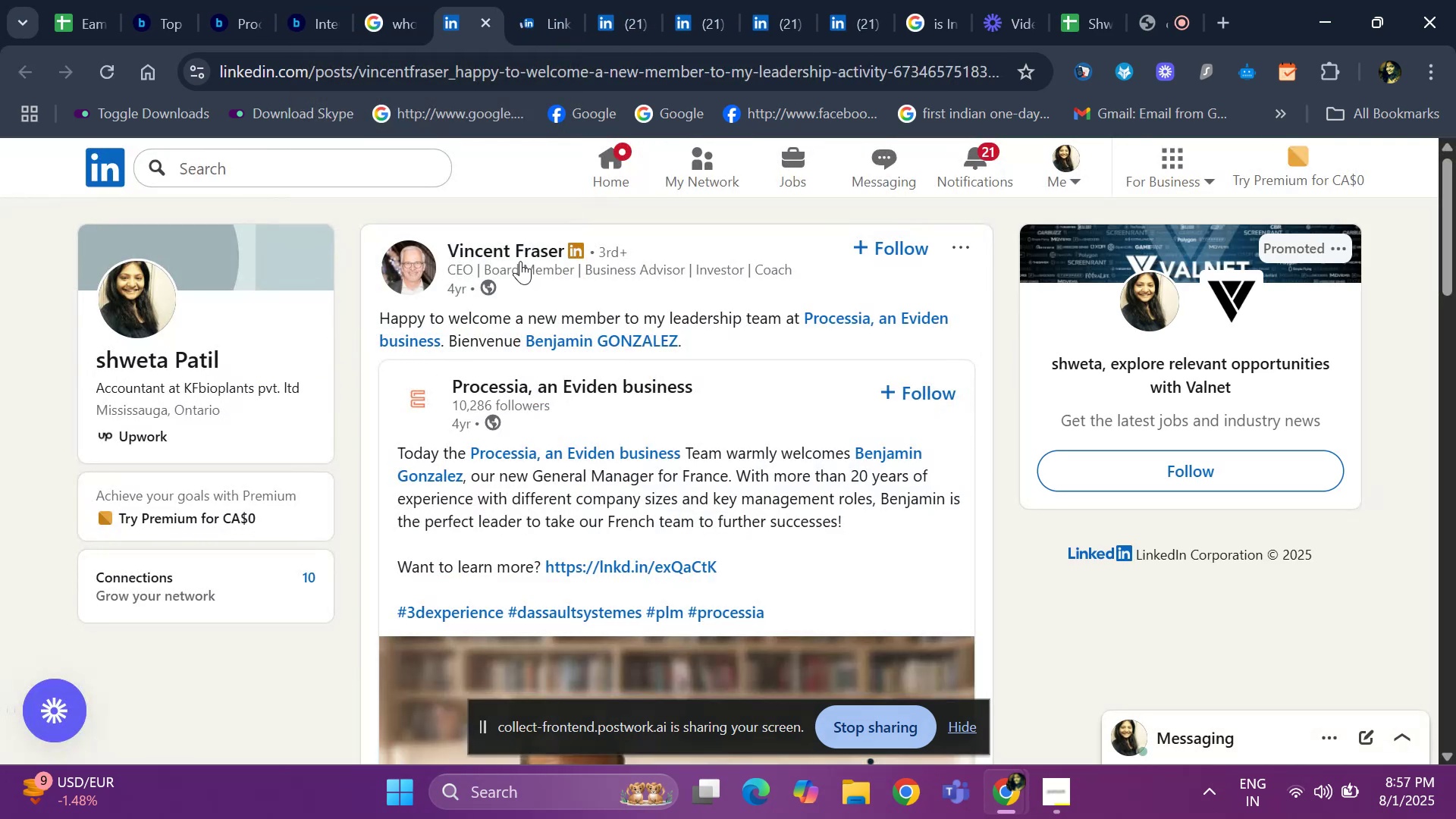 
left_click([518, 257])
 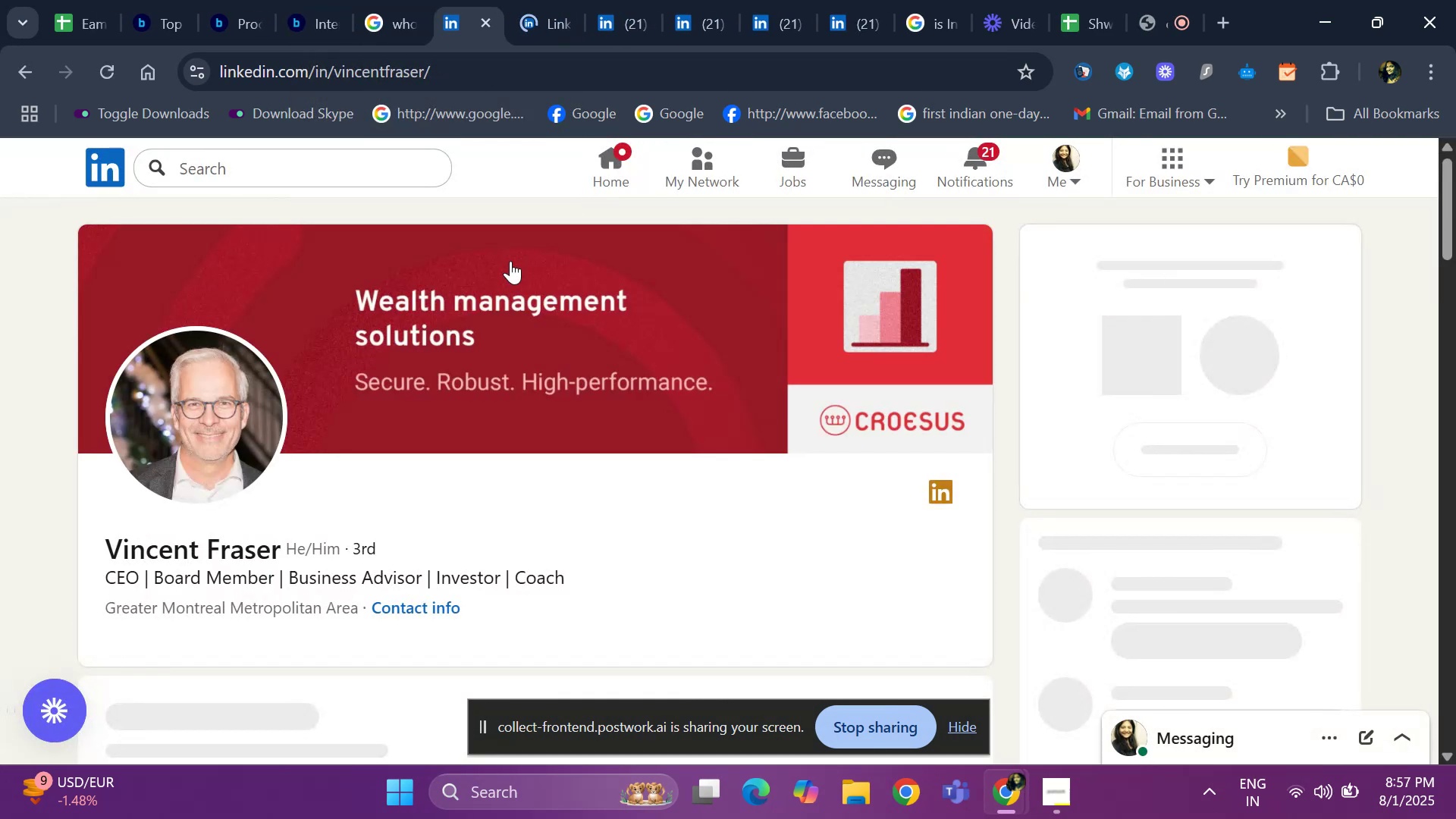 
scroll: coordinate [427, 424], scroll_direction: down, amount: 7.0
 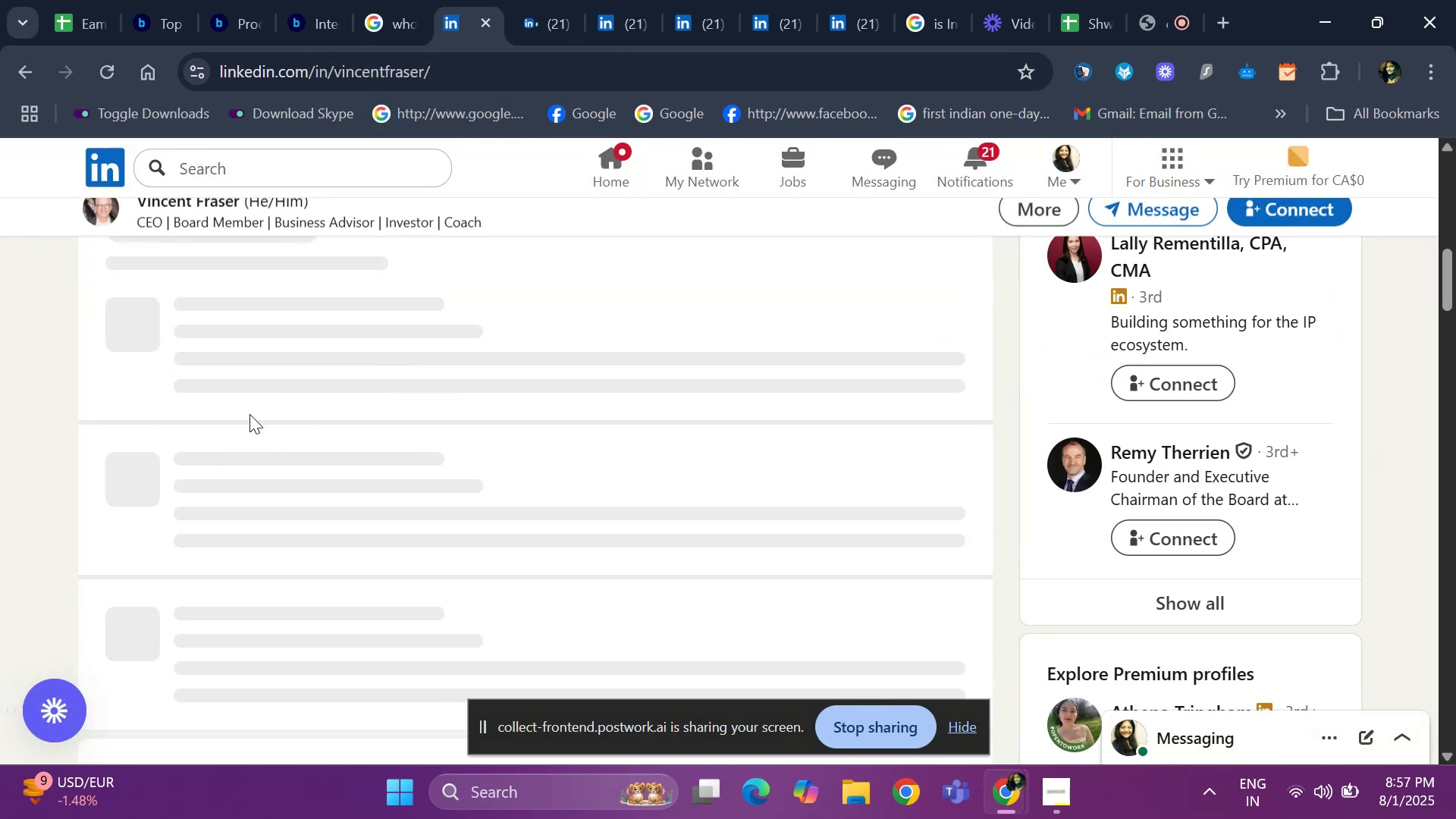 
scroll: coordinate [221, 403], scroll_direction: up, amount: 4.0
 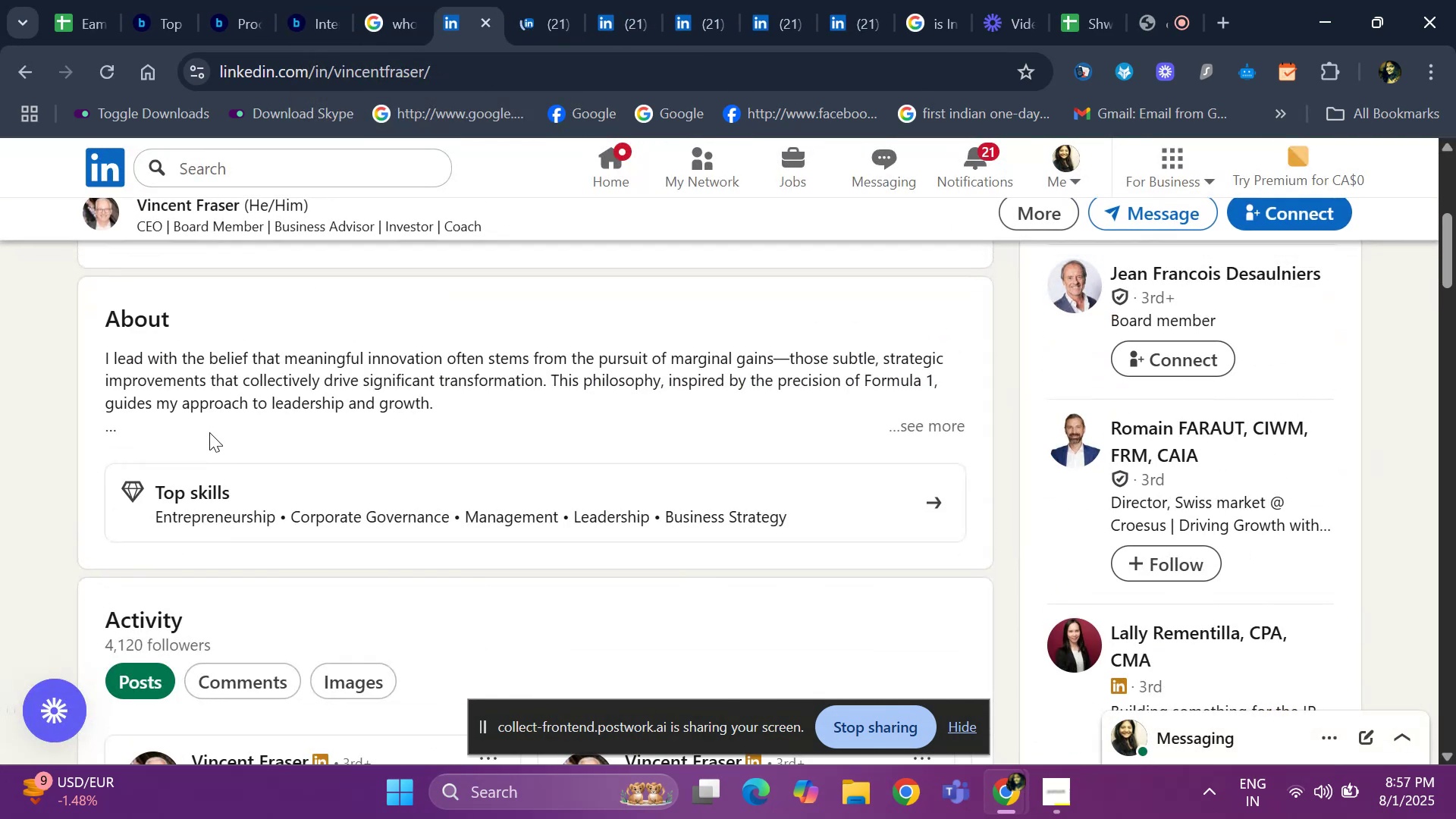 
scroll: coordinate [227, 433], scroll_direction: down, amount: 9.0
 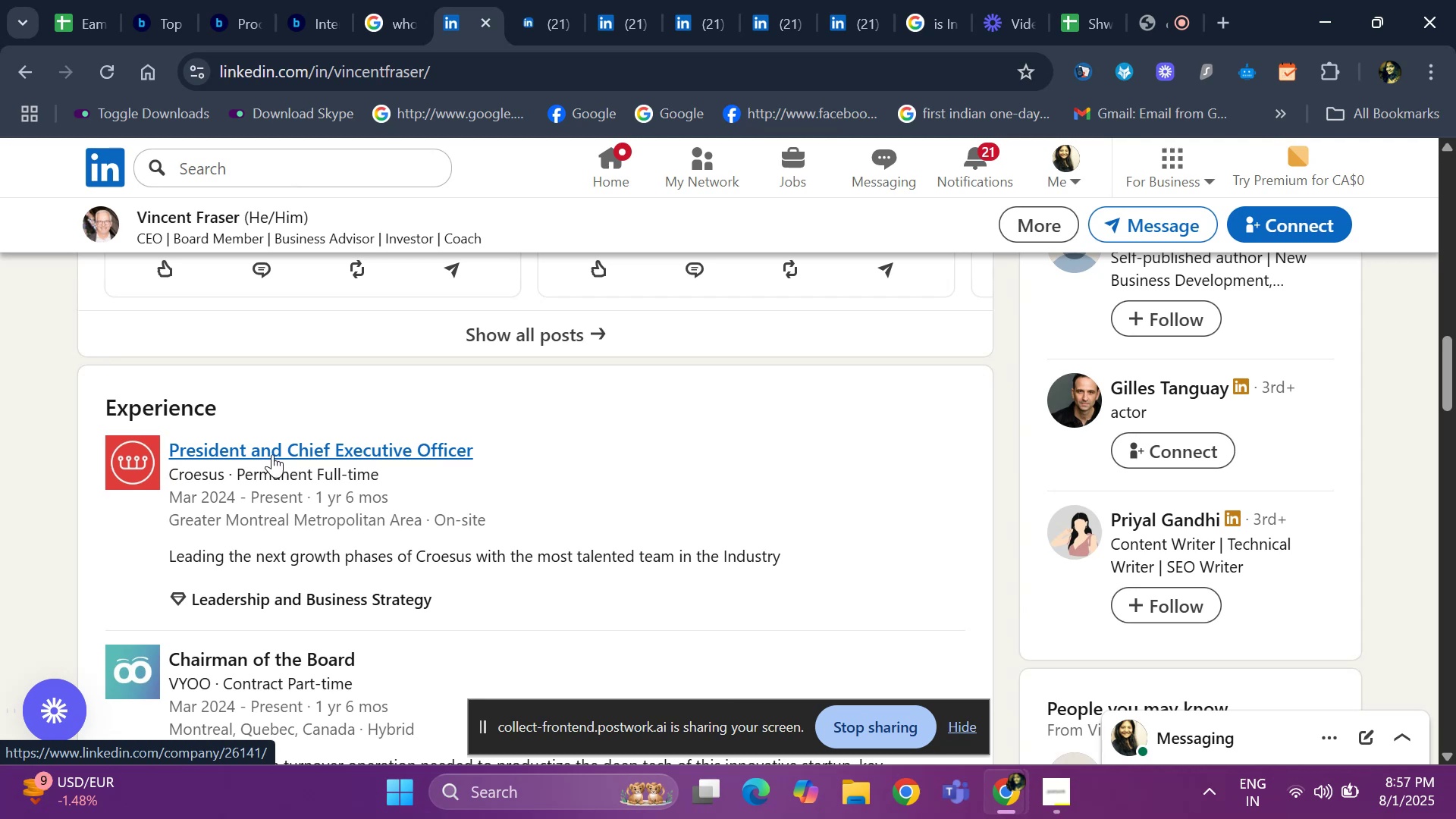 
right_click([272, 453])
 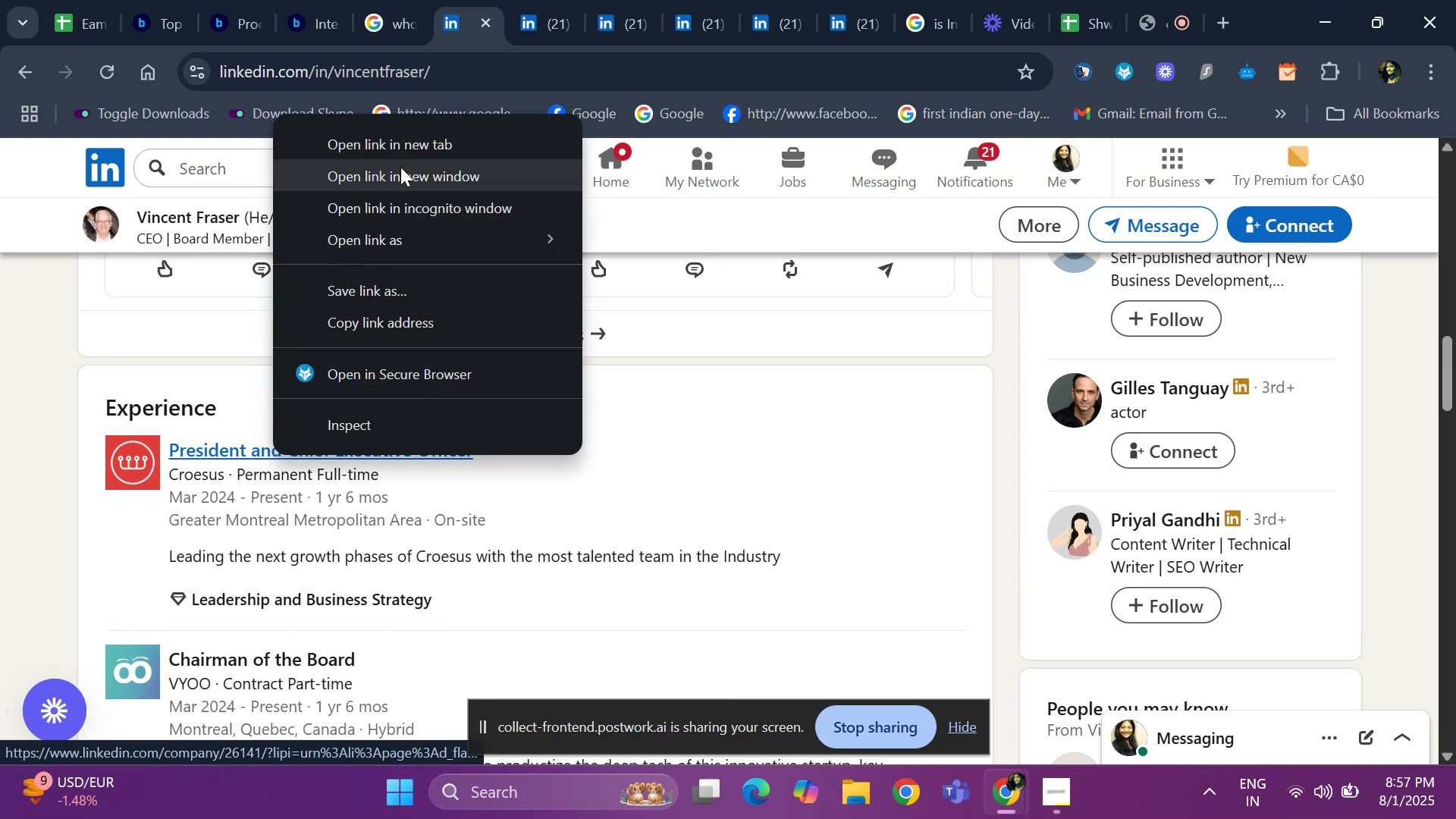 
left_click([400, 147])
 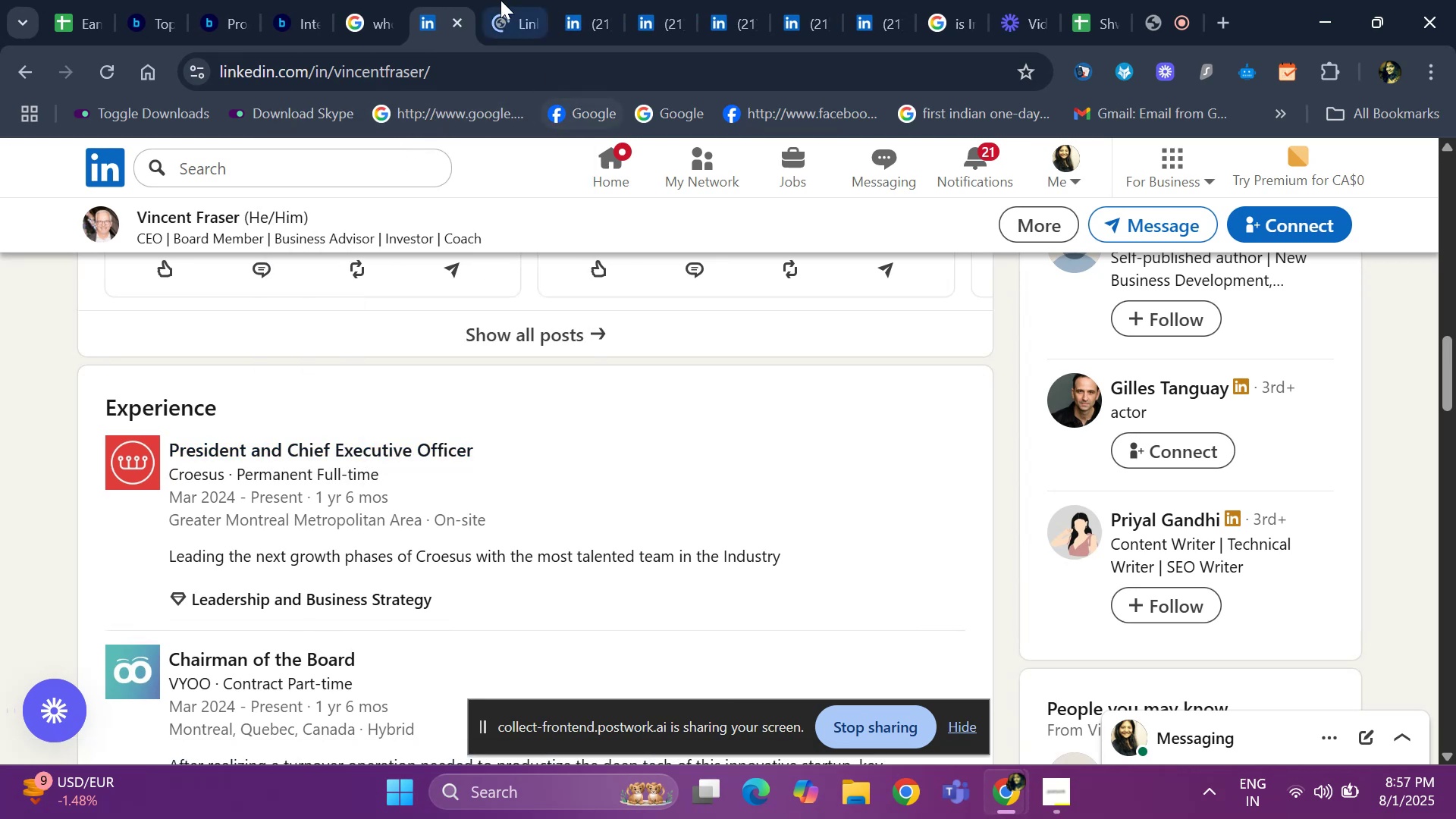 
left_click([500, 3])
 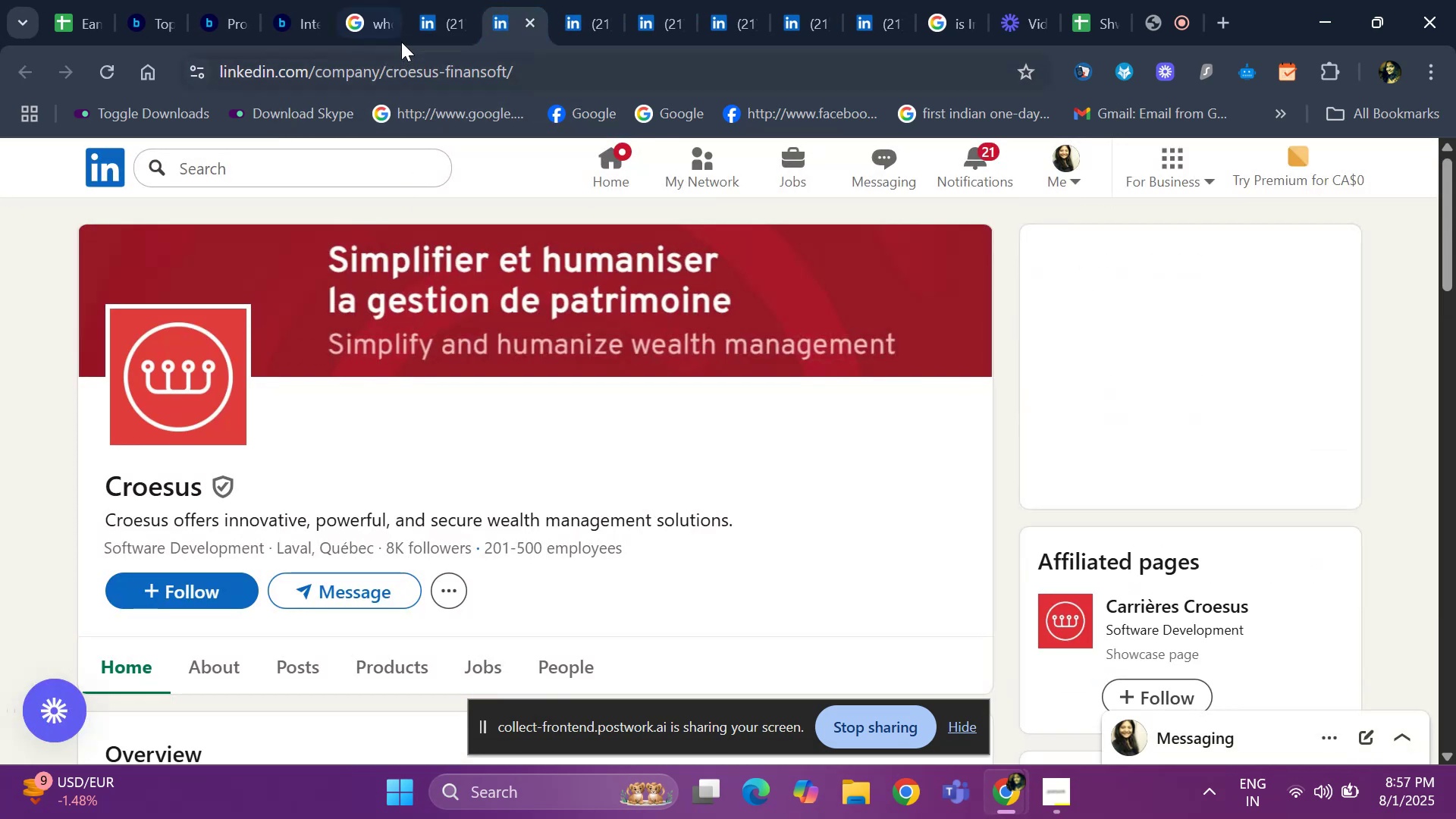 
left_click([430, 33])
 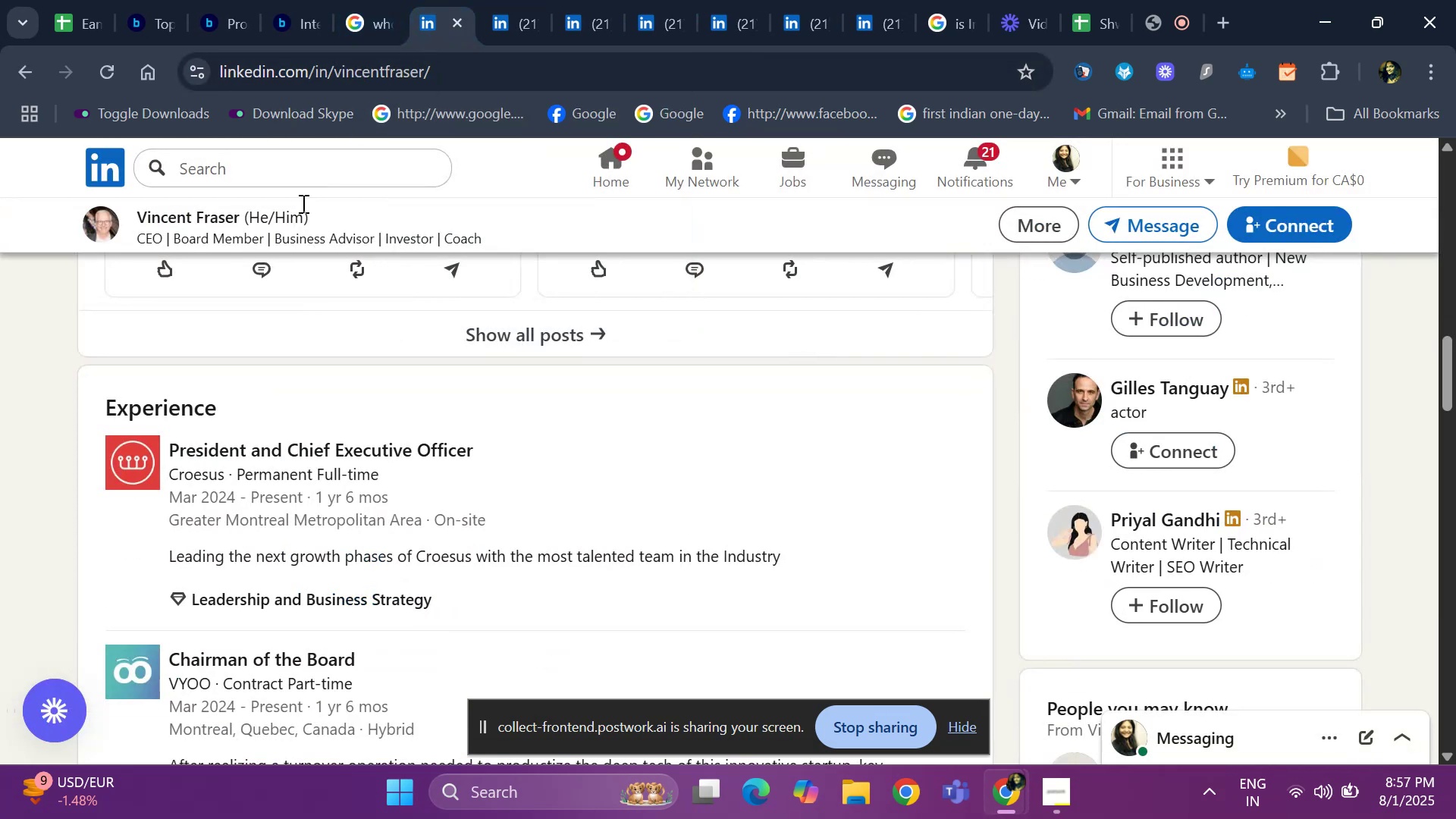 
scroll: coordinate [170, 372], scroll_direction: up, amount: 13.0
 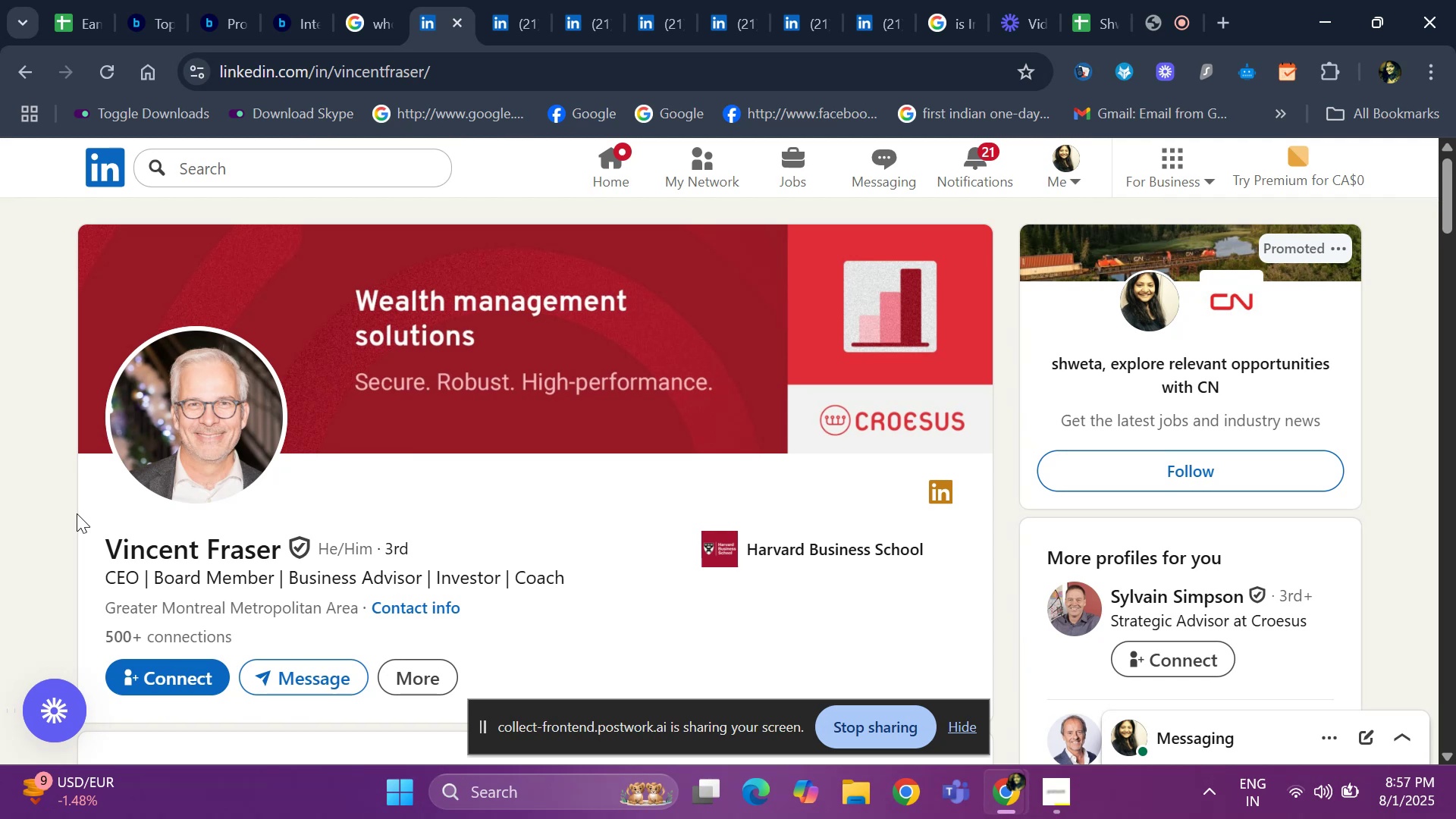 
left_click_drag(start_coordinate=[80, 538], to_coordinate=[281, 549])
 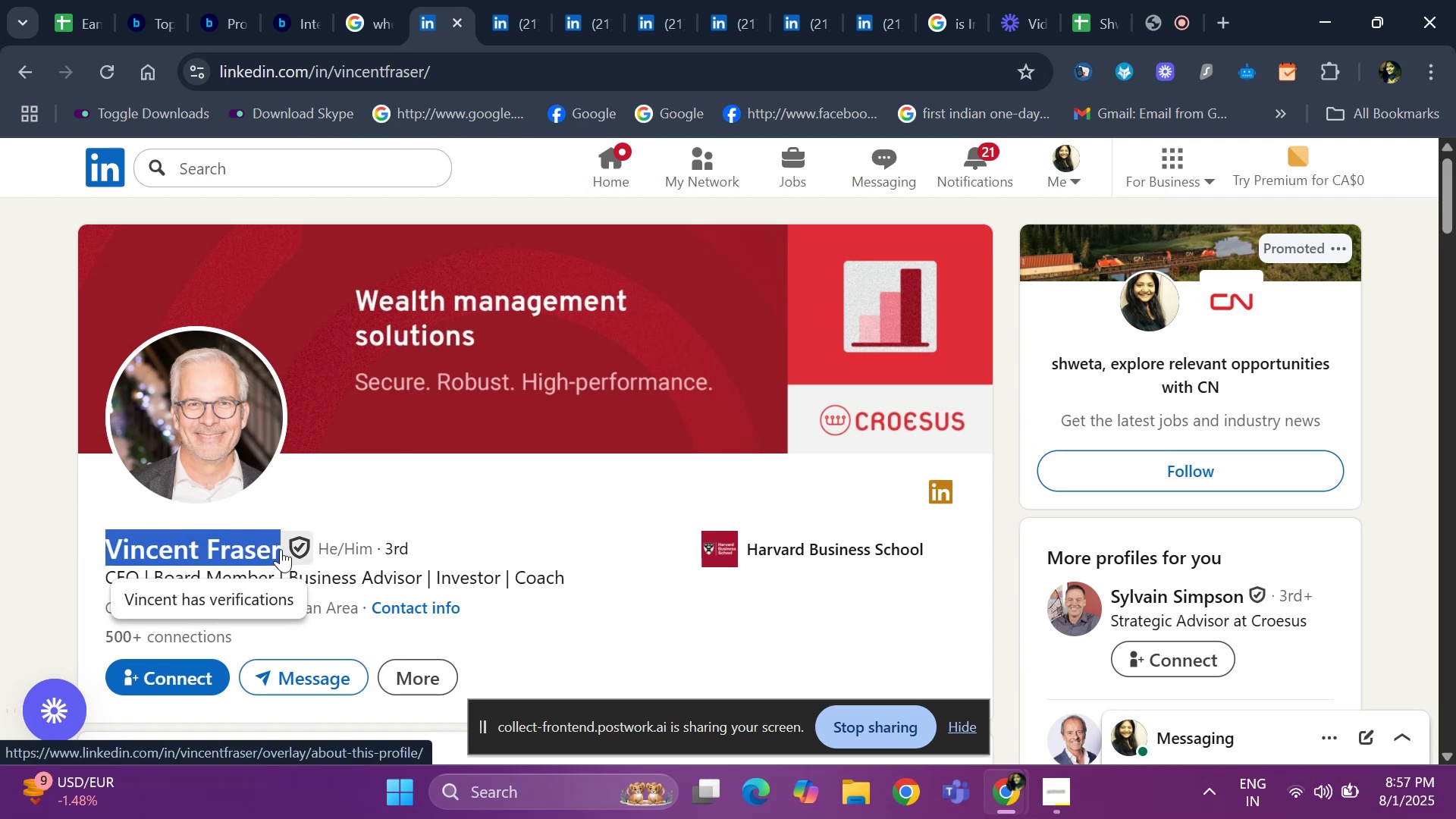 
key(Control+C)
 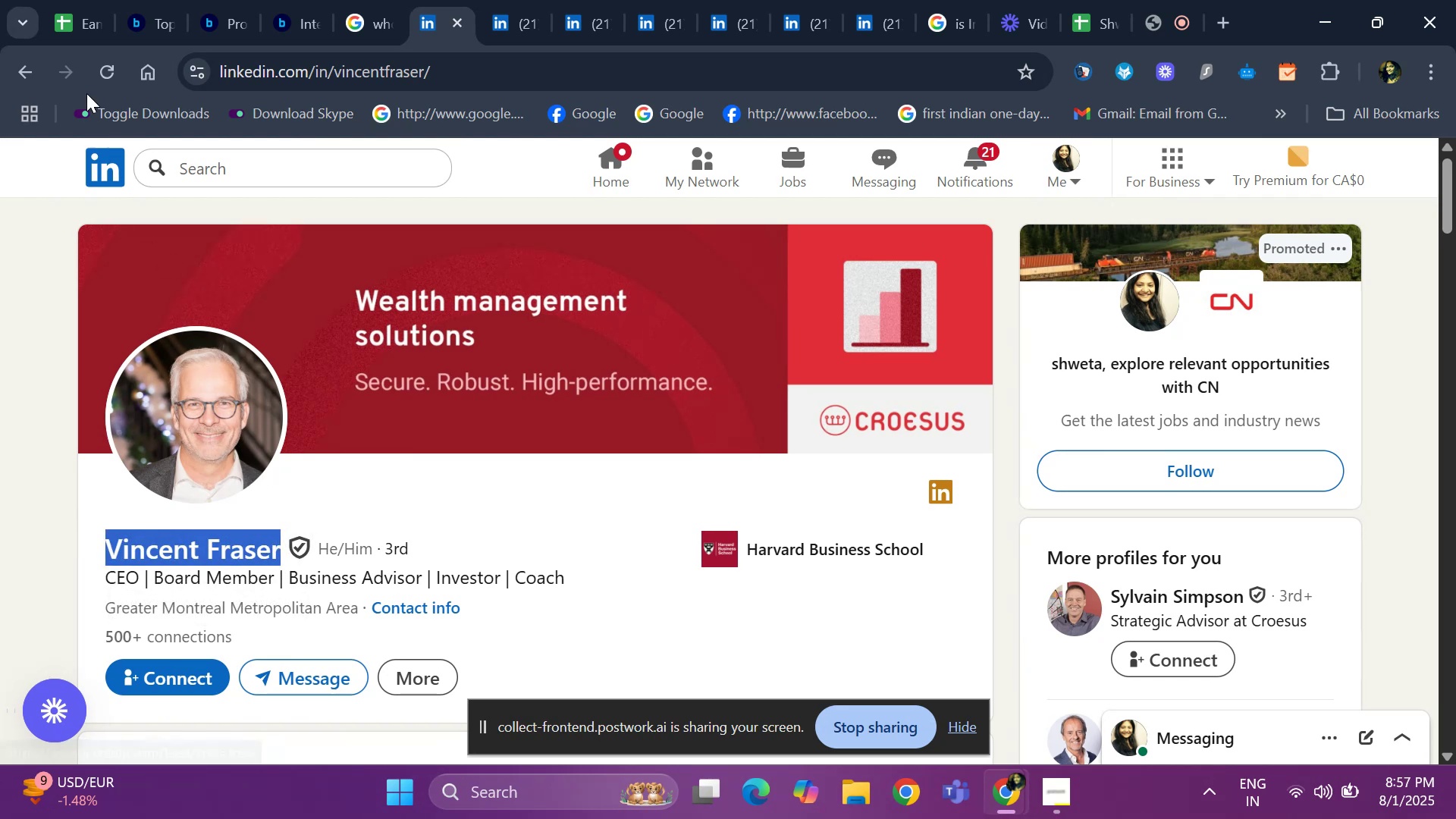 
left_click_drag(start_coordinate=[69, 9], to_coordinate=[69, 14])
 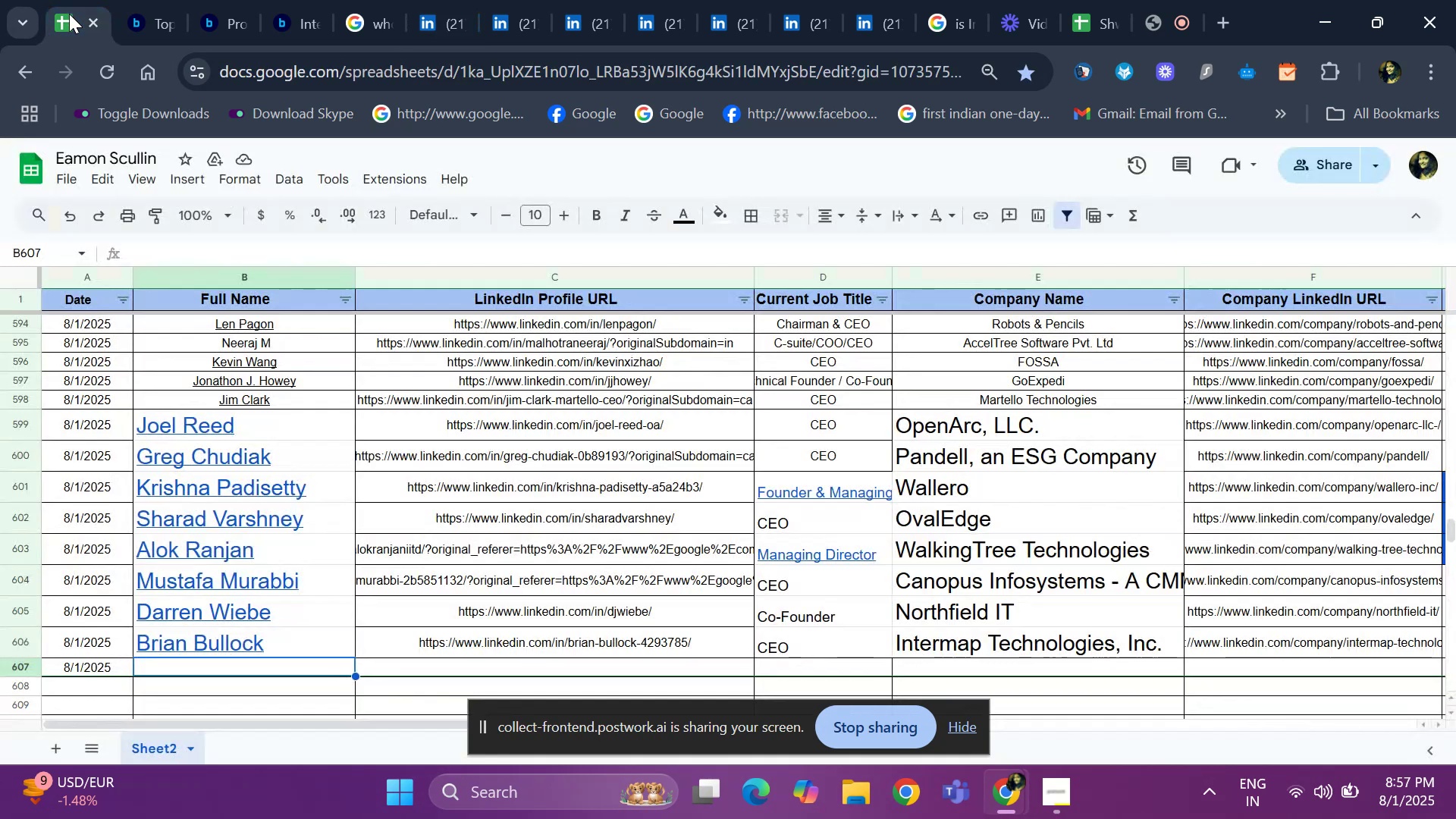 
key(Control+V)
 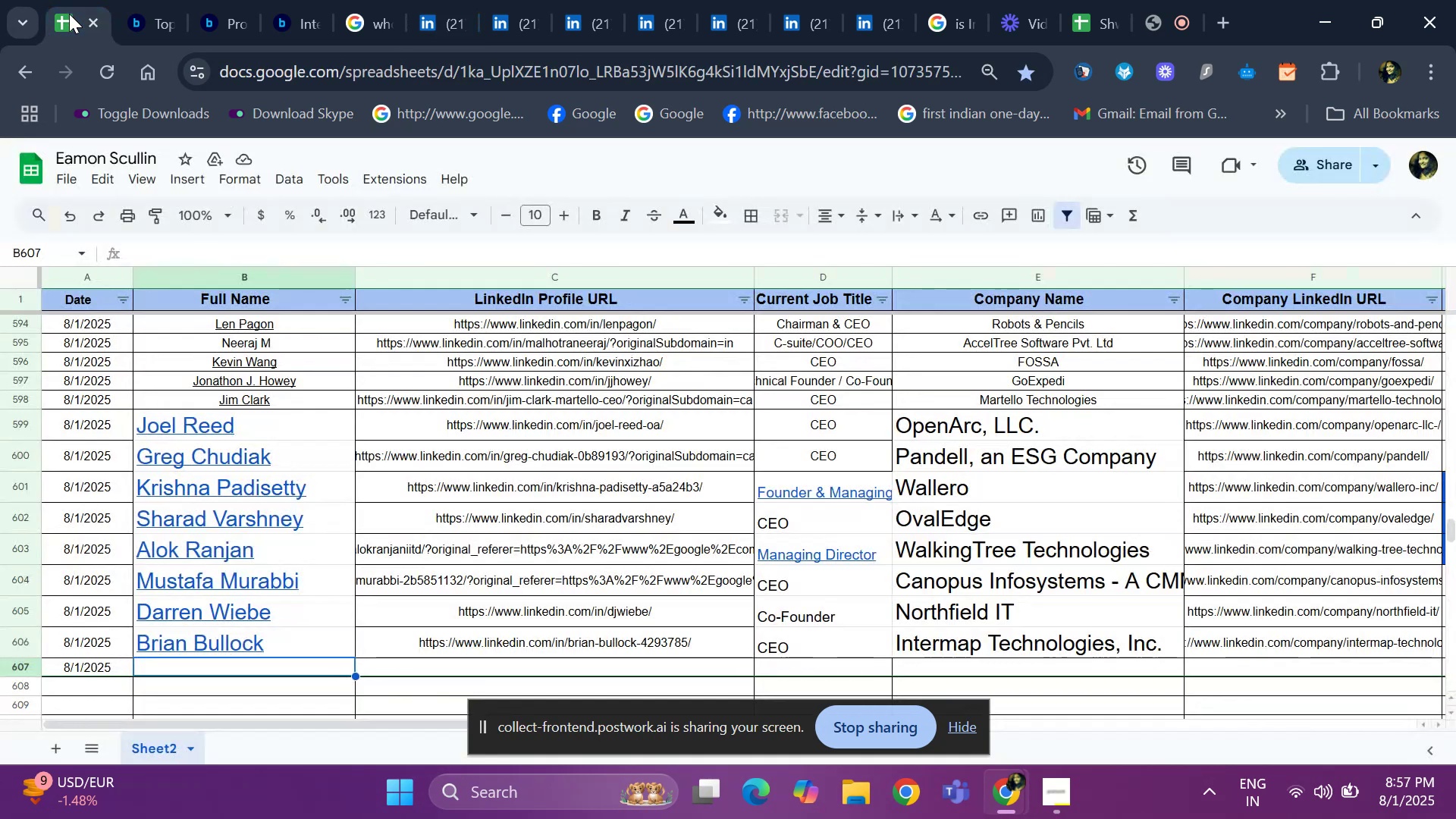 
key(ArrowRight)
 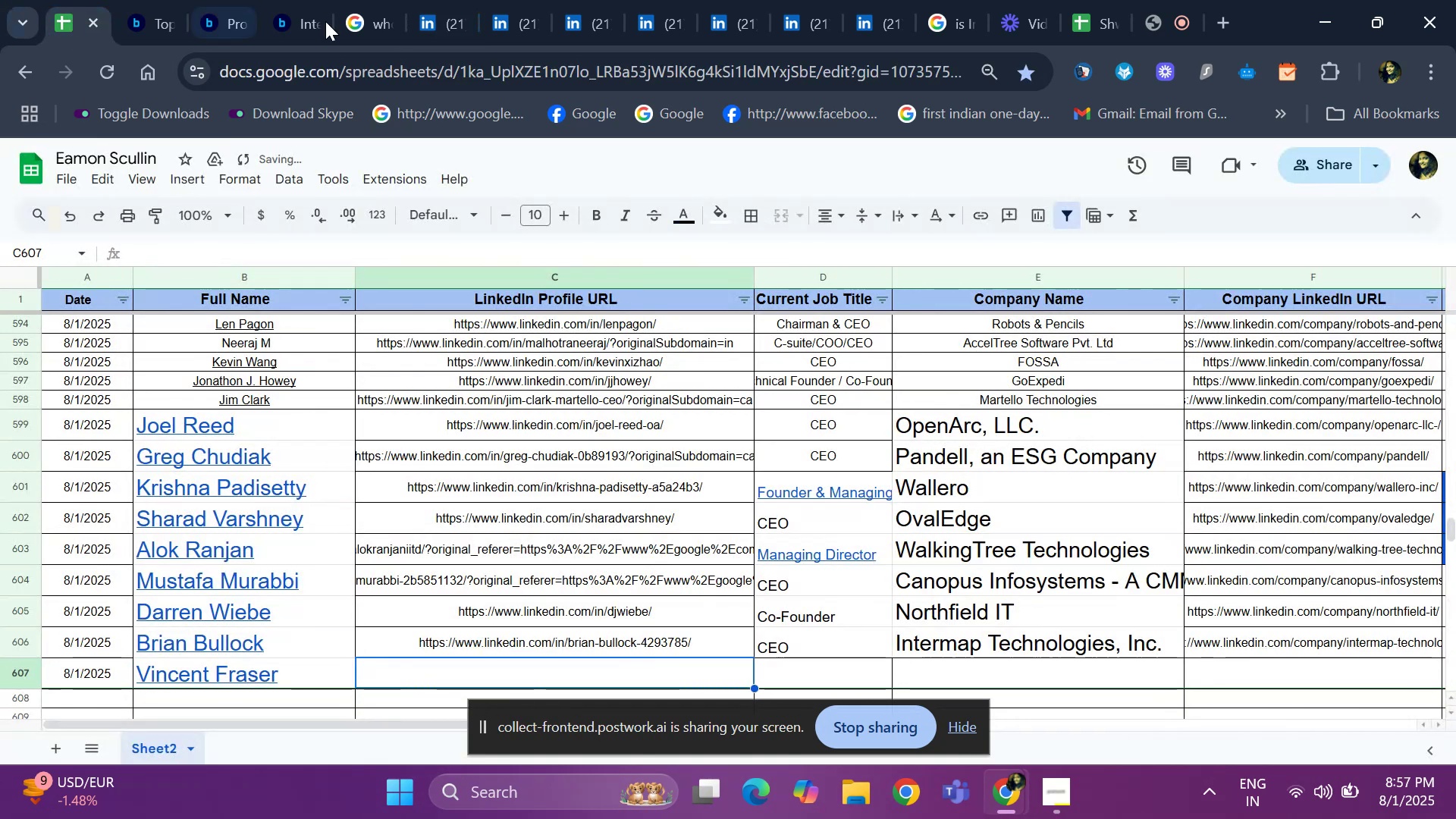 
left_click([448, 20])
 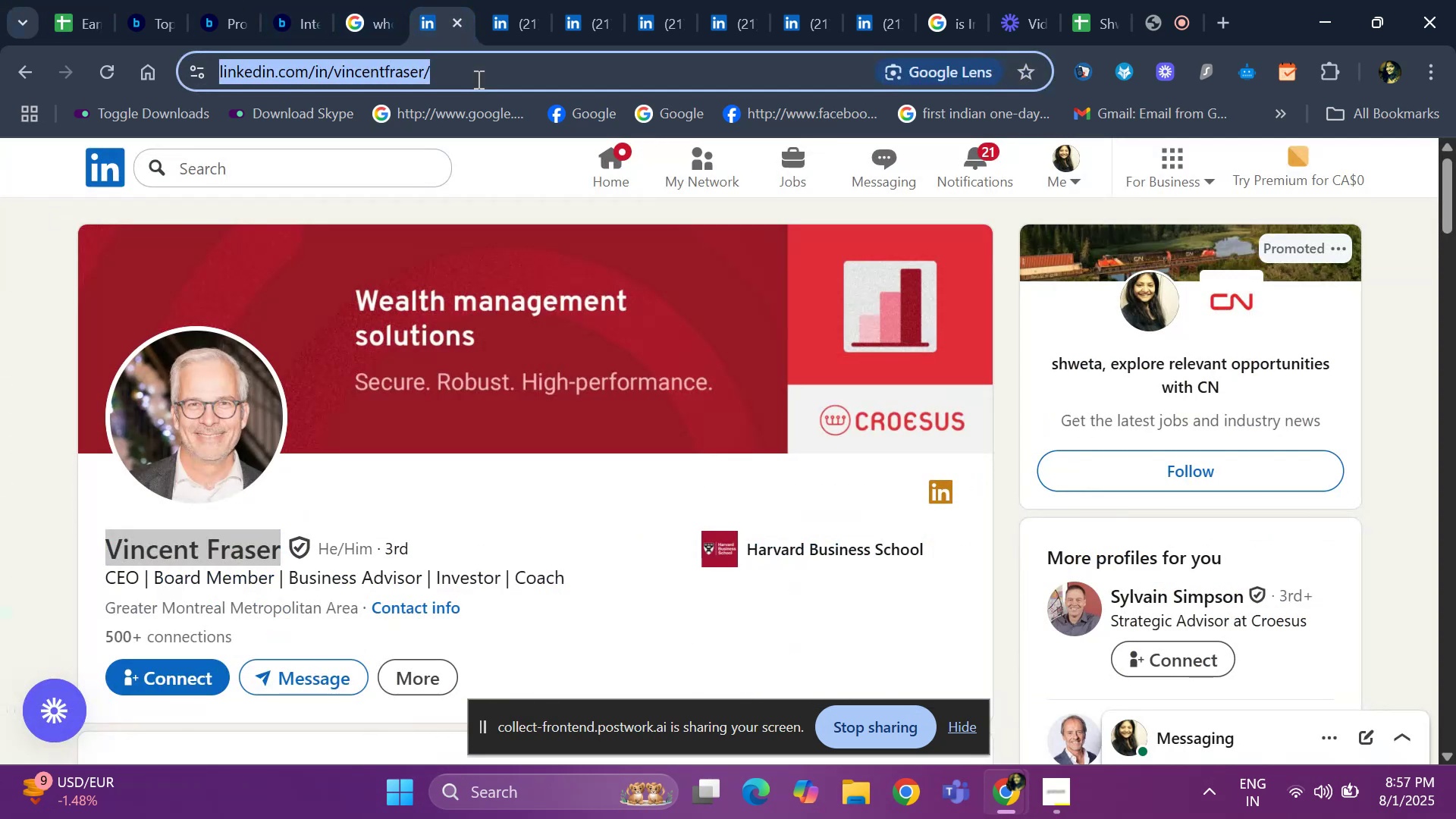 
key(Control+ControlLeft)
 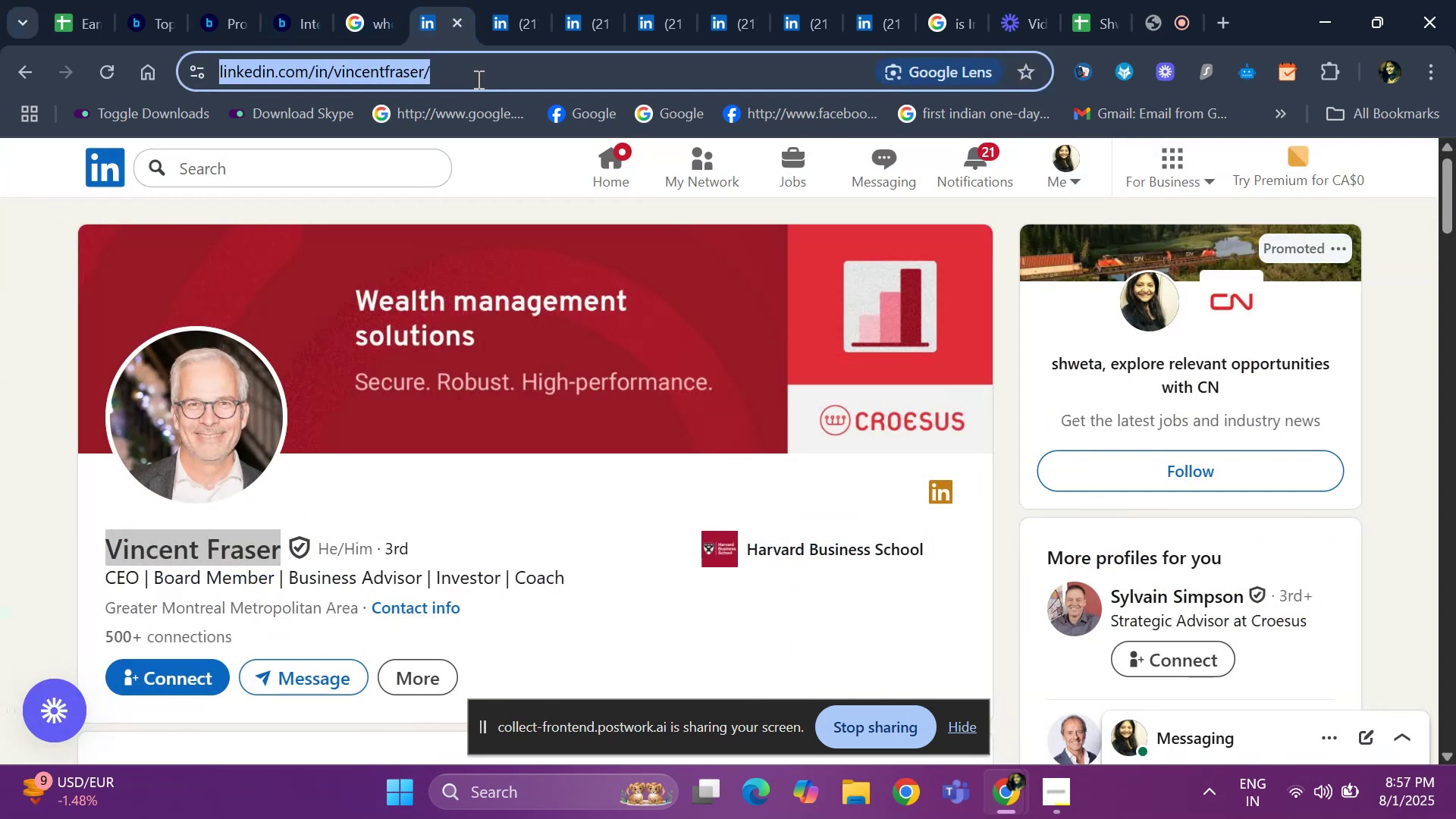 
key(Control+C)
 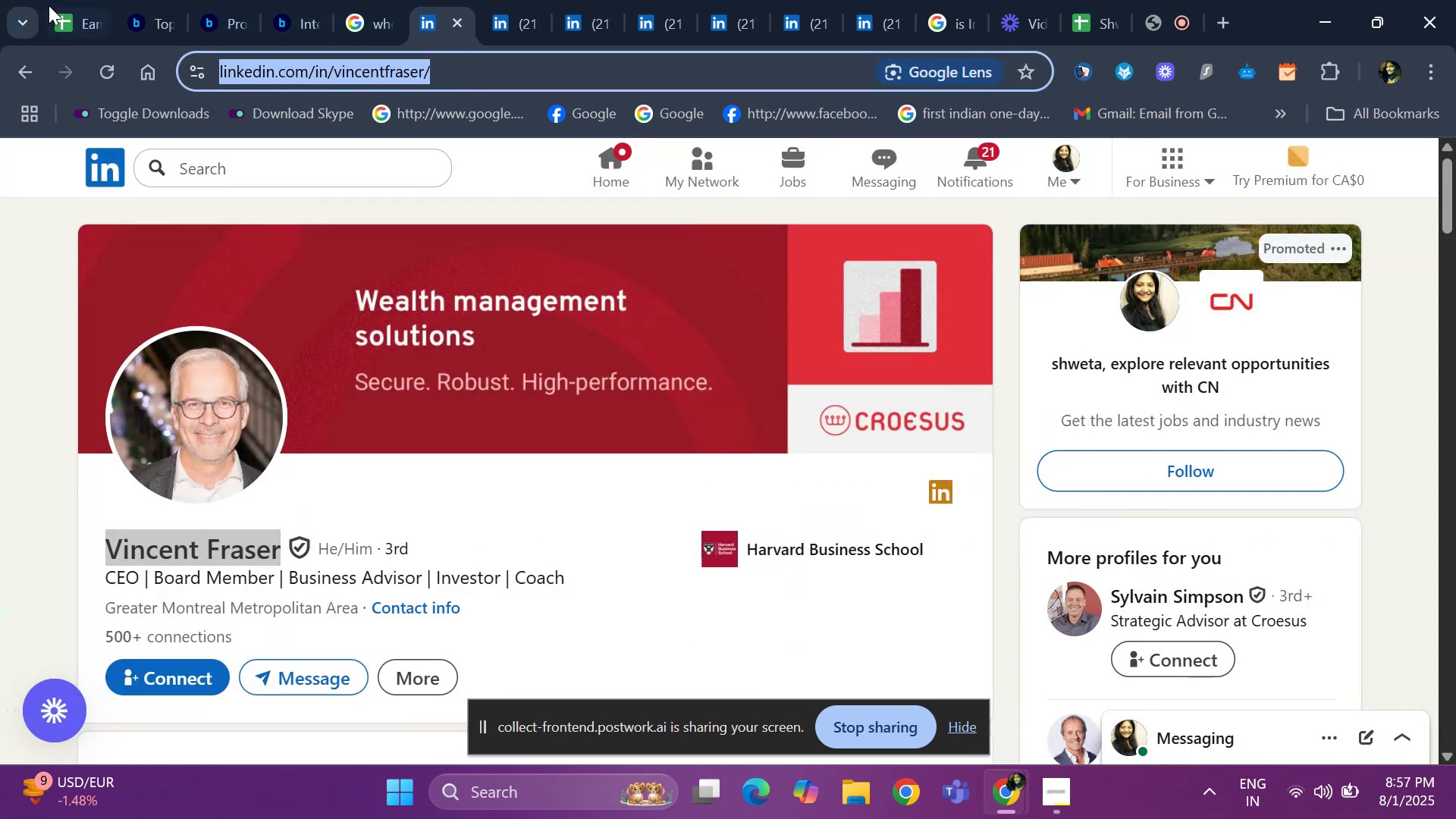 
left_click([68, 17])
 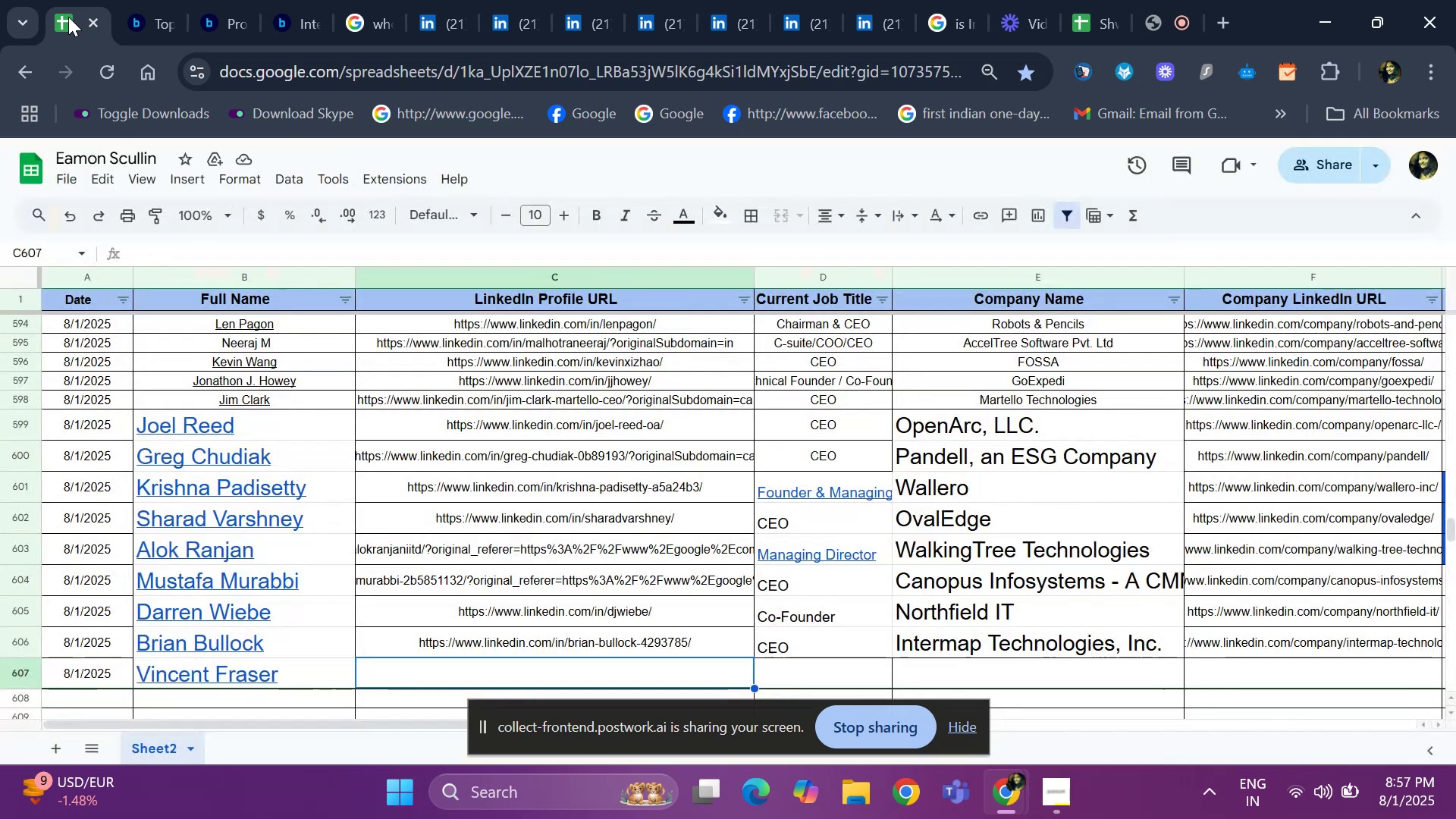 
key(Control+ControlLeft)
 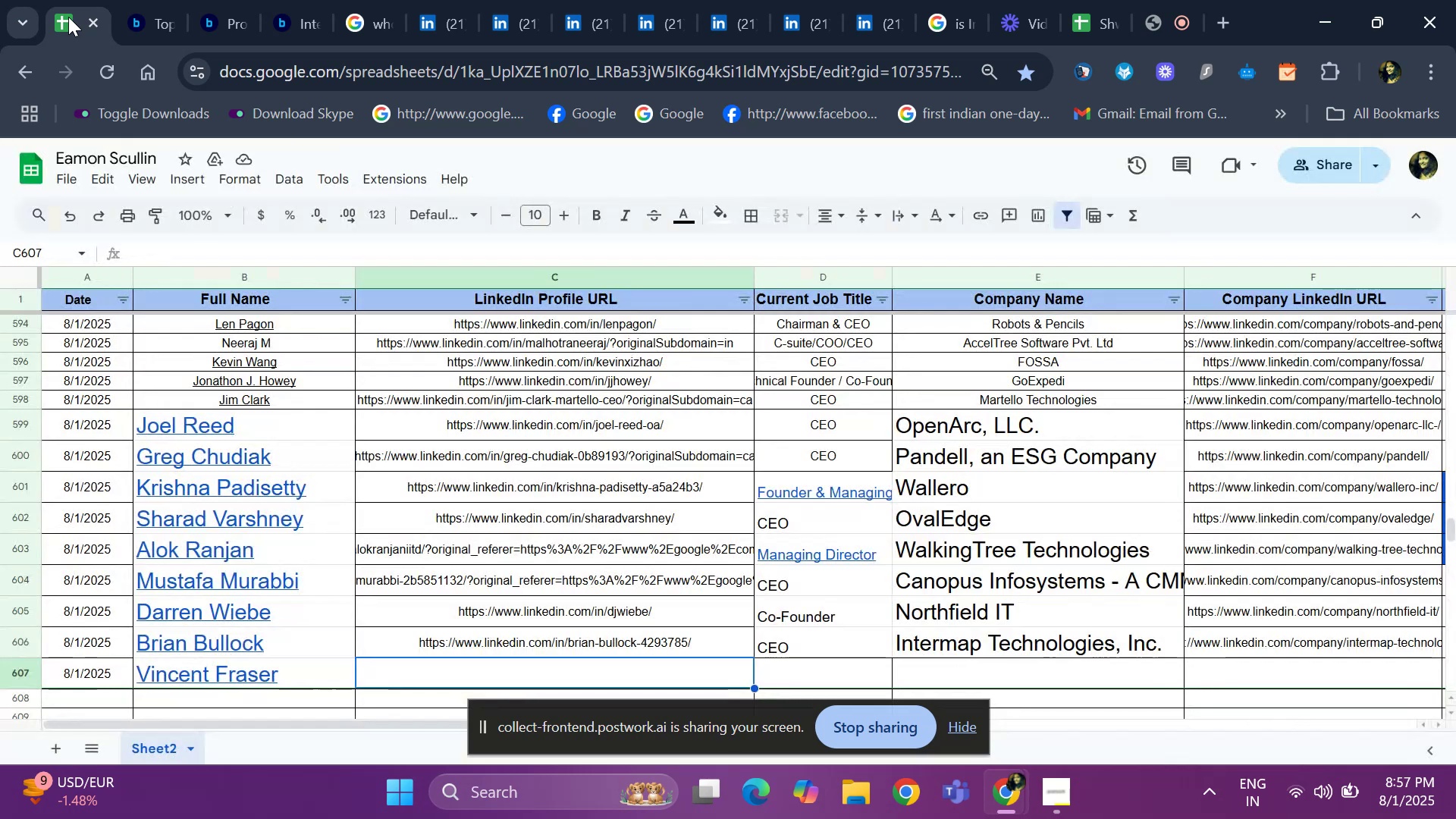 
key(Control+V)
 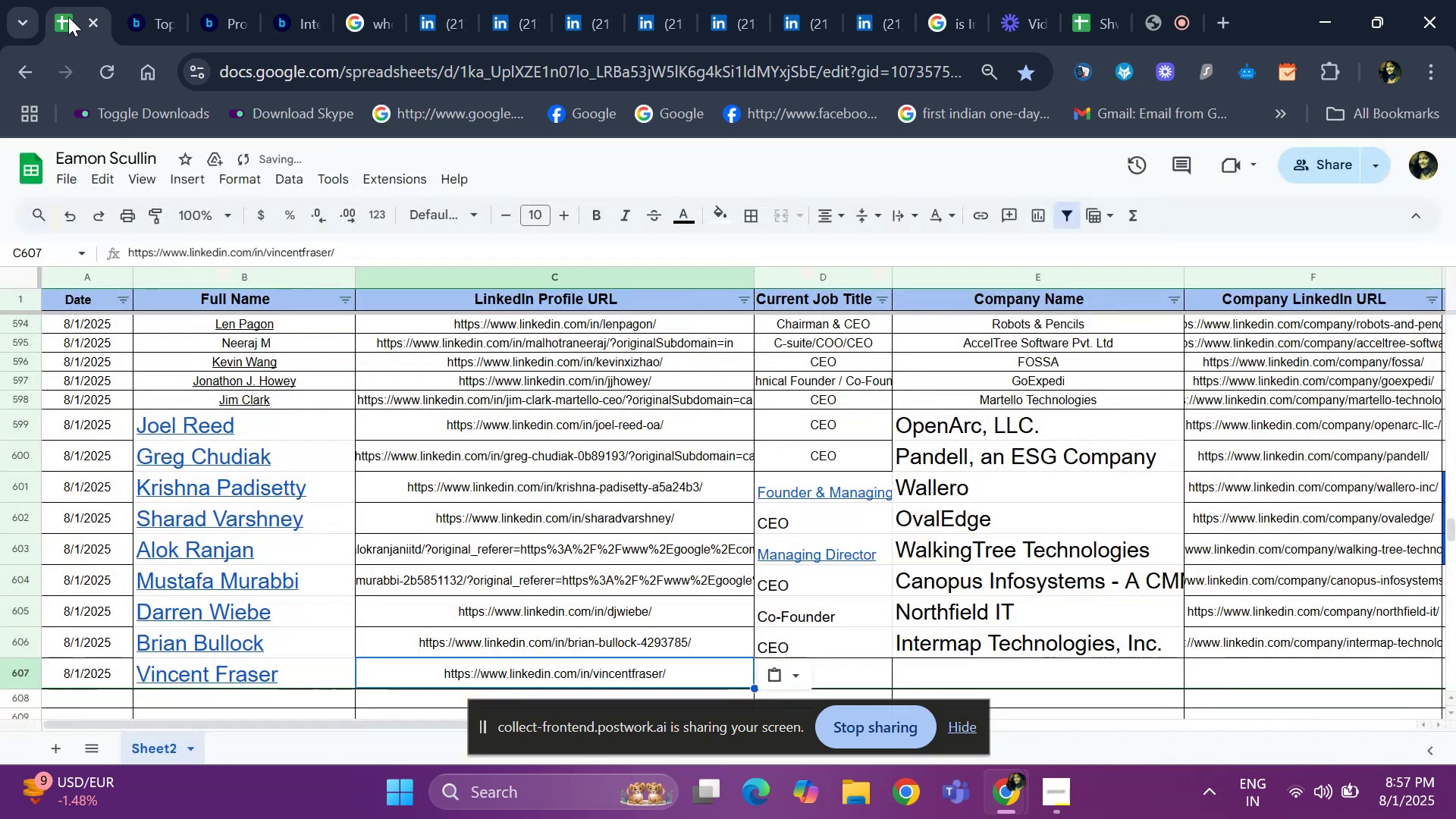 
key(ArrowRight)
 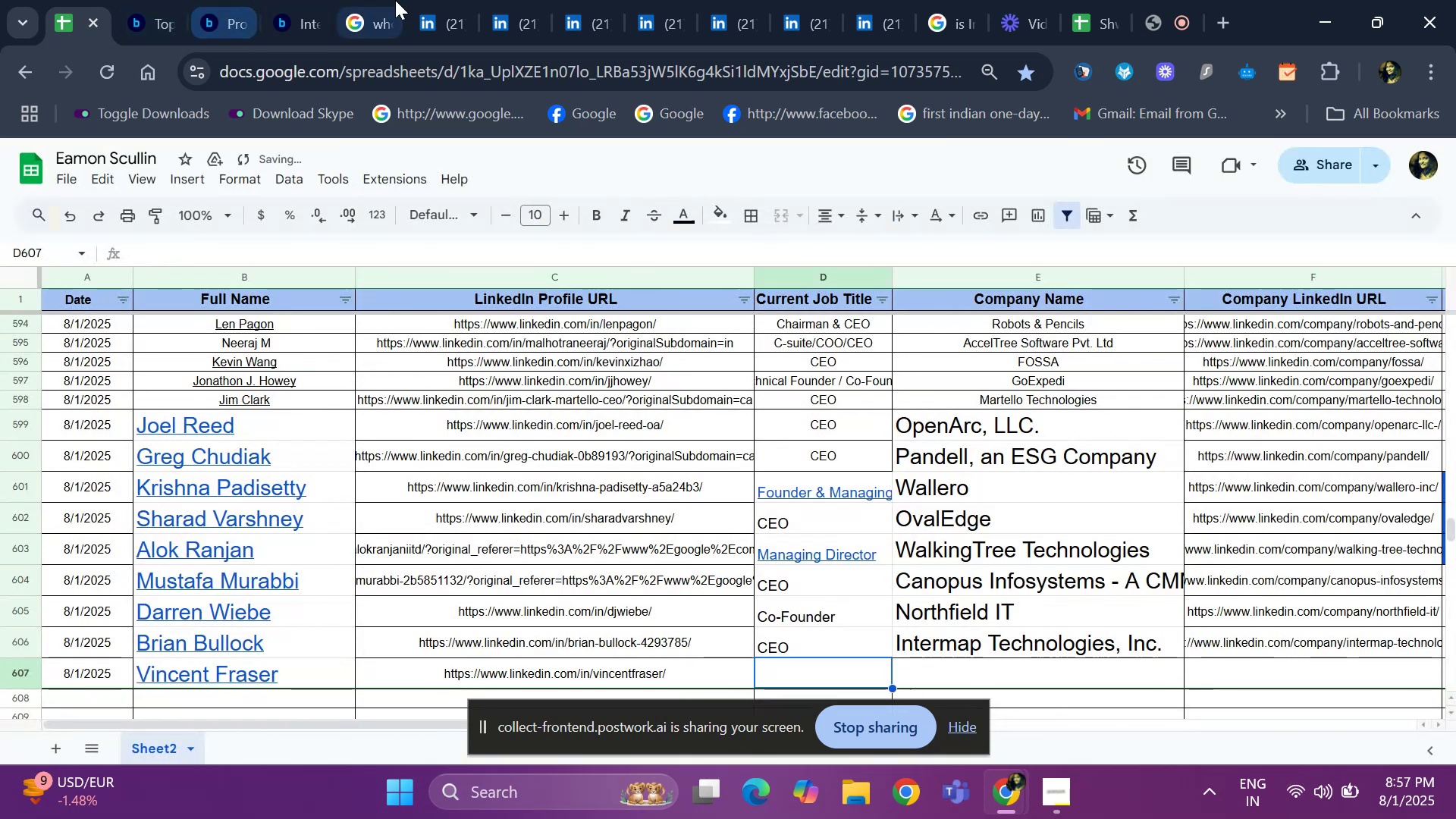 
left_click([493, 3])
 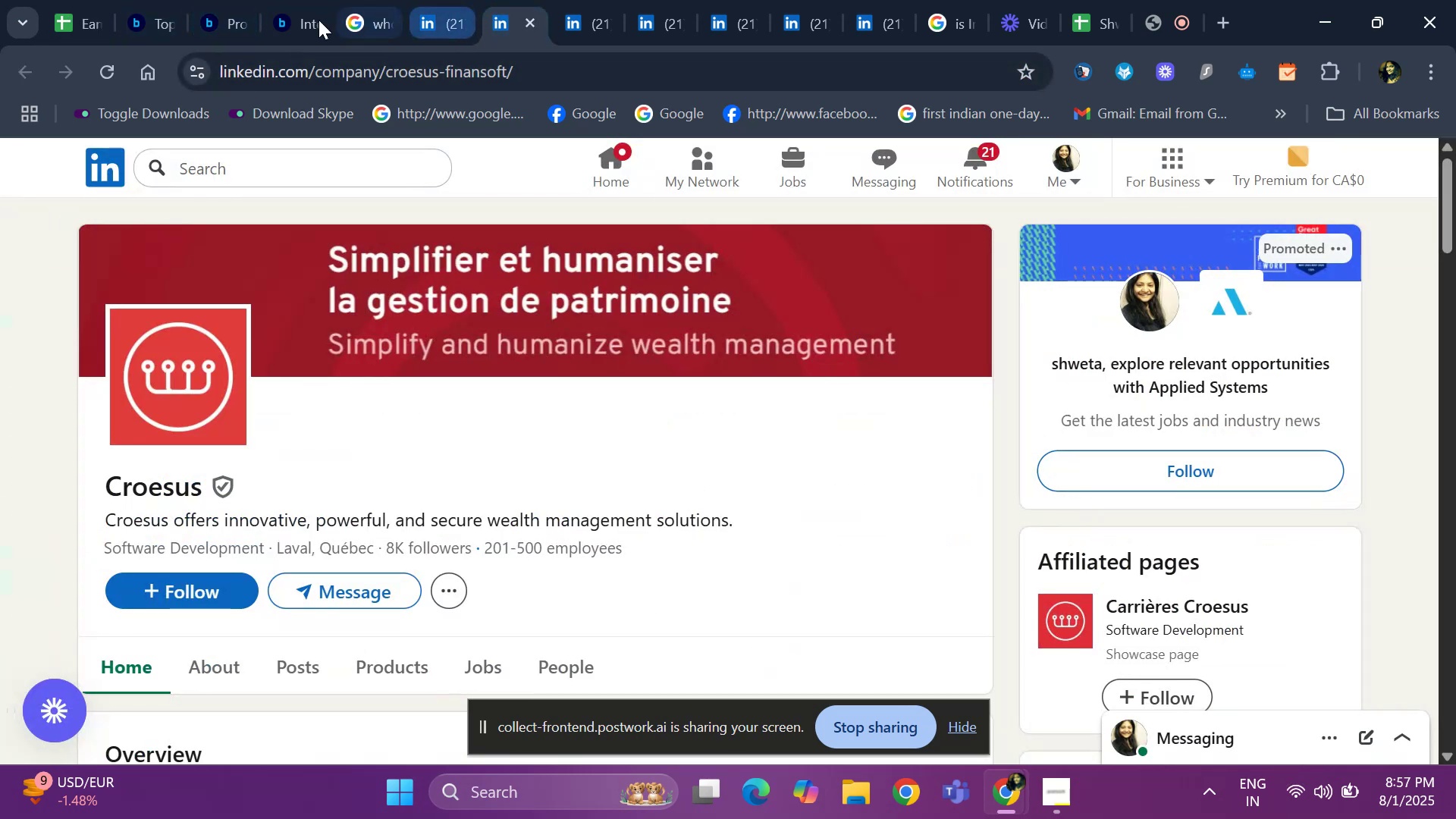 
left_click([86, 18])
 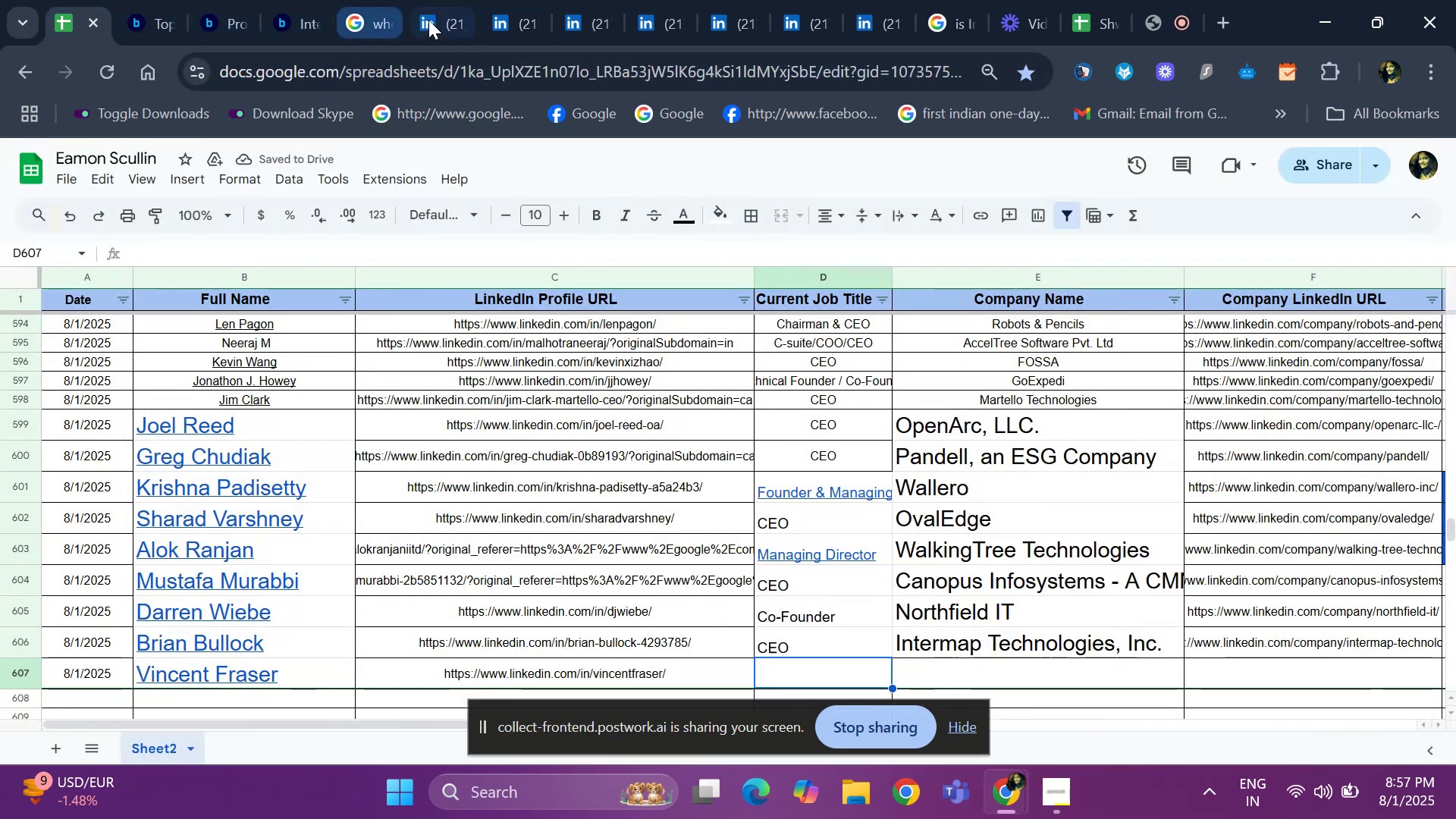 
left_click([505, 16])
 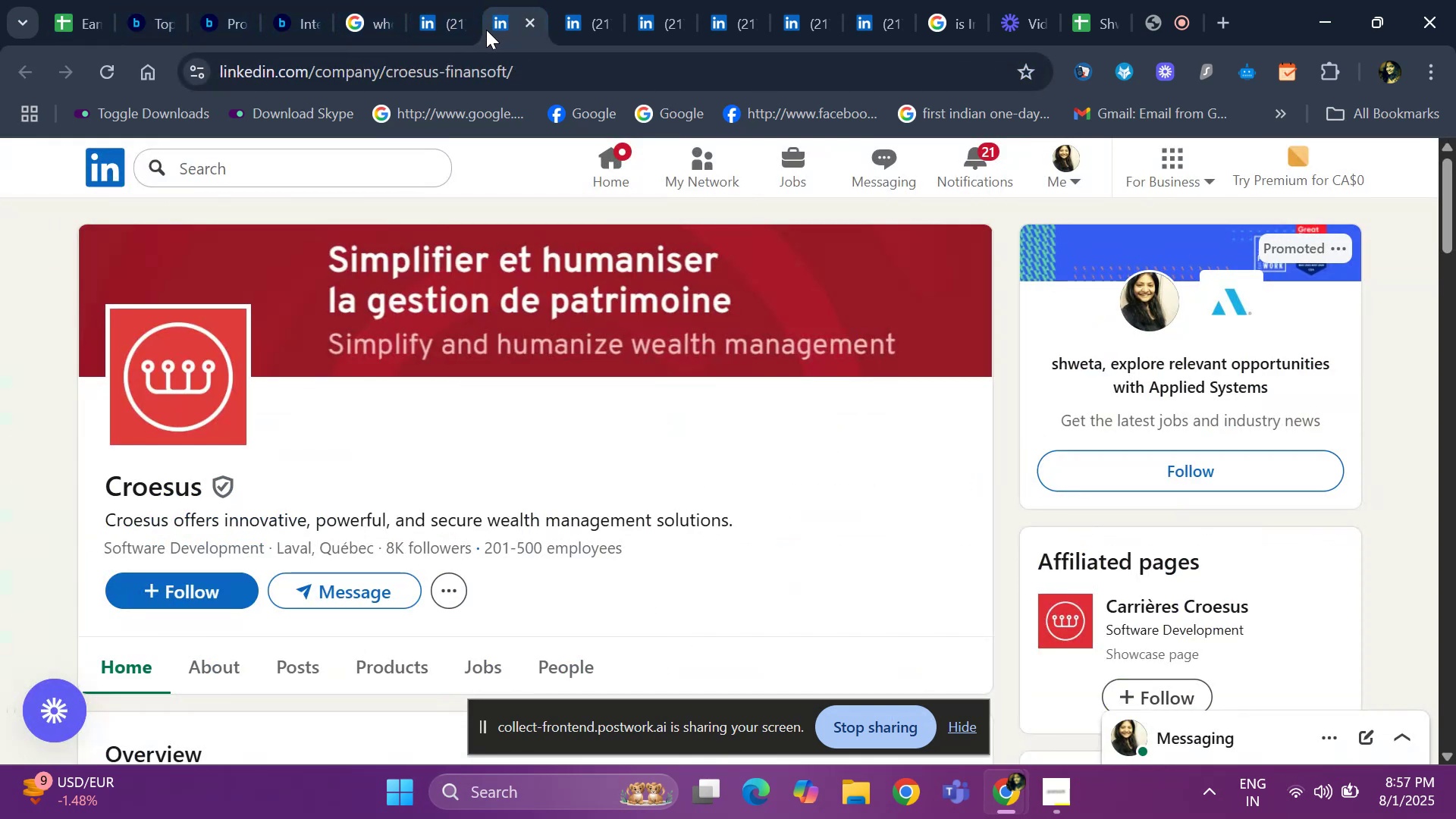 
left_click([427, 9])
 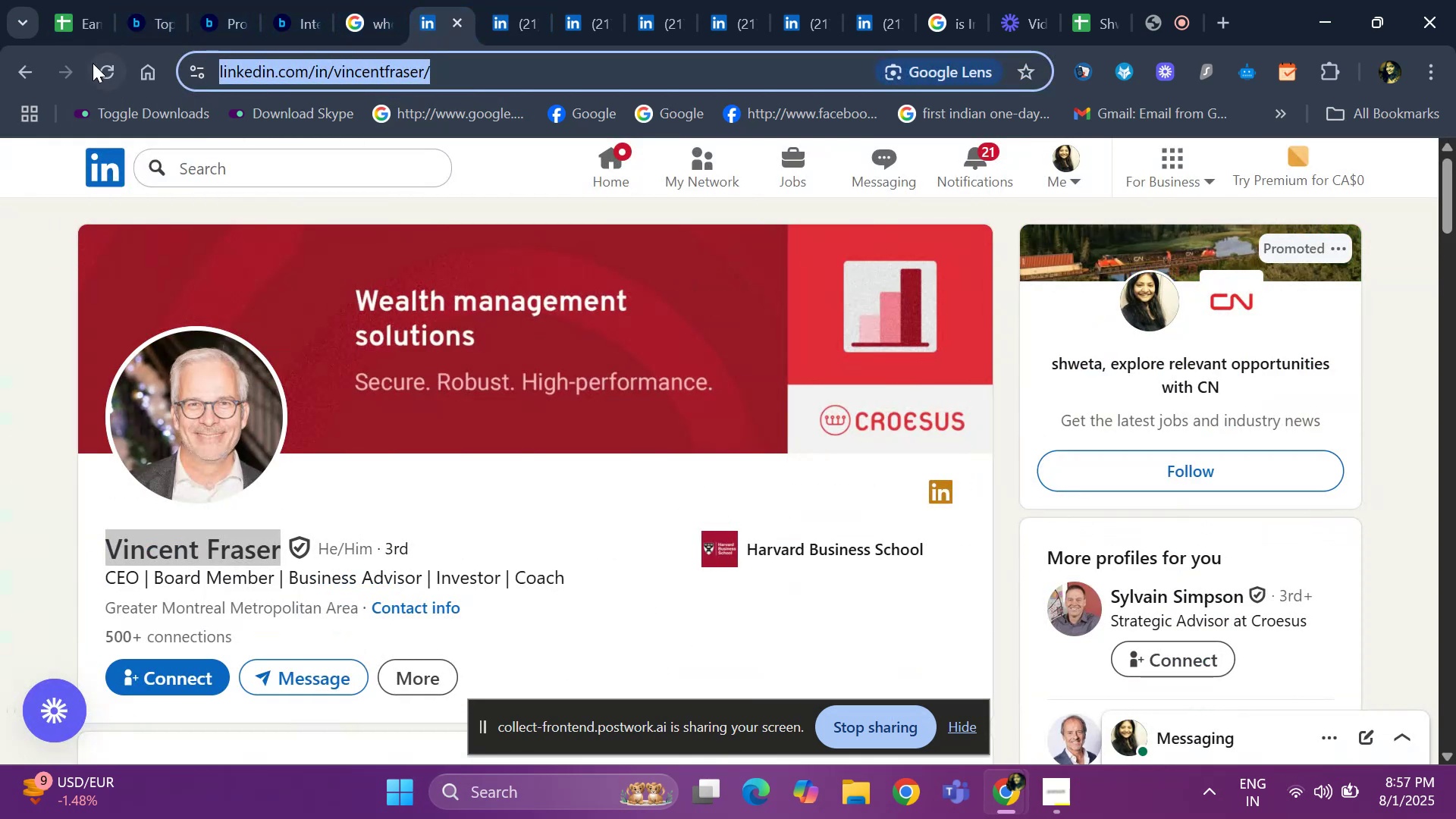 
left_click([86, 24])
 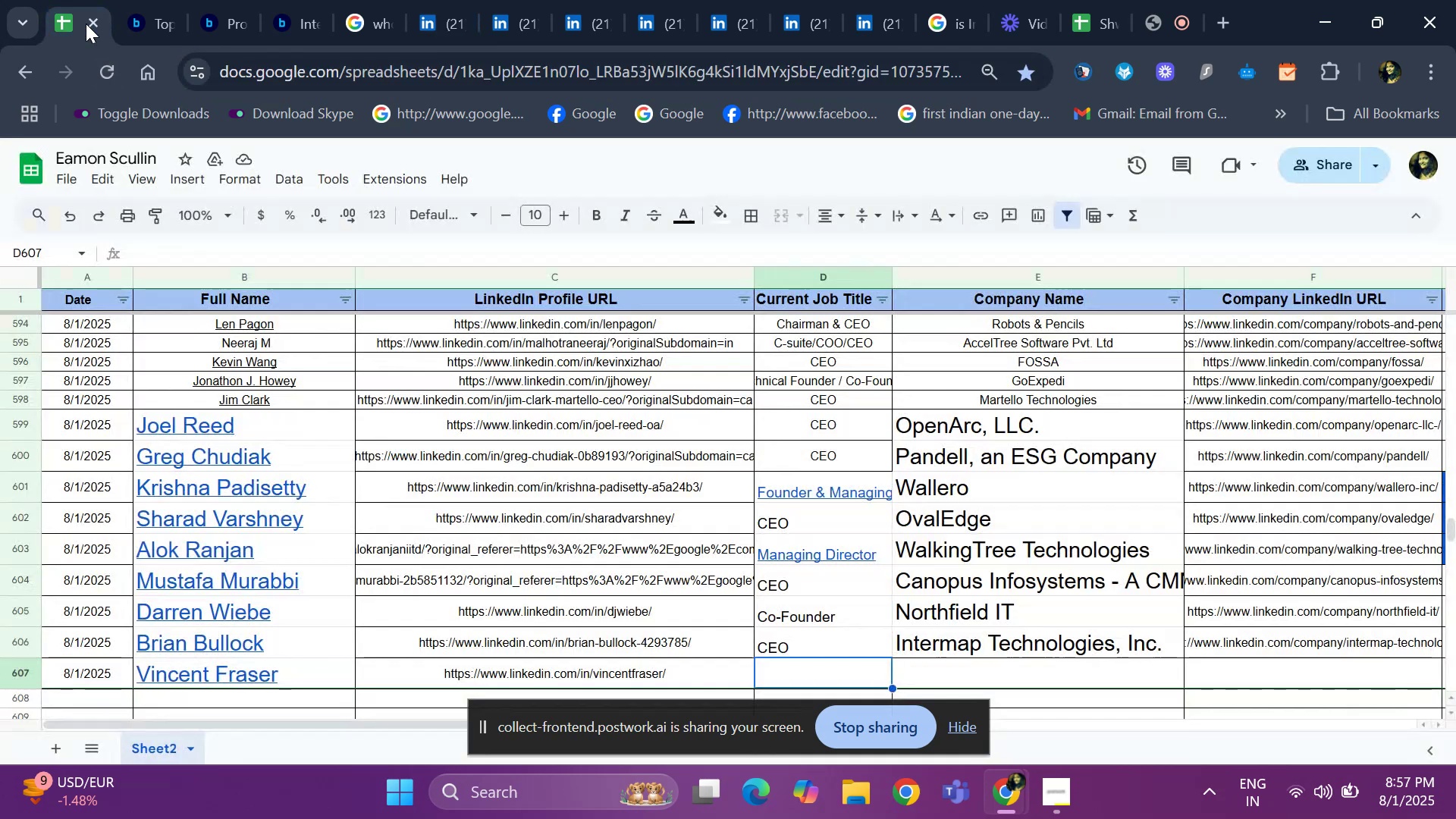 
key(Control+D)
 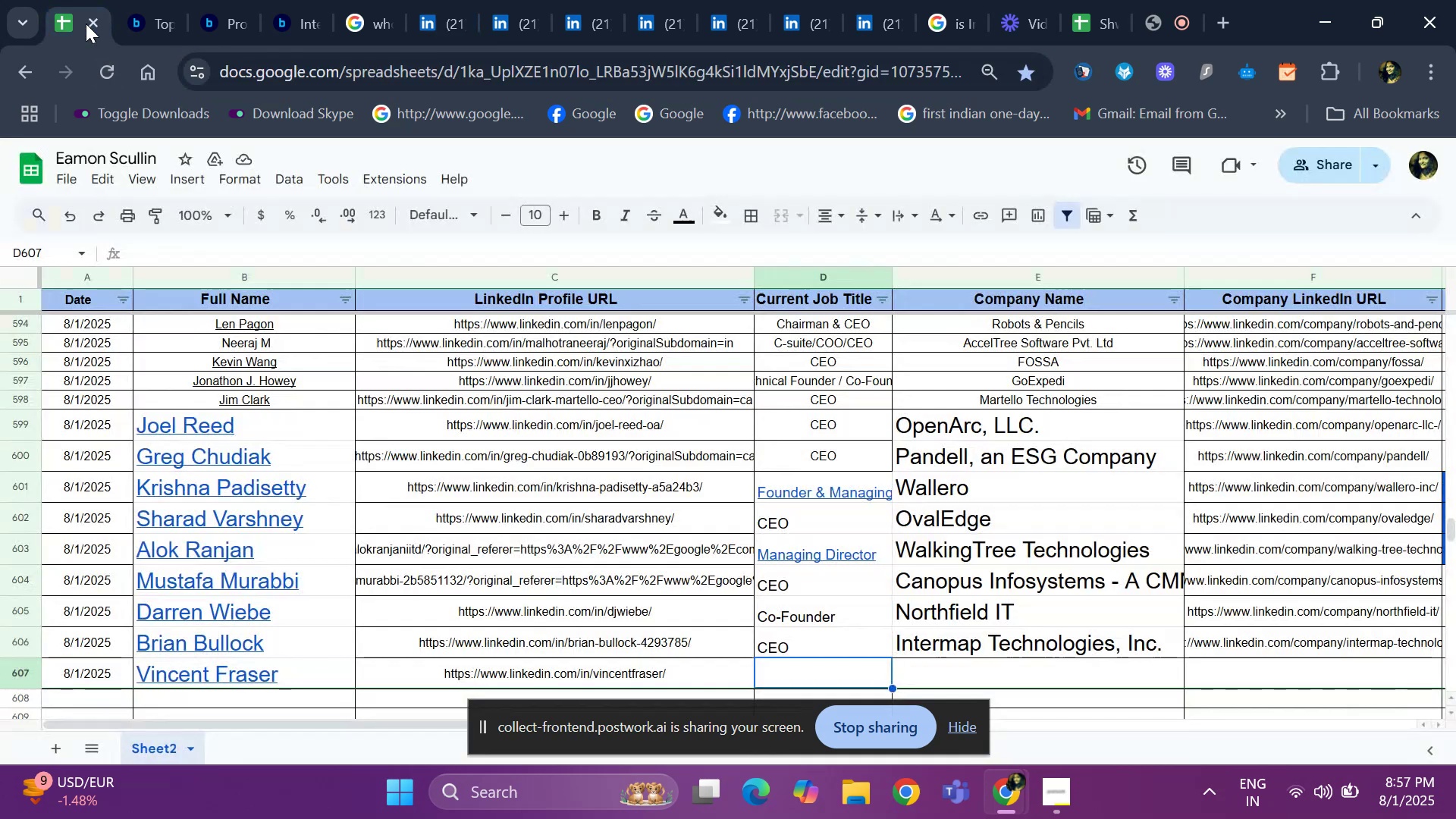 
key(ArrowRight)
 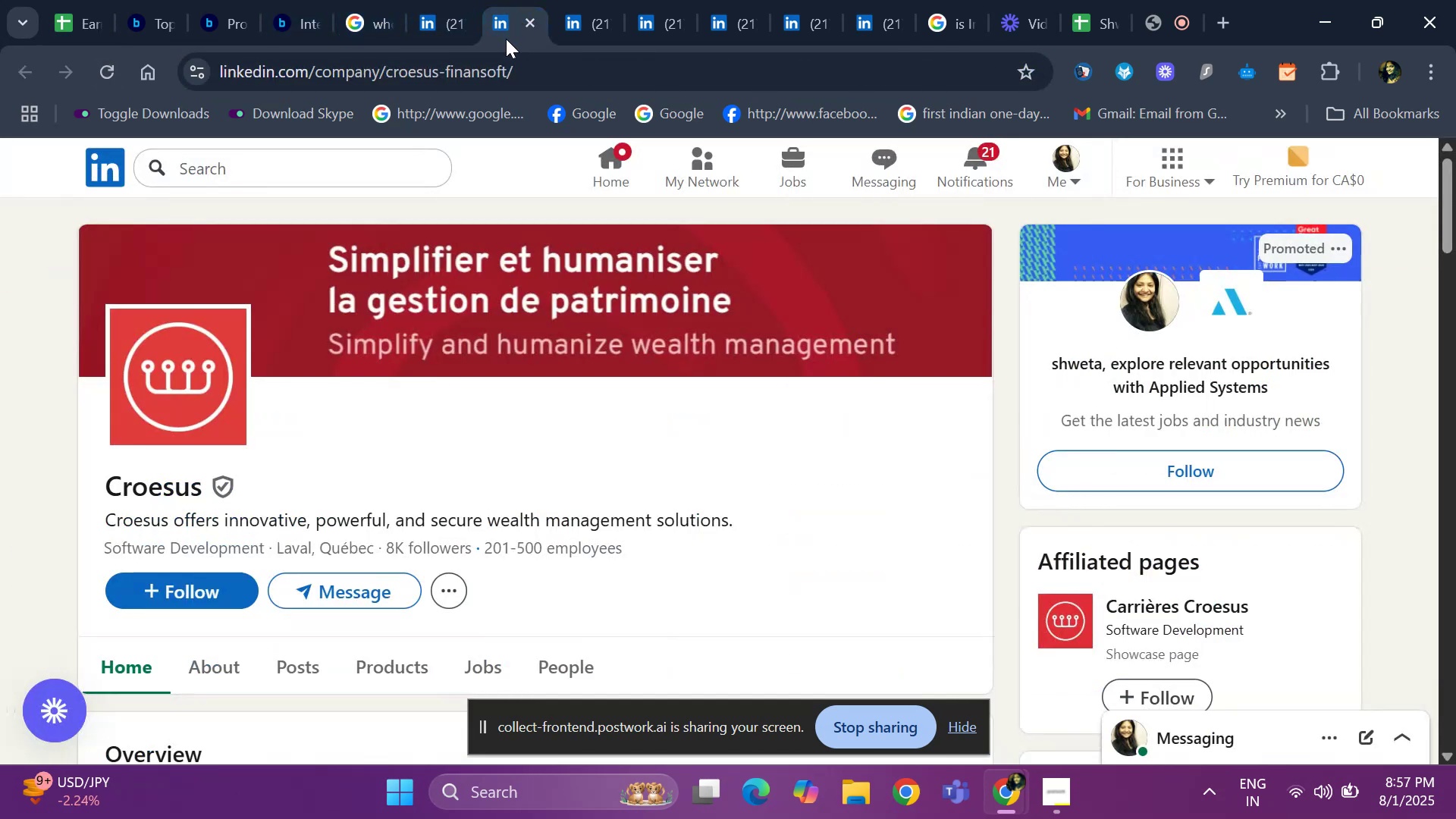 
left_click_drag(start_coordinate=[112, 480], to_coordinate=[201, 482])
 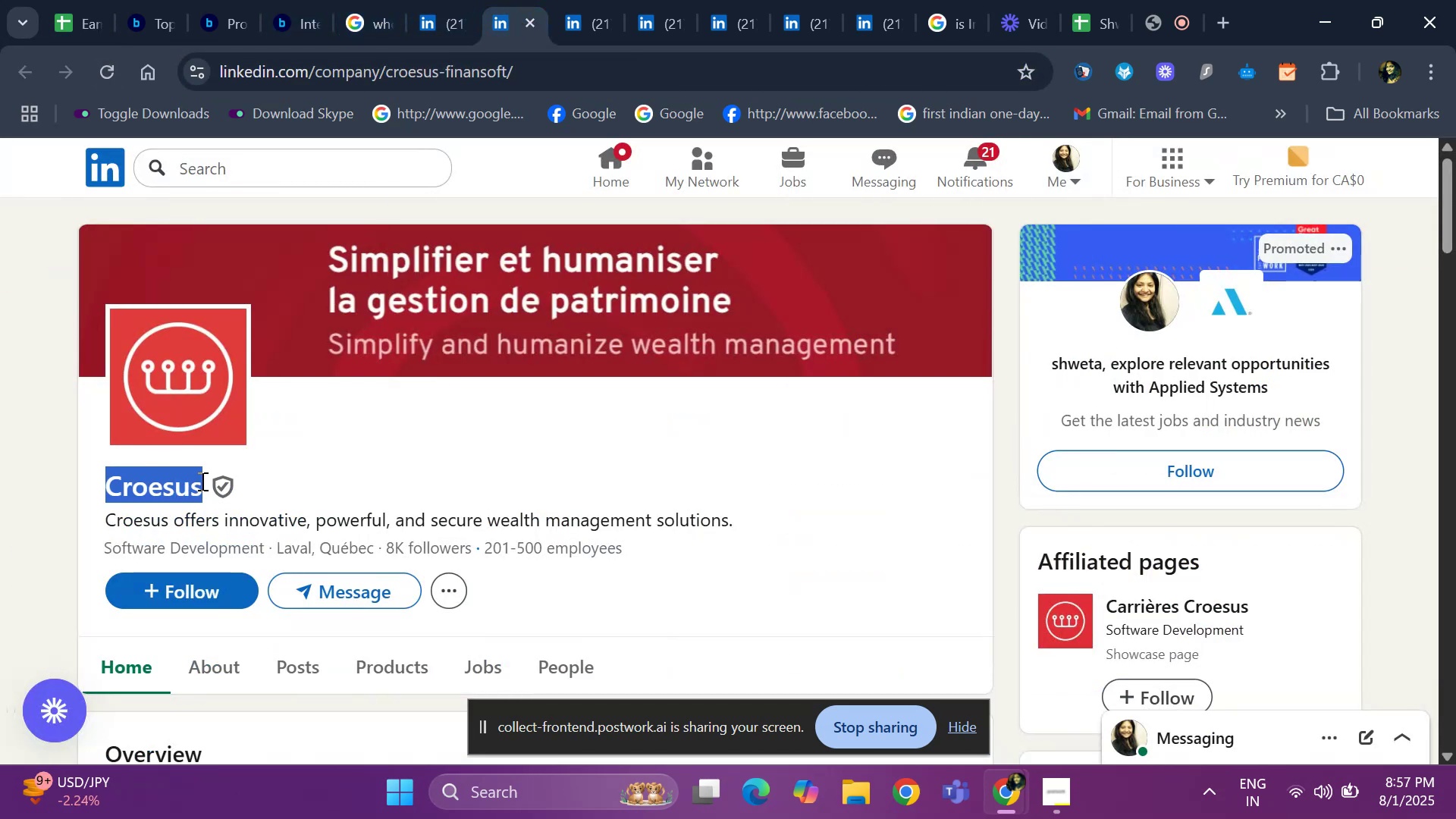 
key(Control+ControlLeft)
 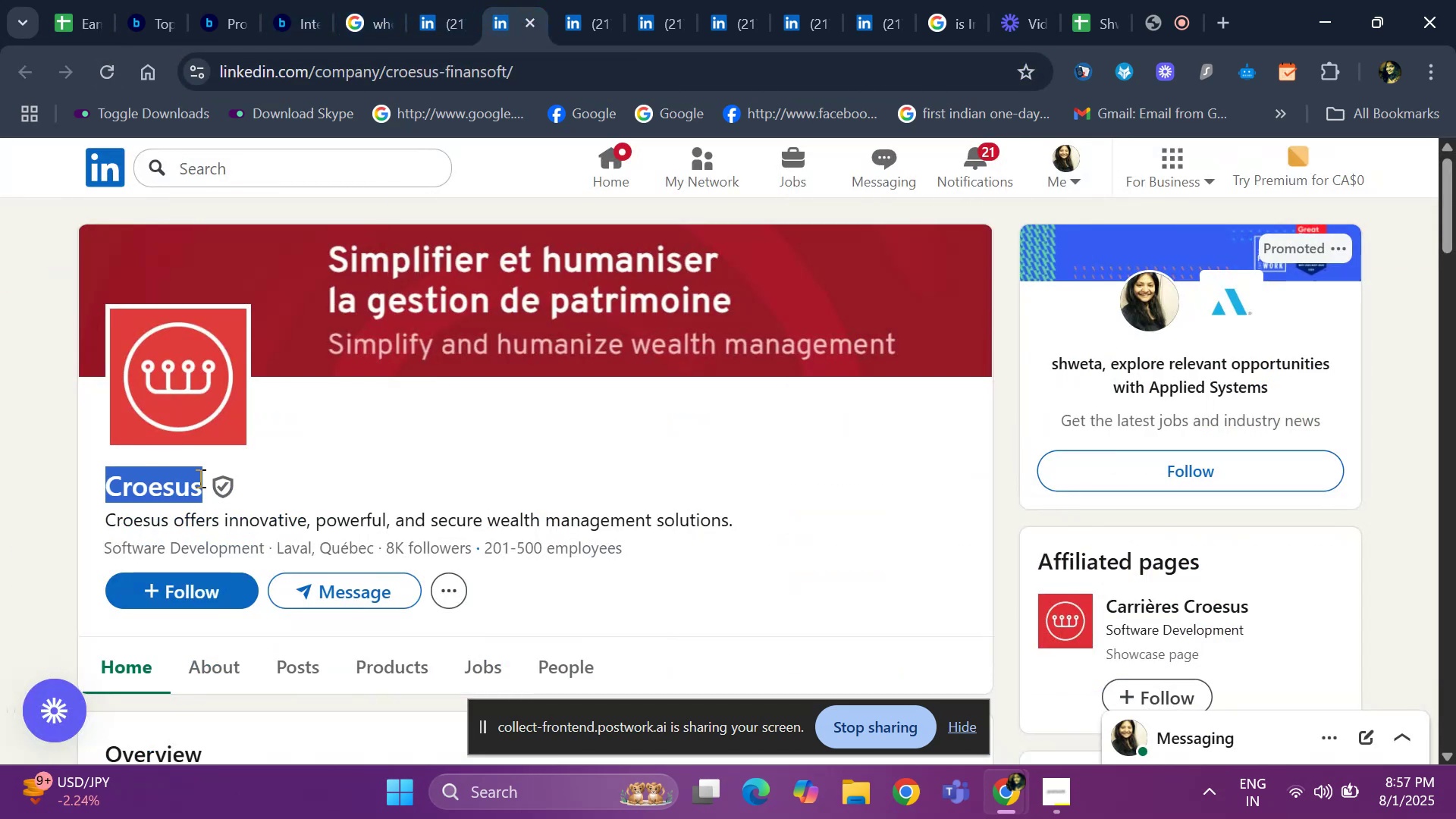 
key(Control+C)
 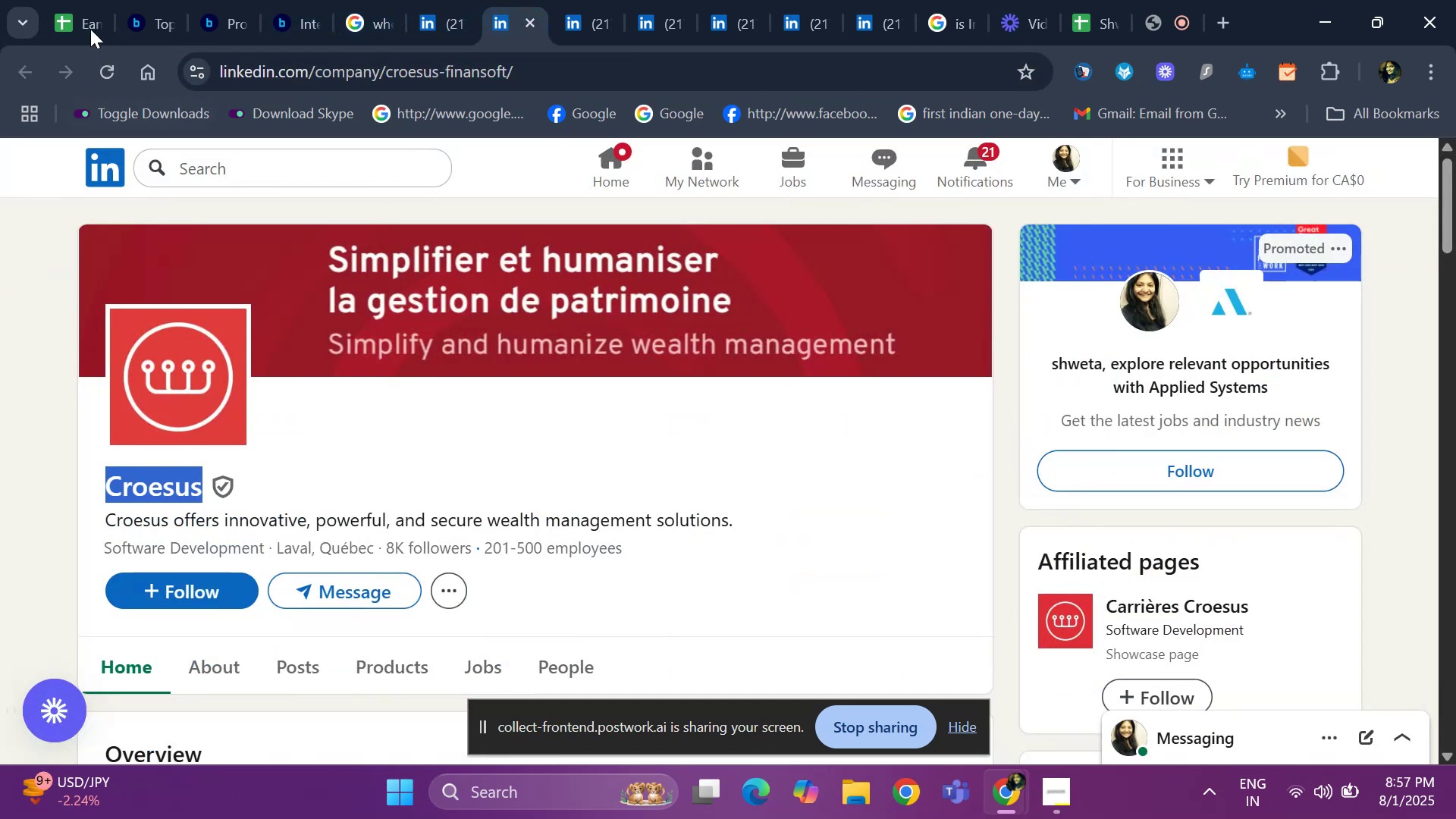 
left_click([94, 17])
 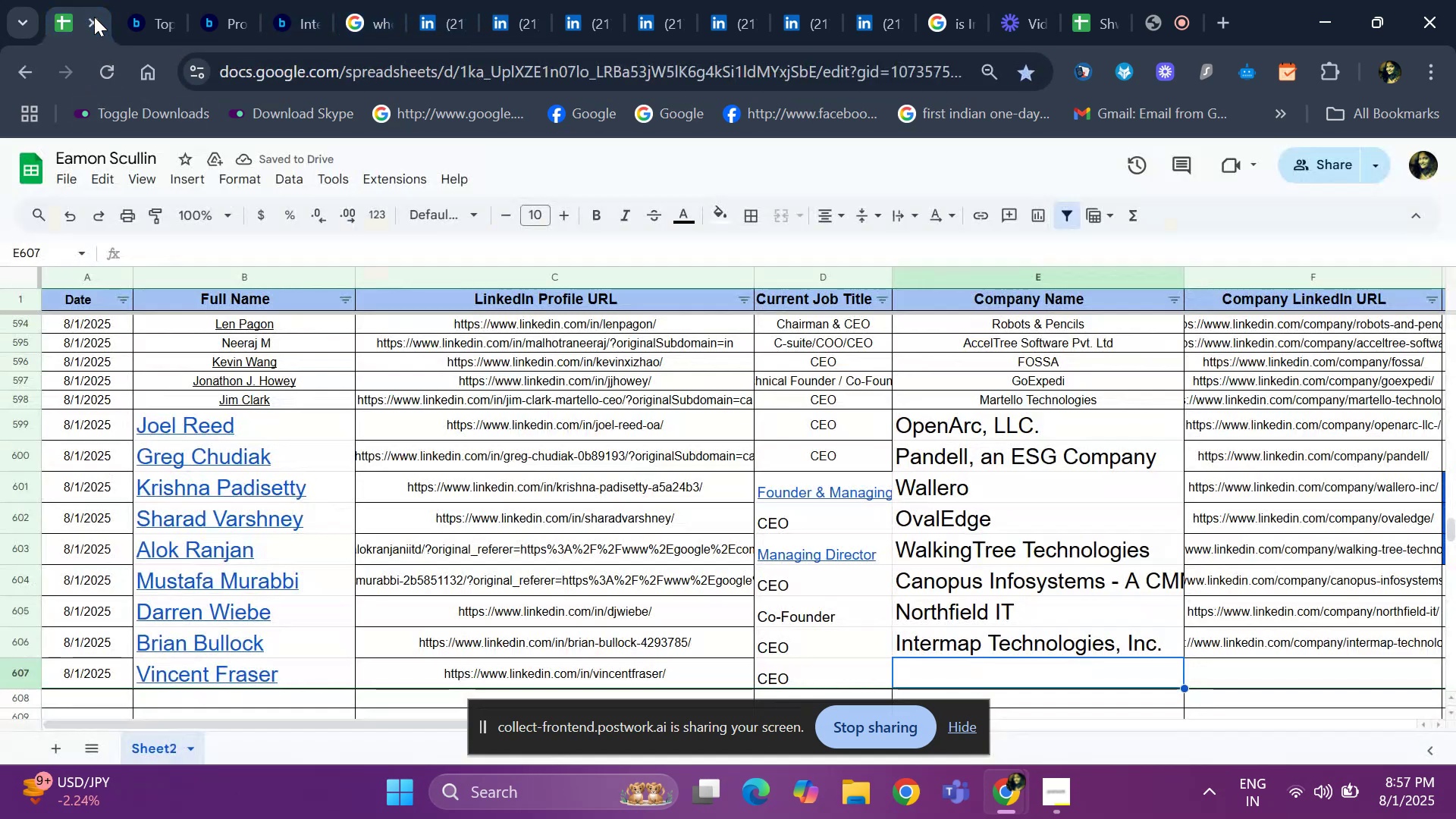 
key(Control+ControlLeft)
 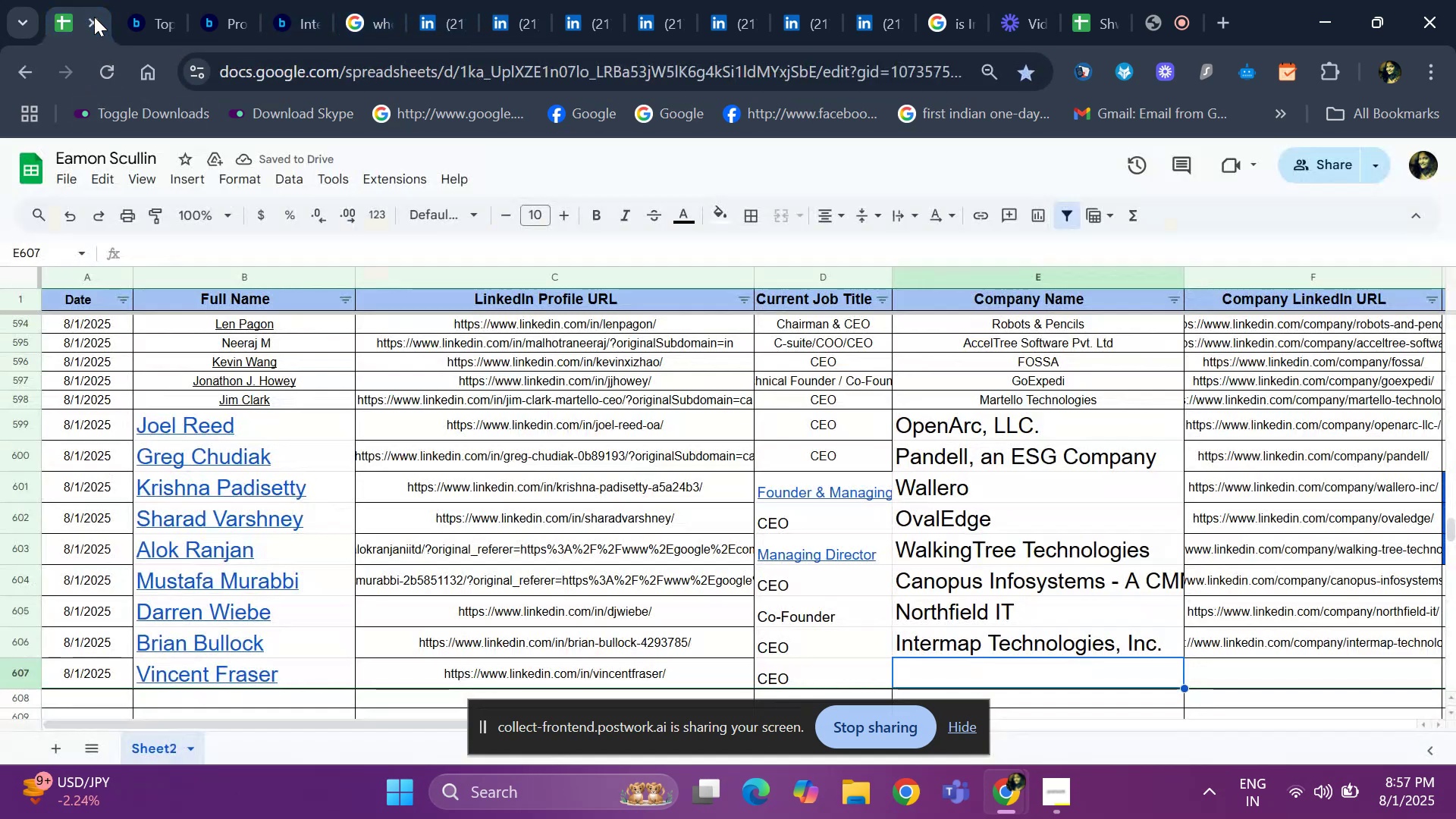 
key(Control+V)
 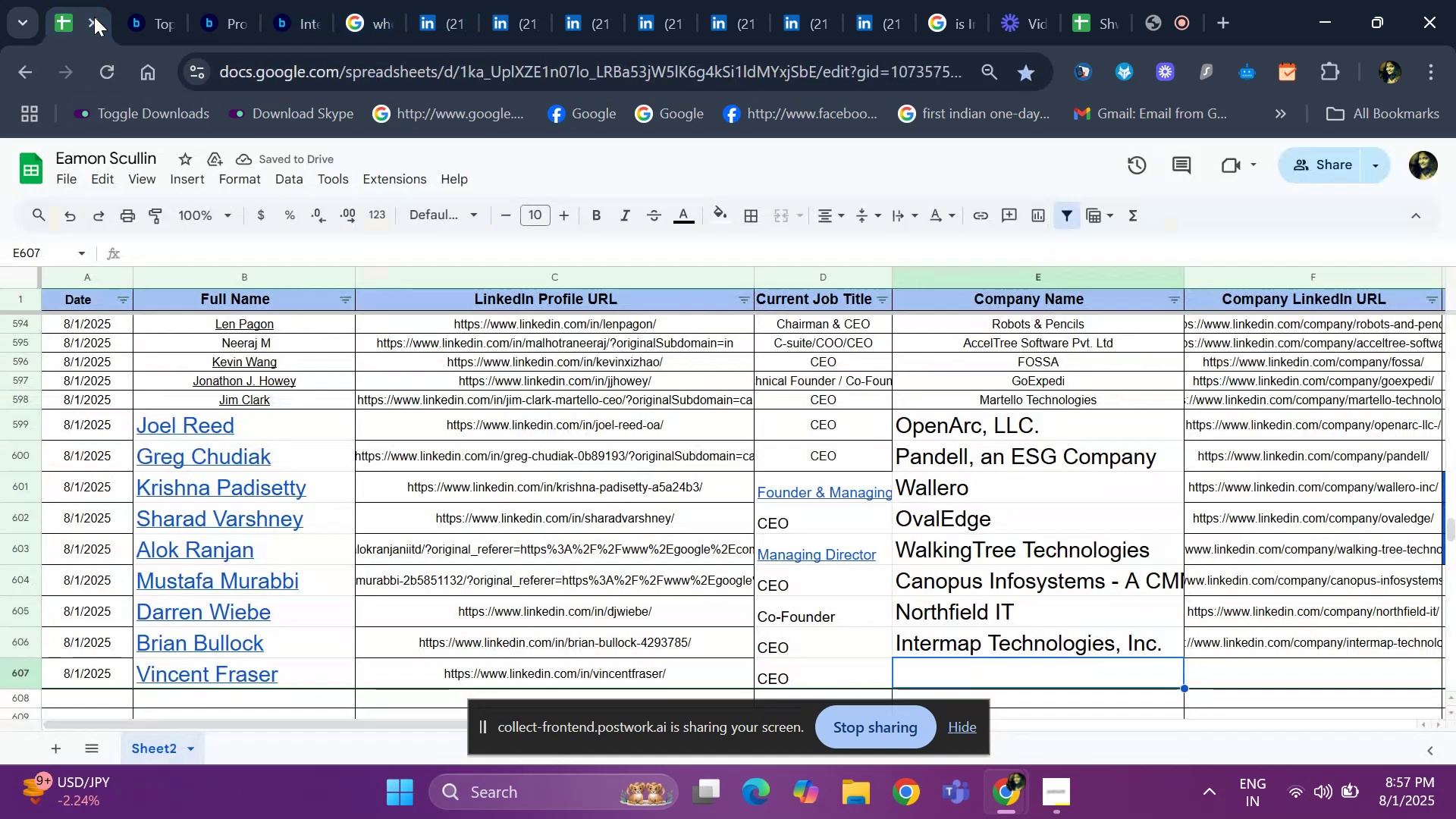 
key(ArrowRight)
 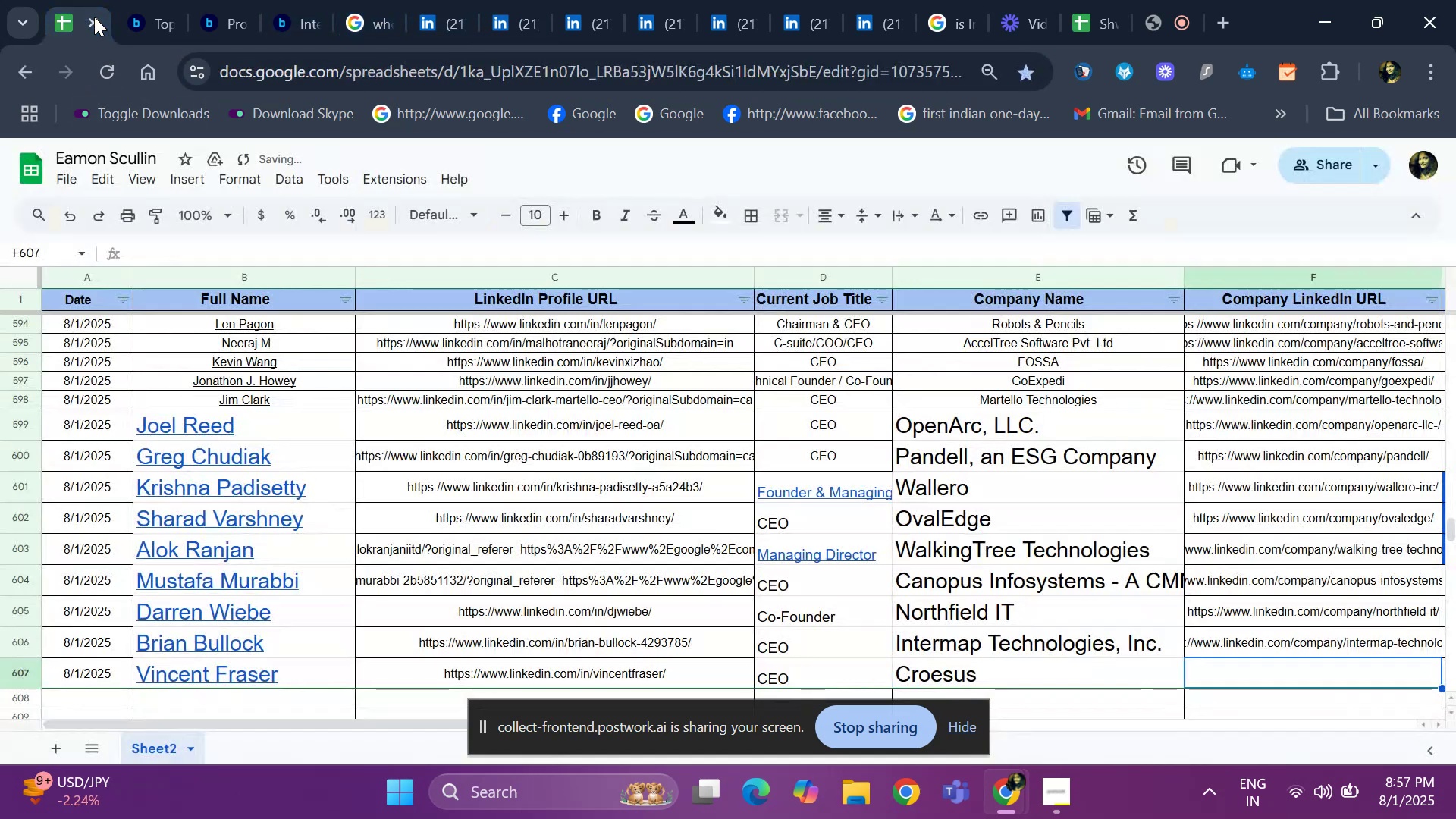 
key(ArrowRight)
 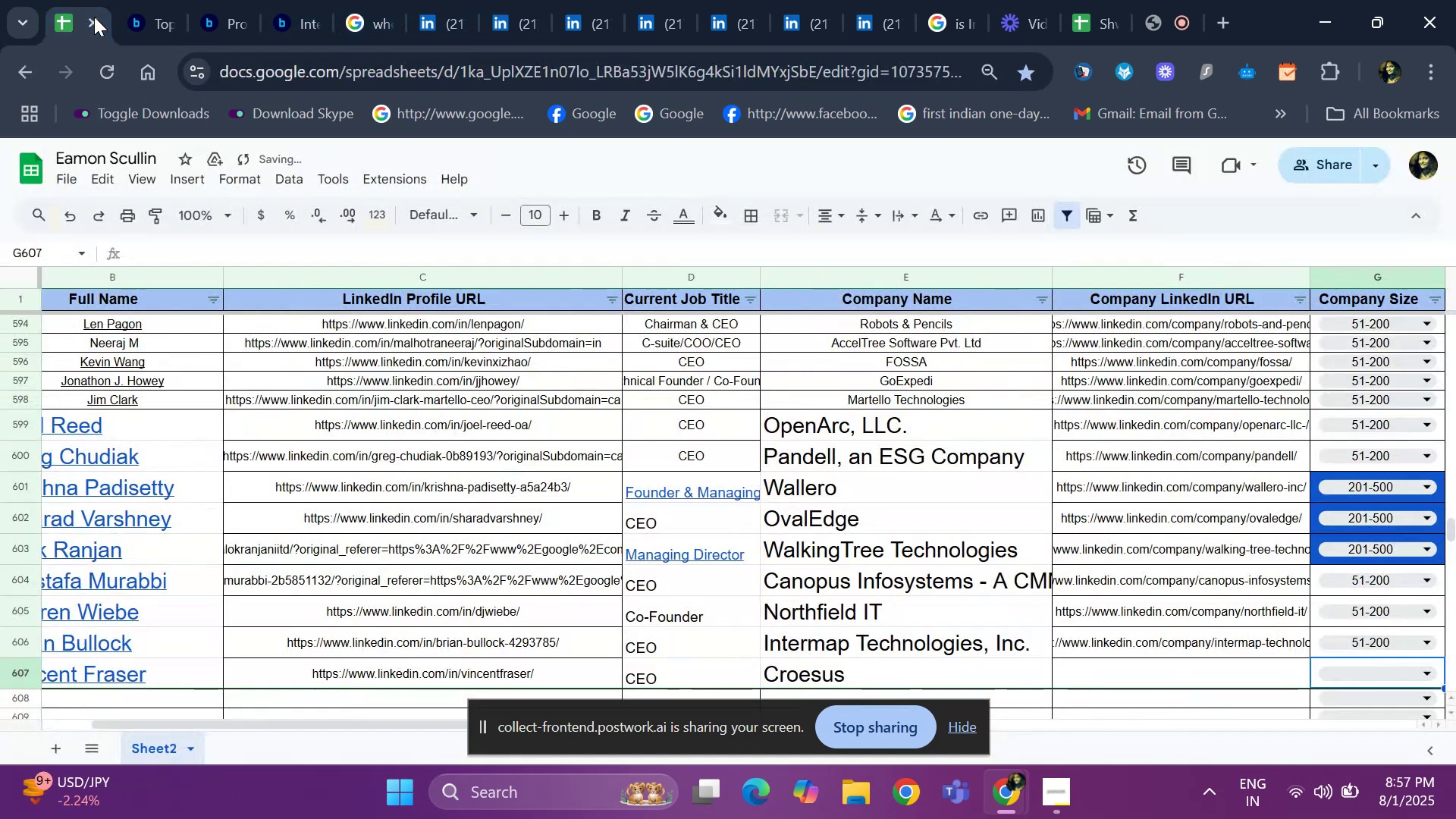 
key(ArrowRight)
 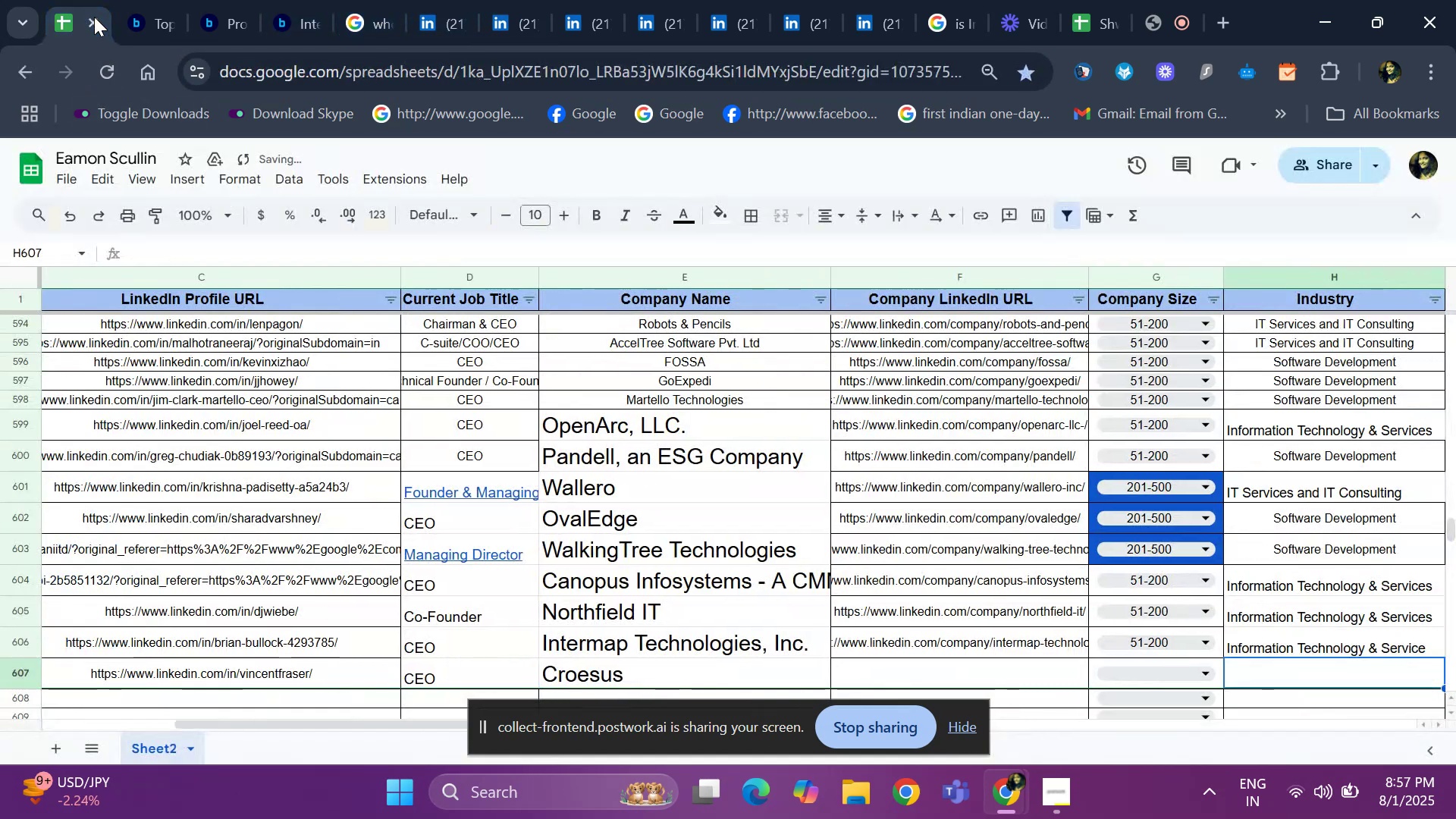 
key(ArrowLeft)
 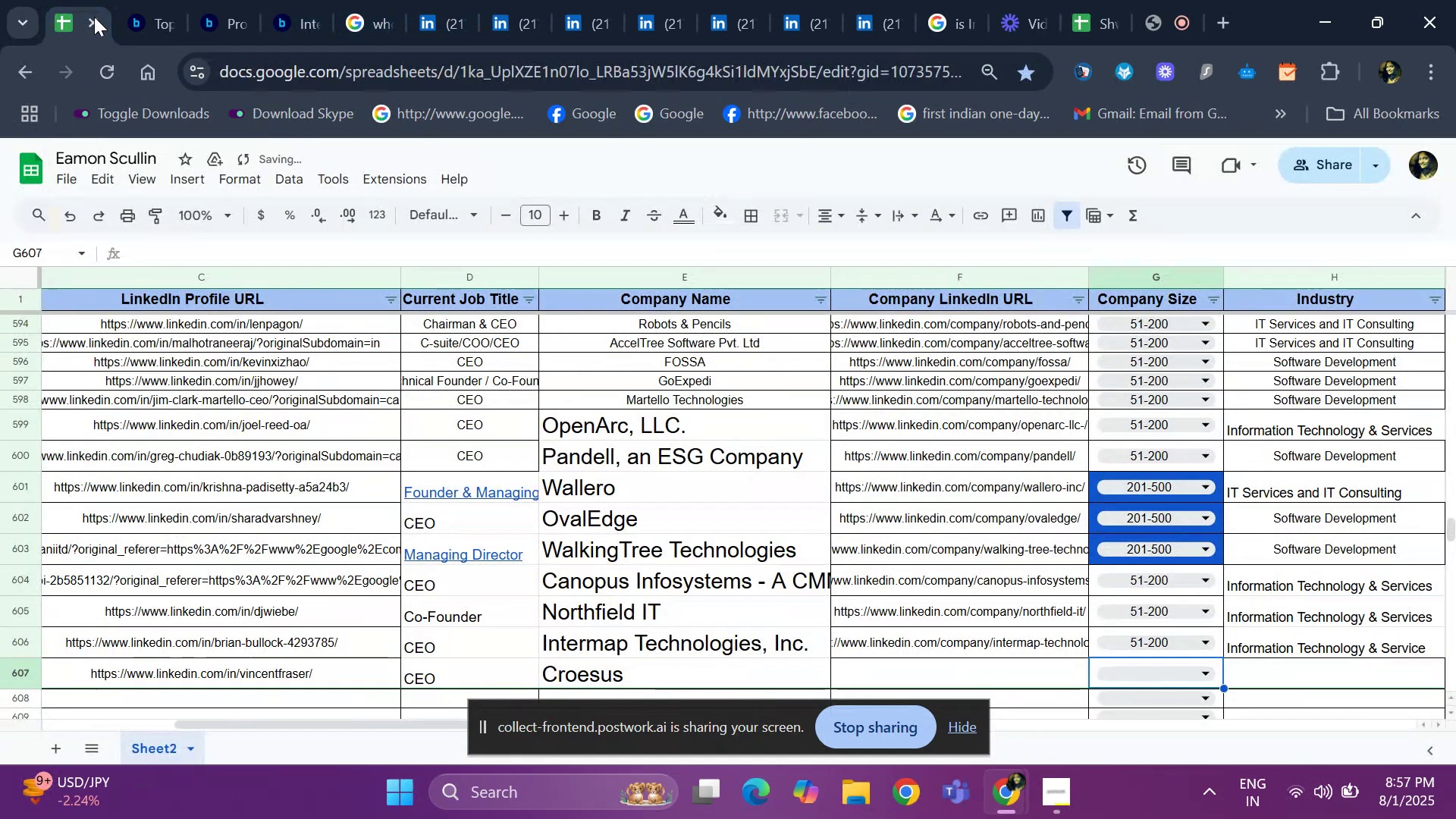 
key(ArrowLeft)
 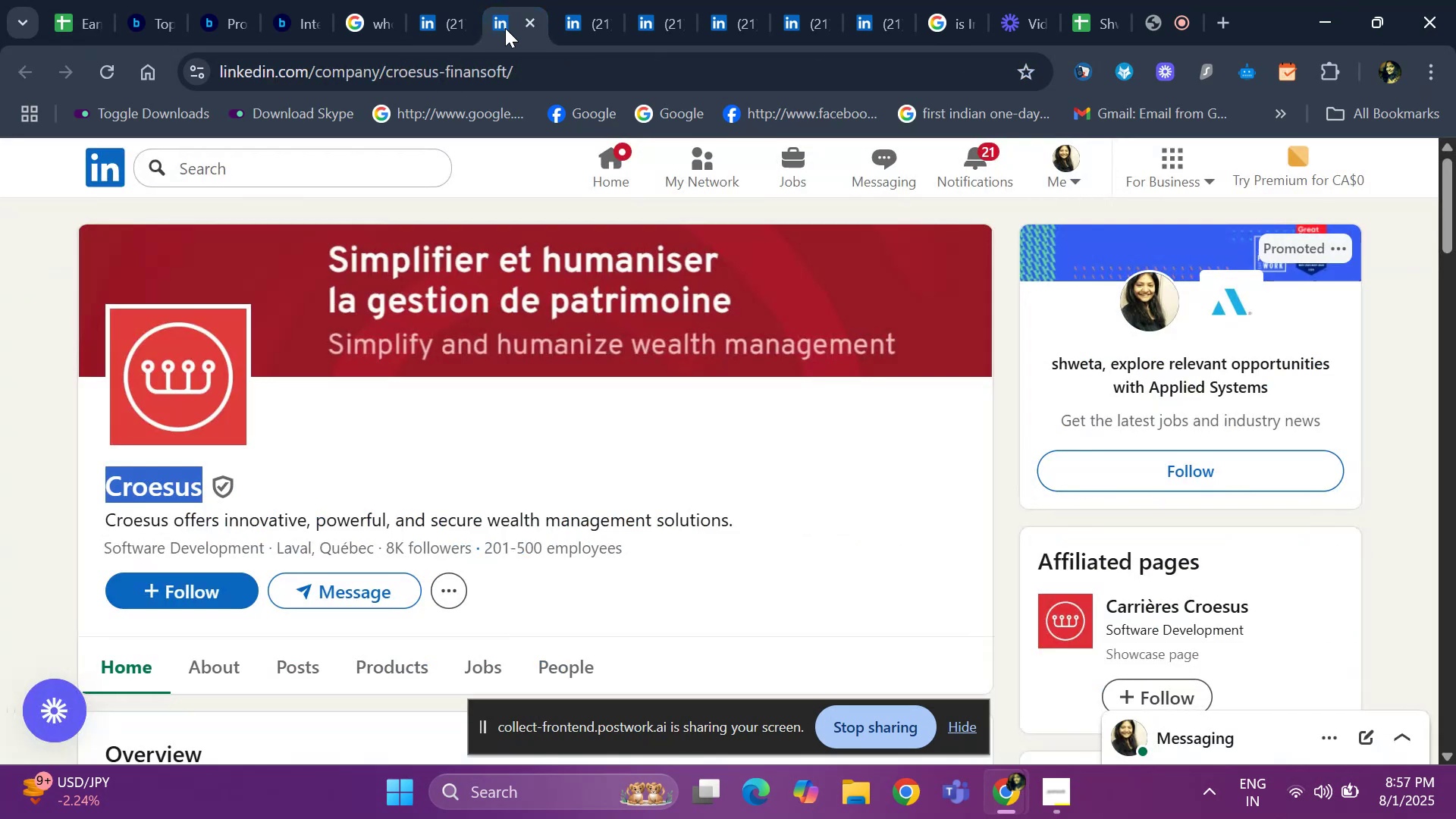 
left_click([526, 73])
 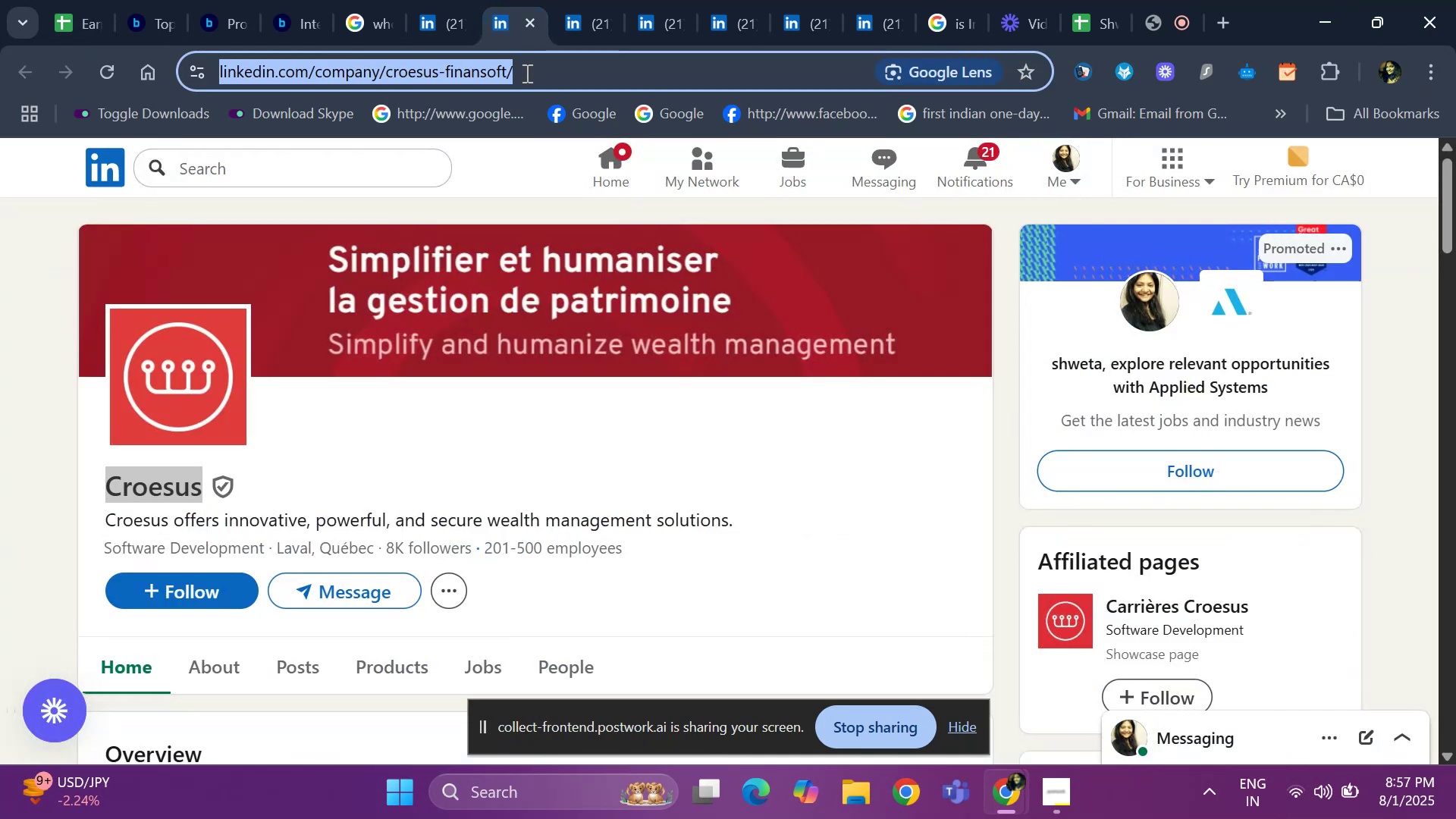 
key(Control+C)
 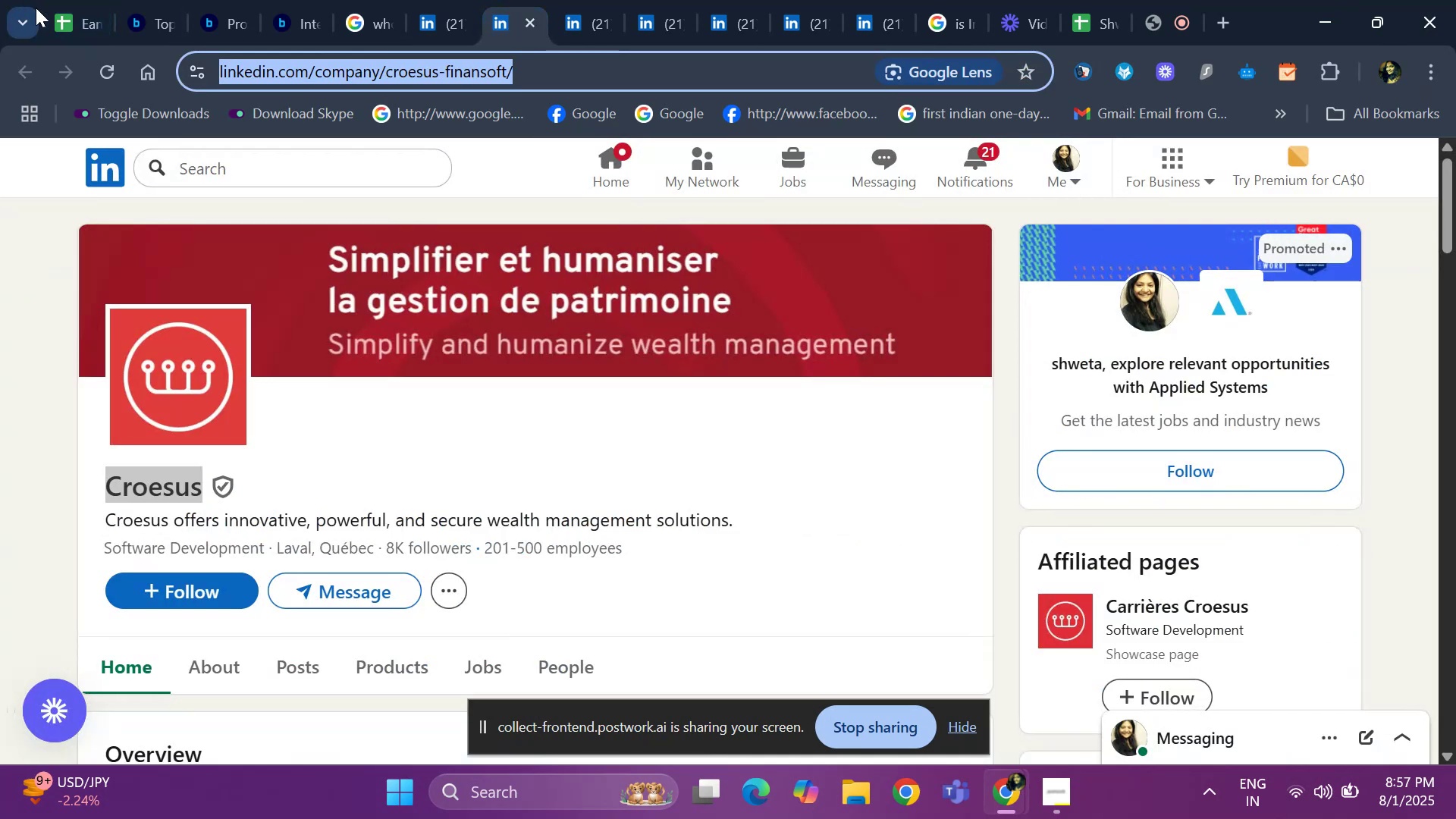 
left_click([65, 14])
 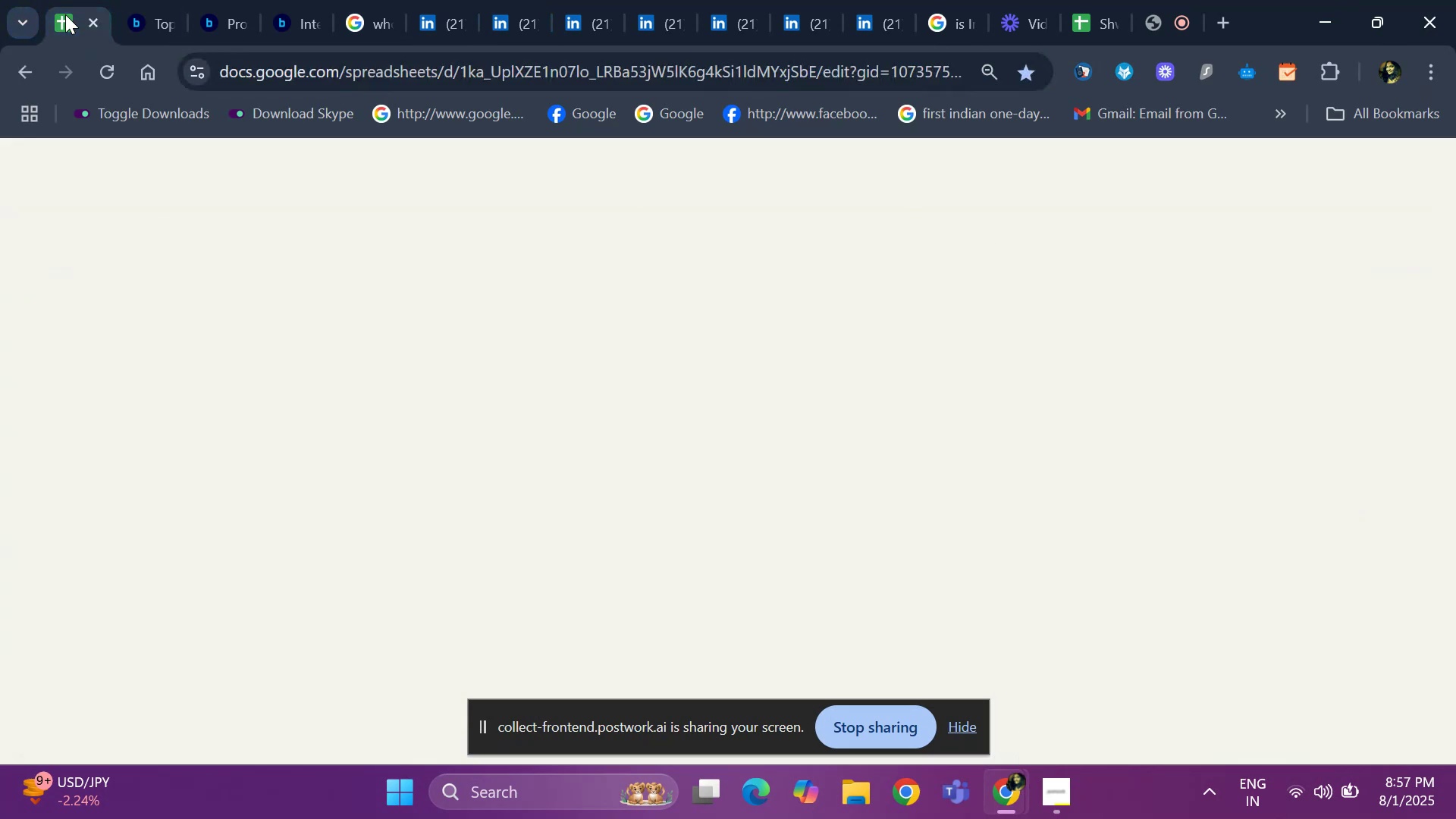 
key(Control+V)
 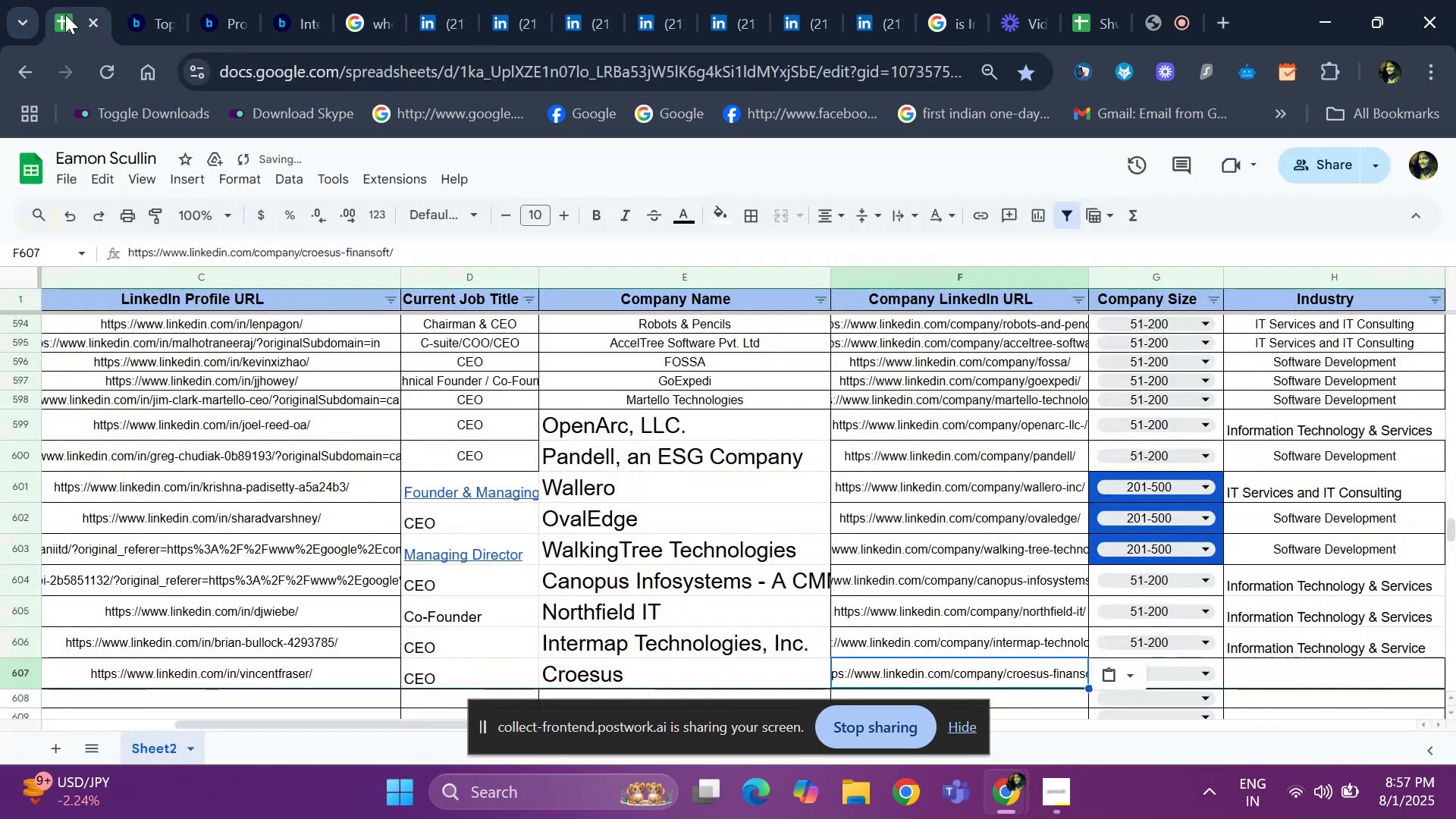 
key(ArrowRight)
 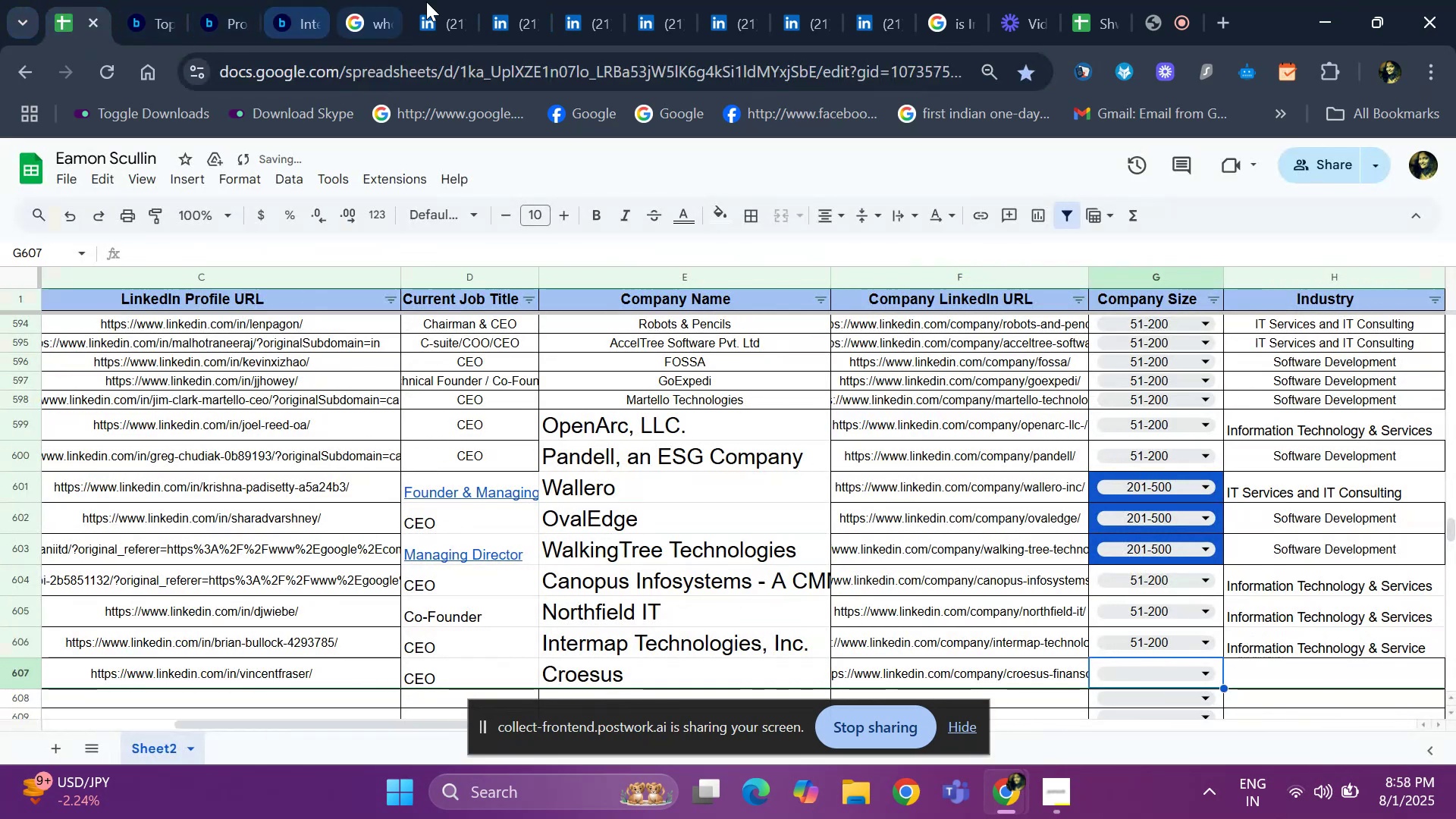 
left_click([516, 17])
 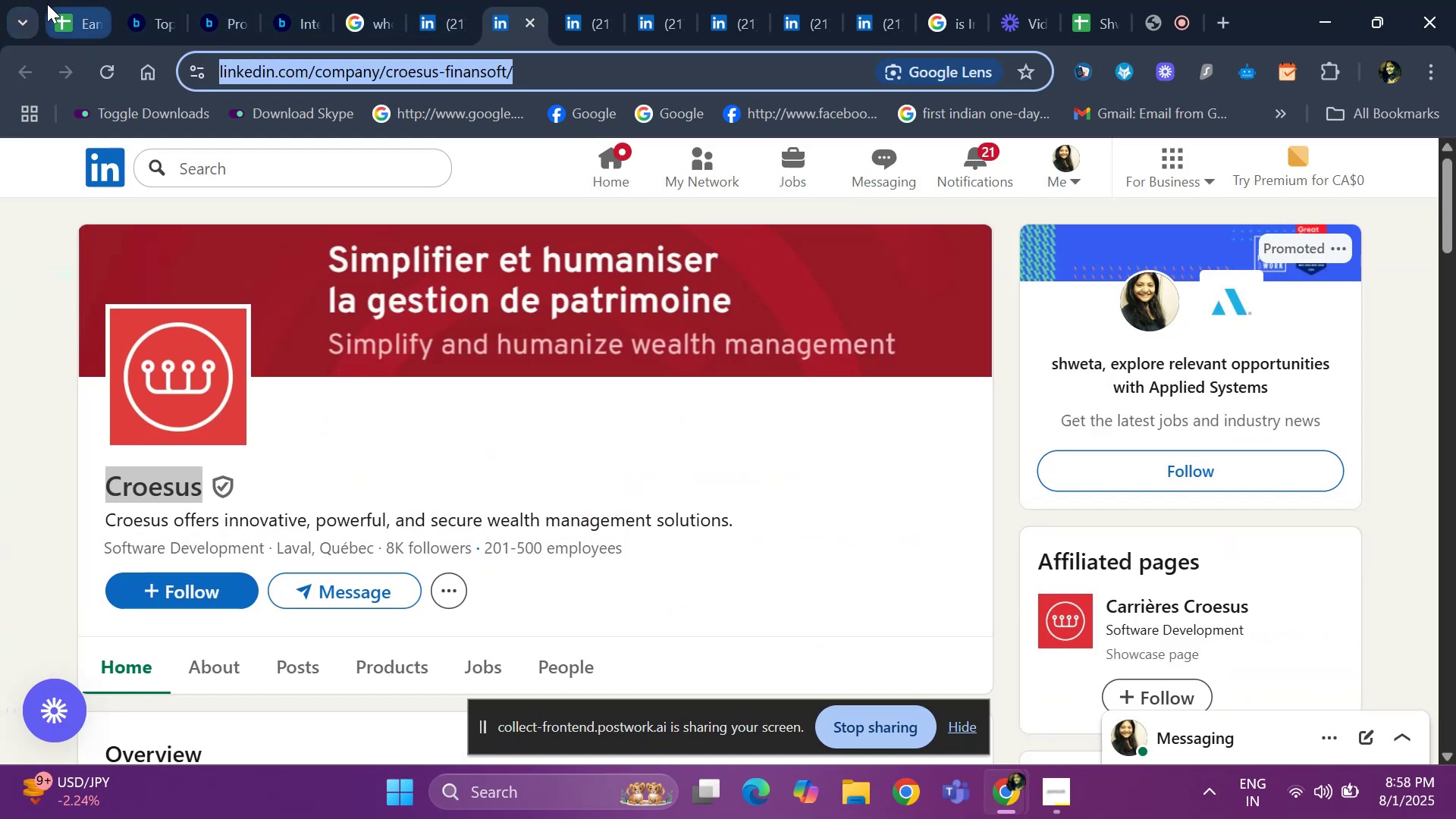 
left_click([61, 10])
 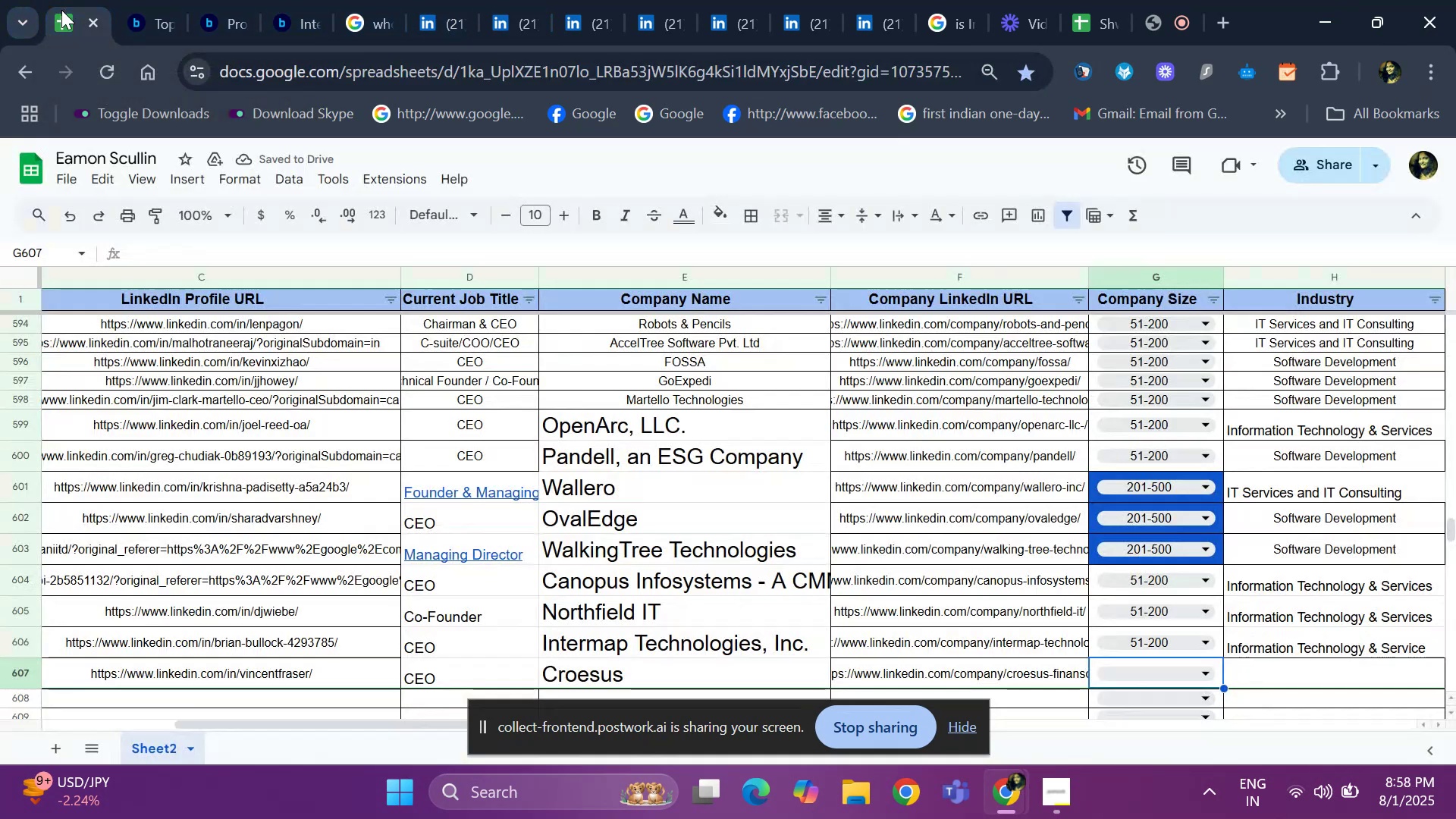 
key(Enter)
 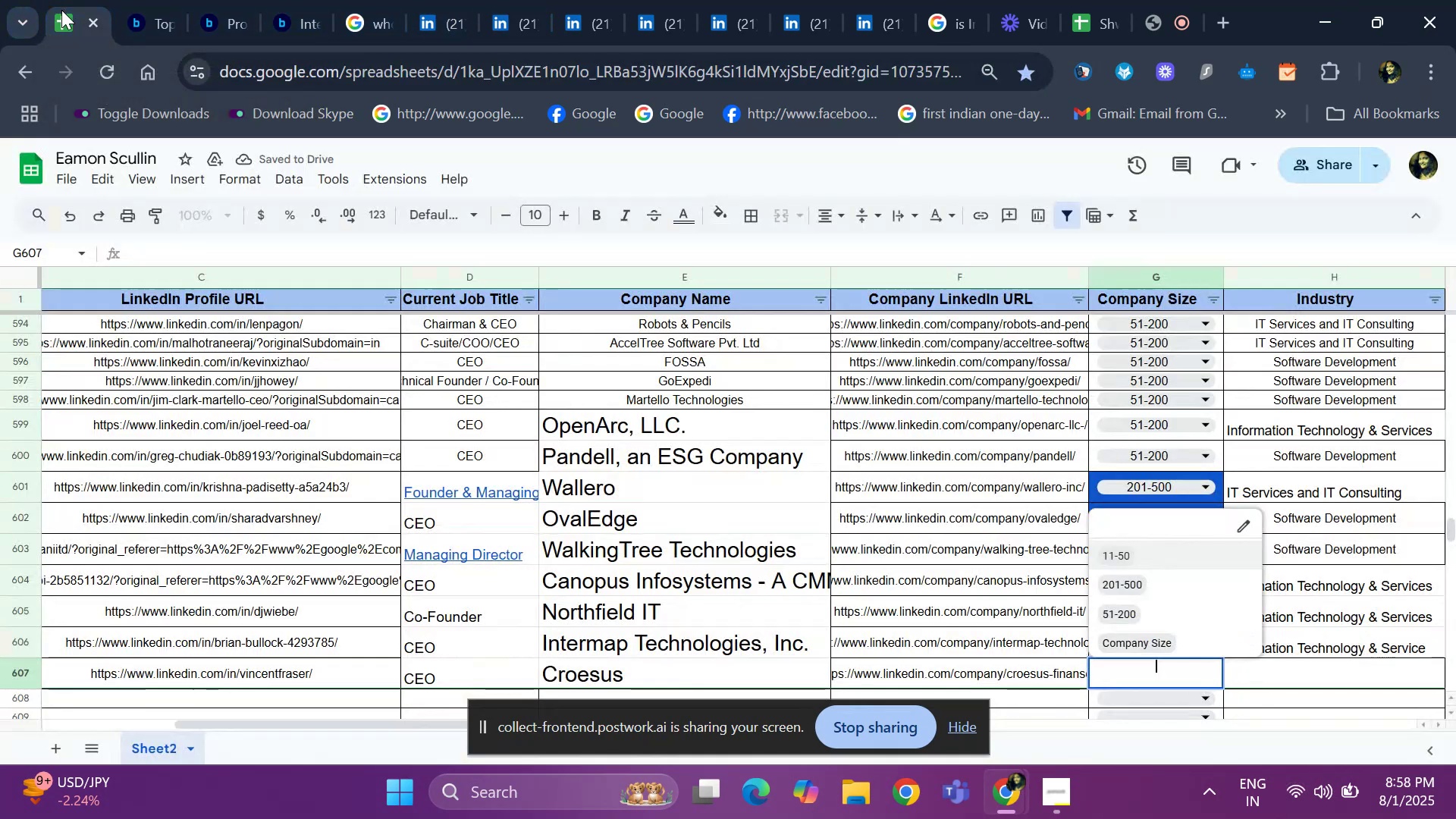 
key(ArrowDown)
 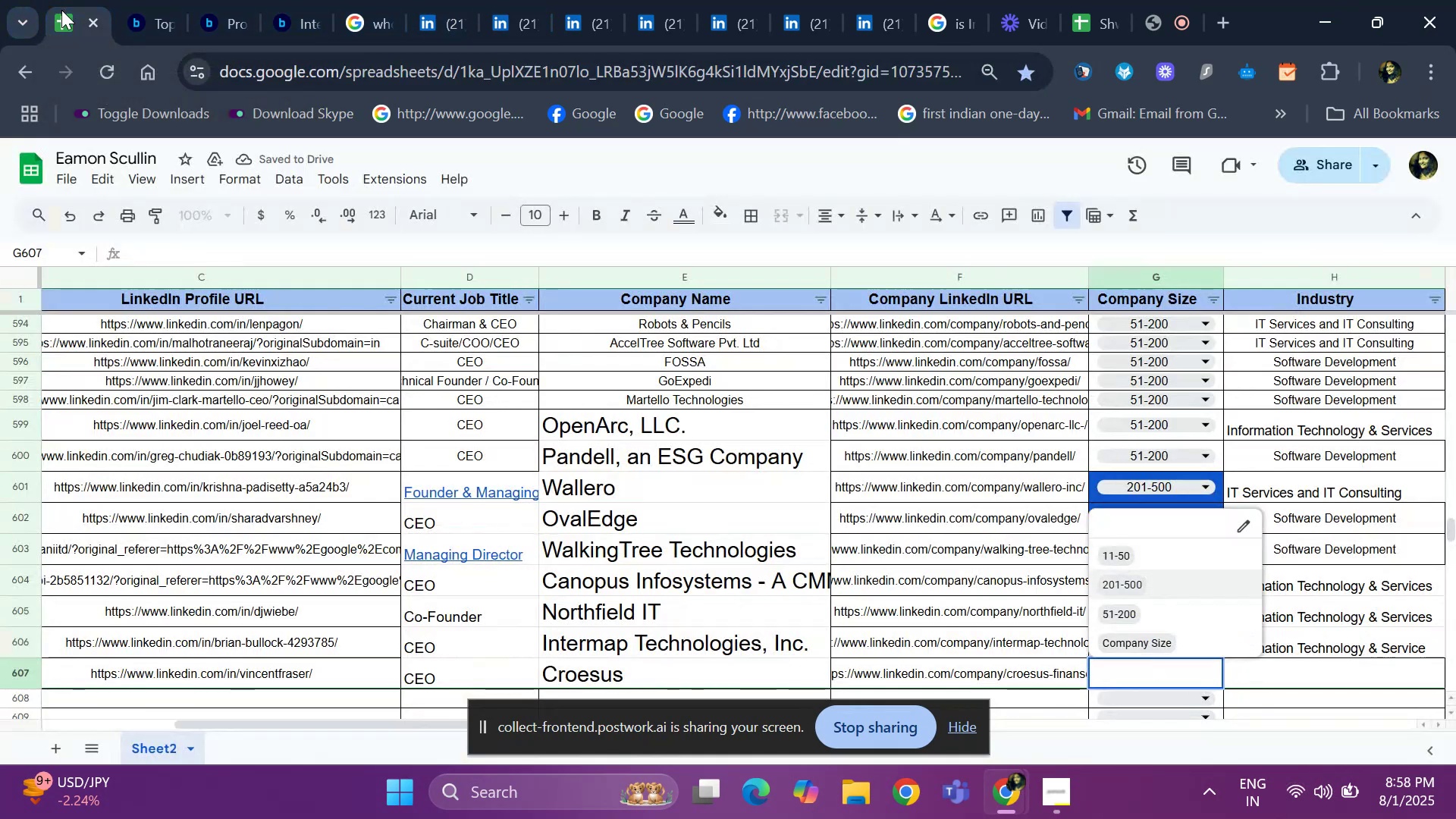 
key(ArrowDown)
 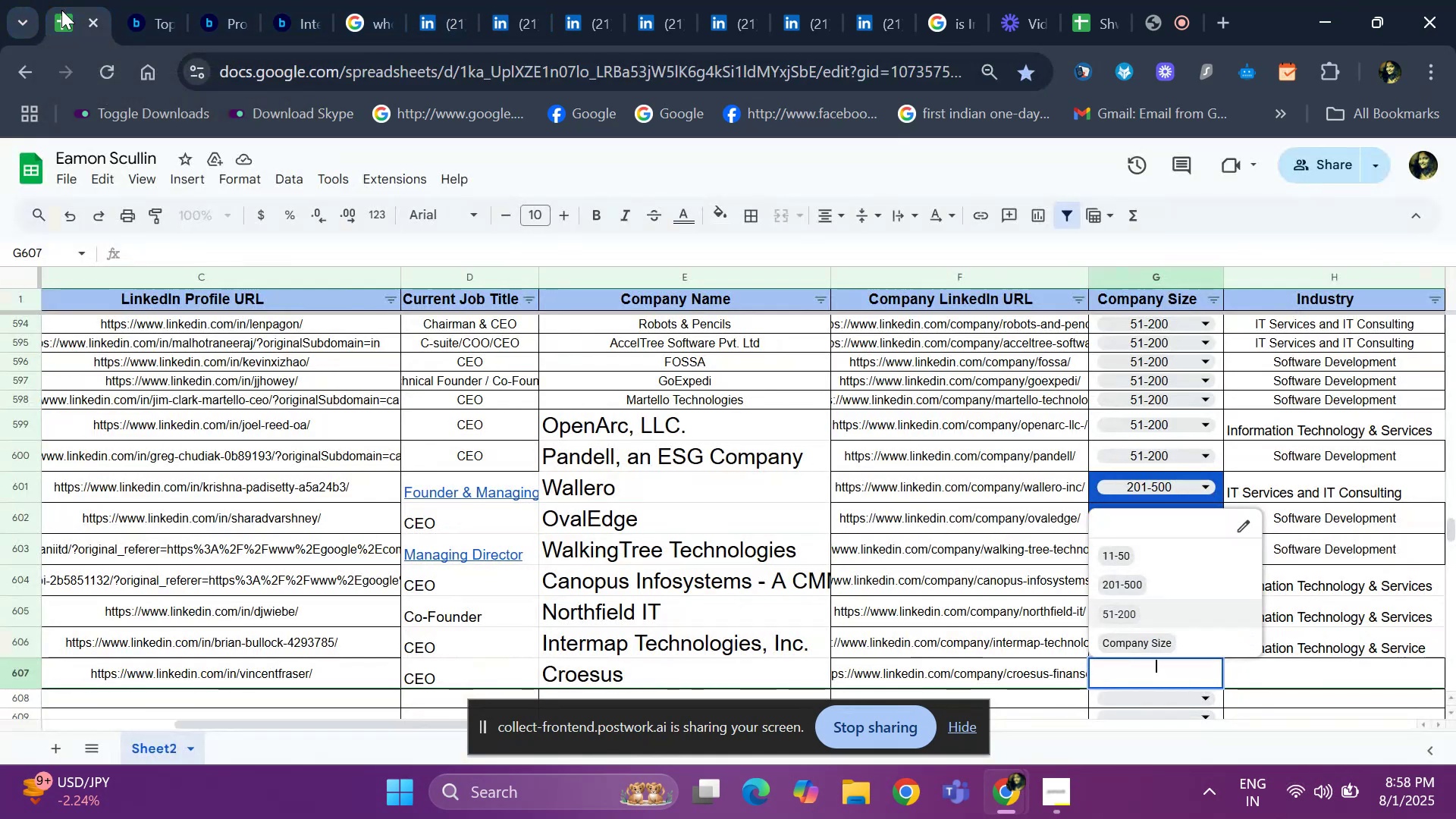 
key(ArrowUp)
 